 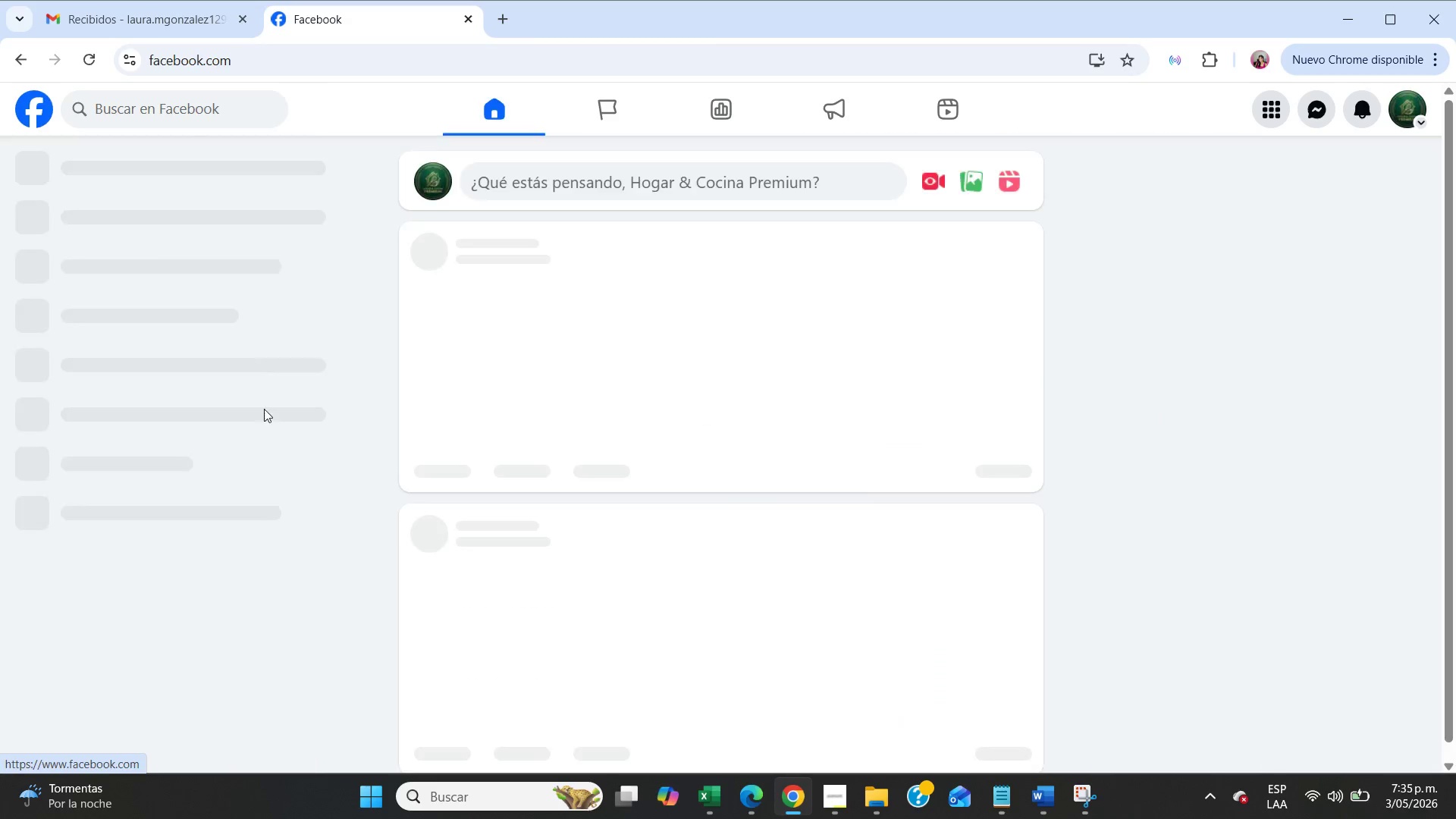 
scroll: coordinate [224, 454], scroll_direction: down, amount: 5.0
 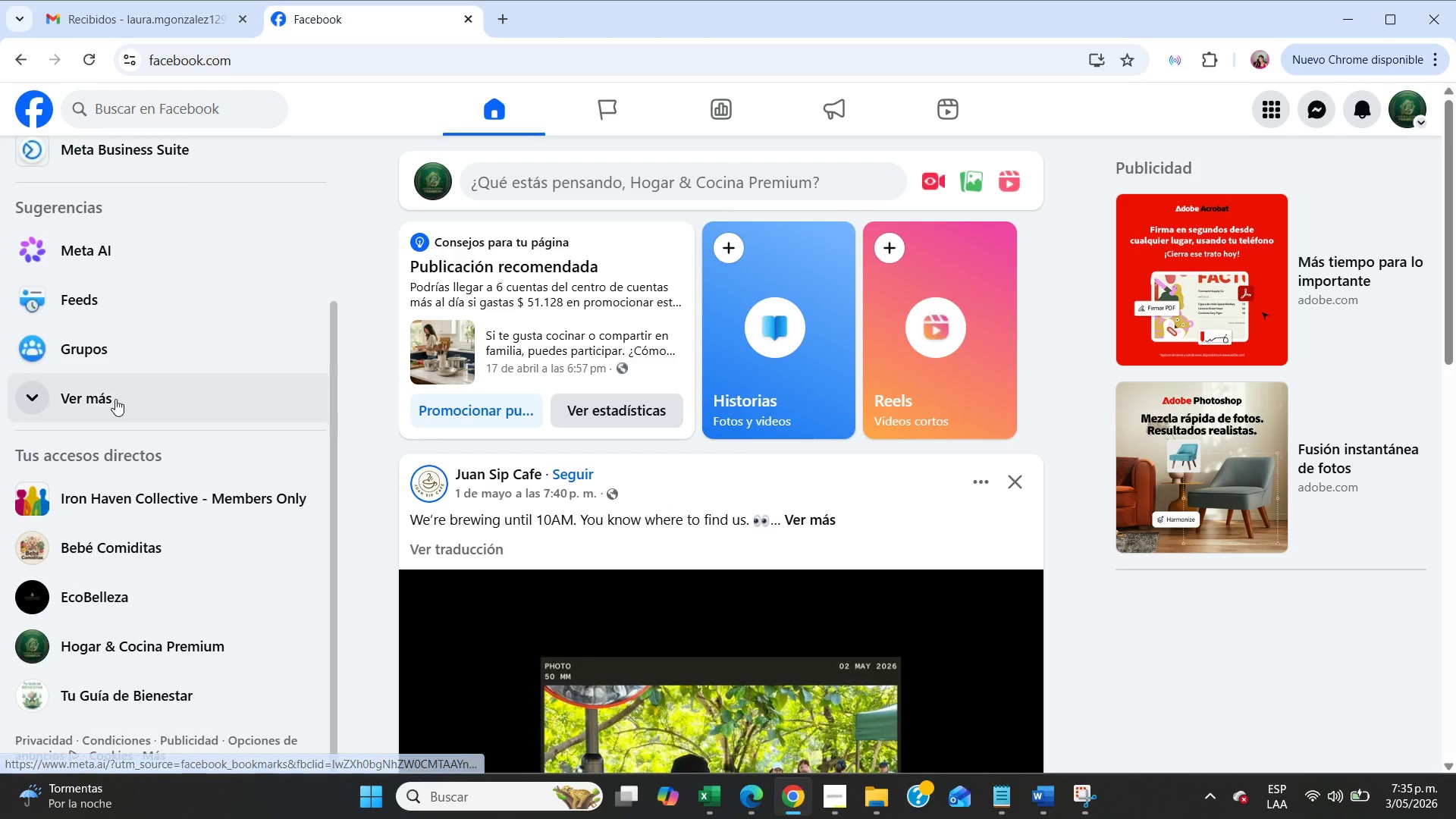 
left_click([115, 399])
 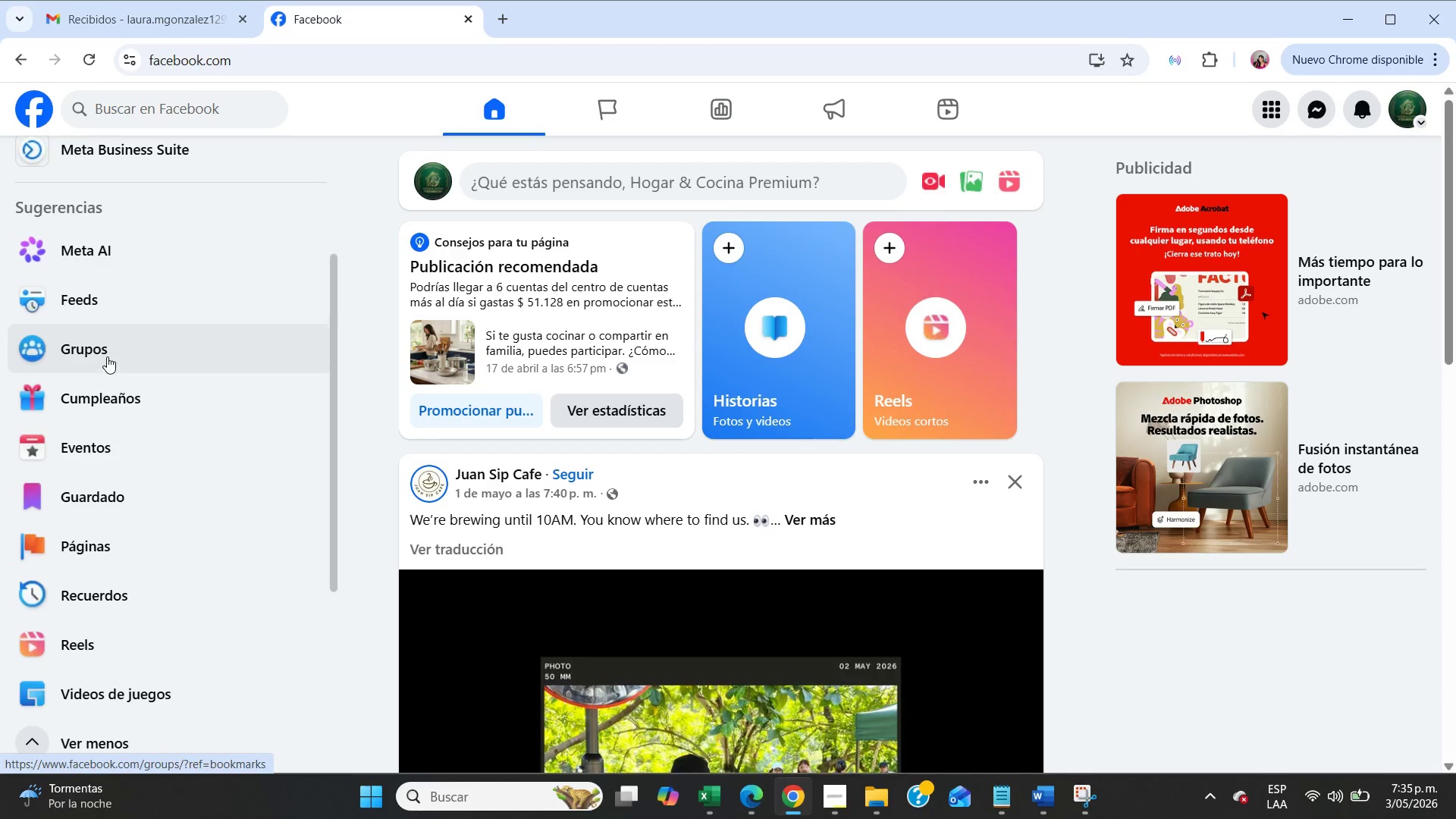 
left_click([107, 356])
 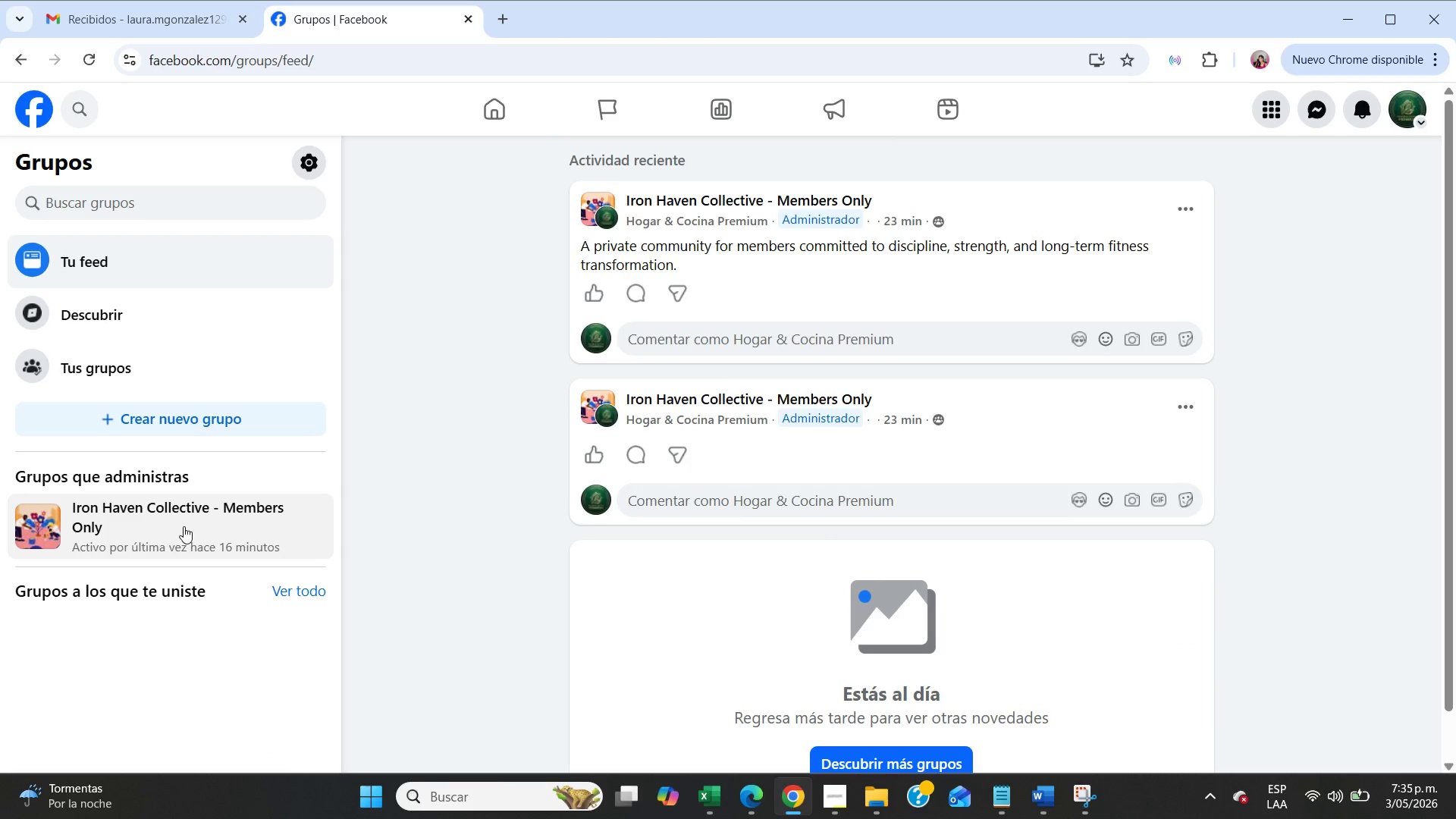 
left_click([184, 526])
 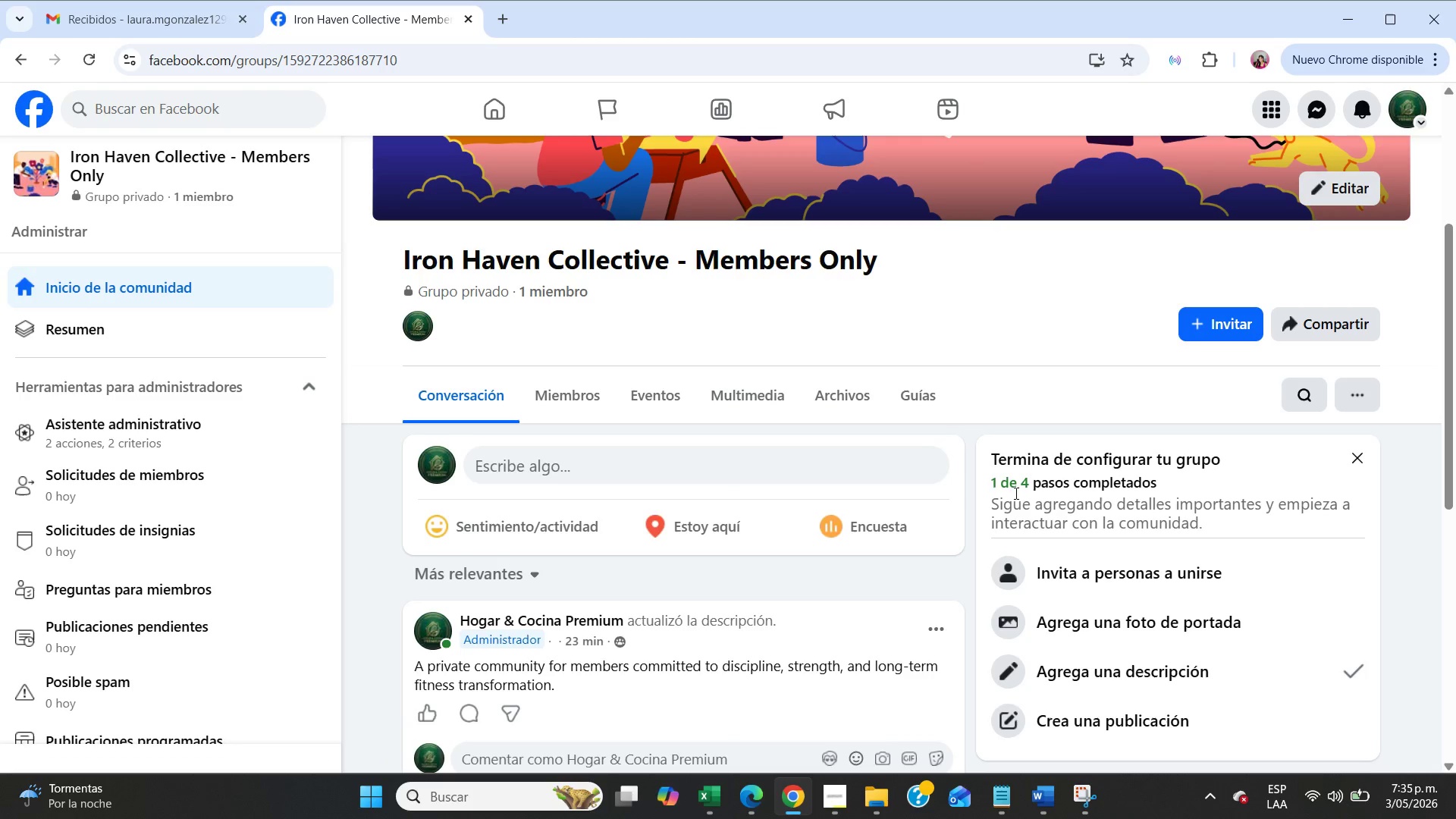 
scroll: coordinate [204, 559], scroll_direction: down, amount: 5.0
 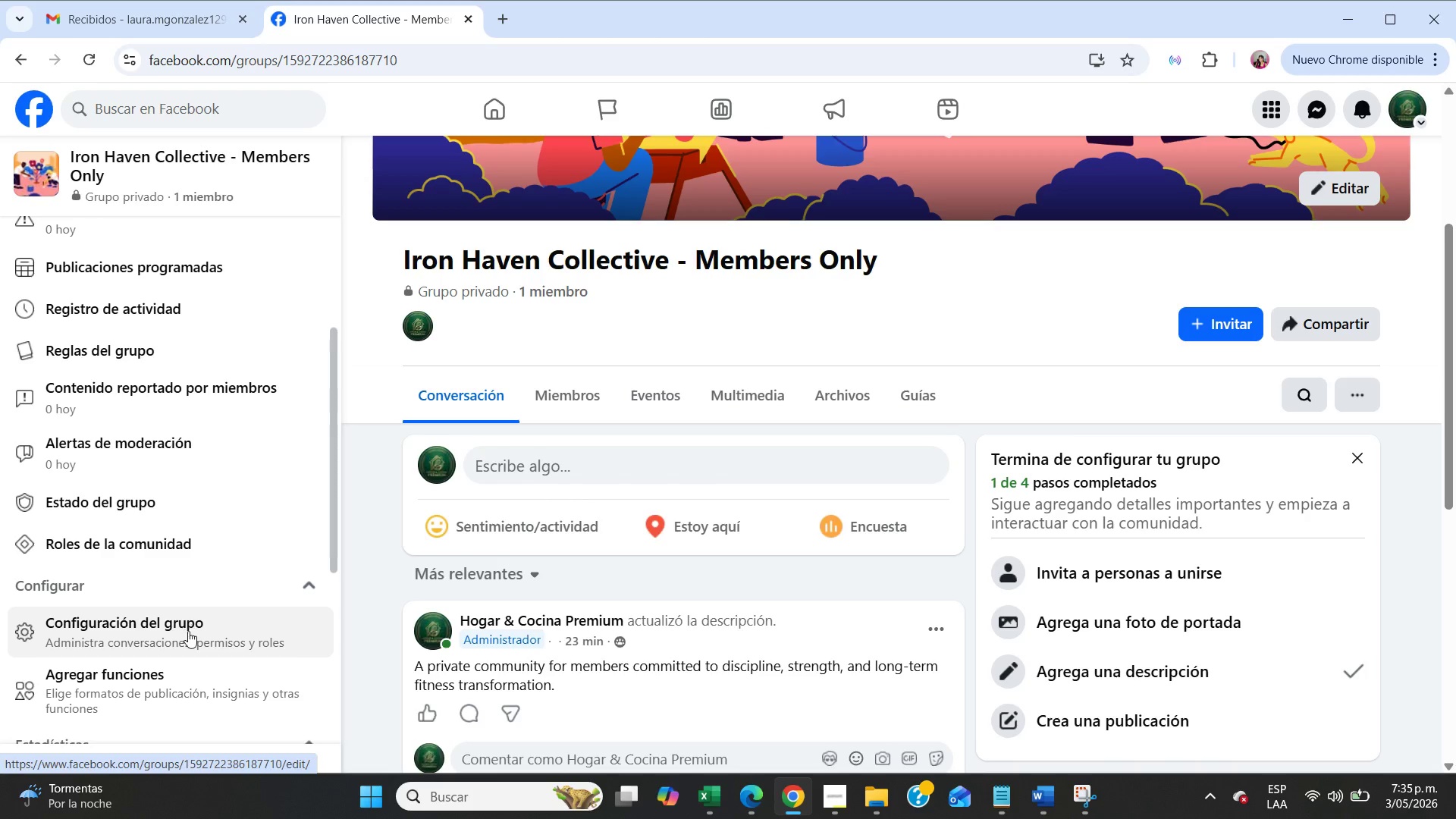 
left_click([188, 634])
 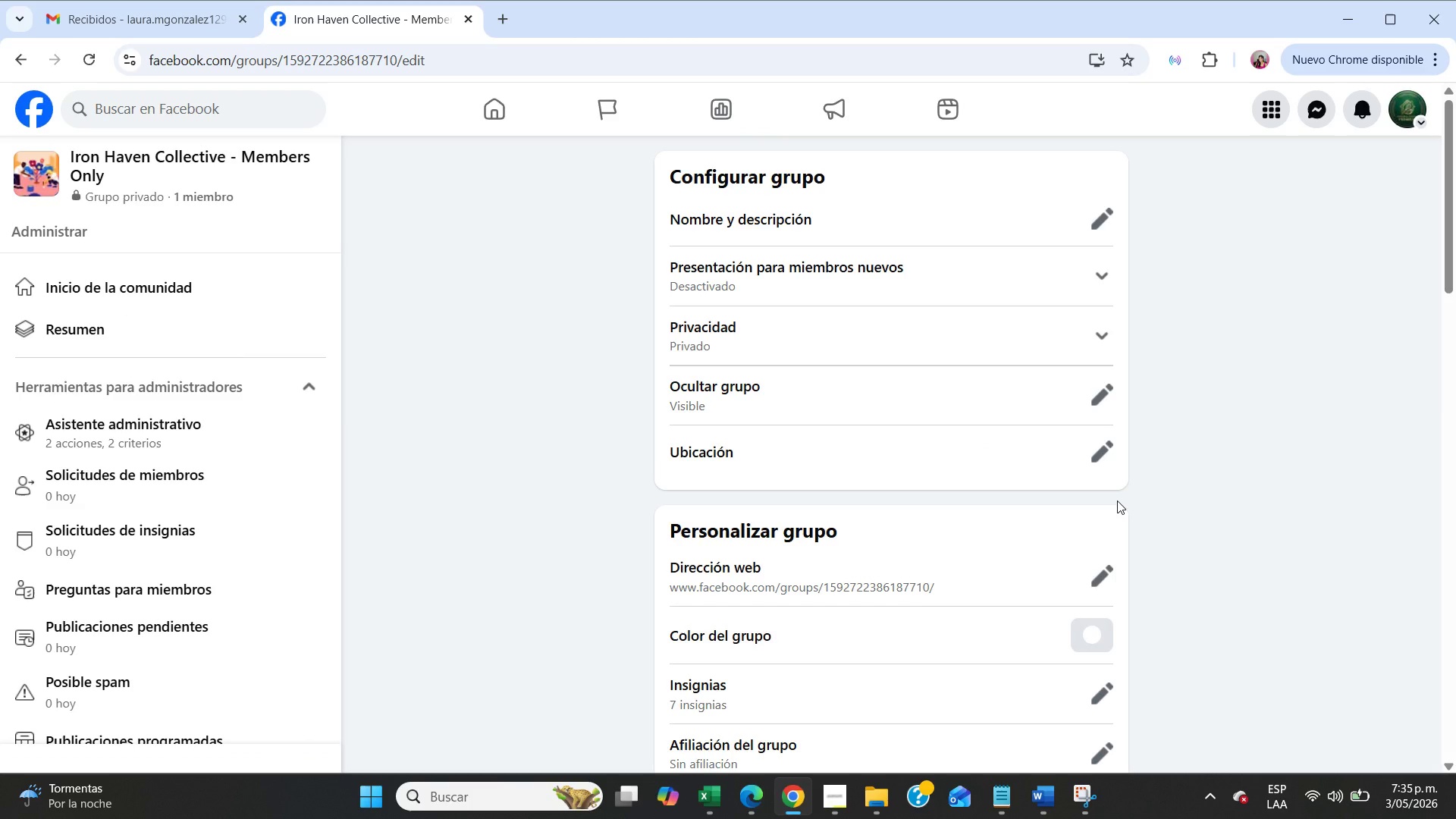 
scroll: coordinate [1117, 500], scroll_direction: down, amount: 6.0
 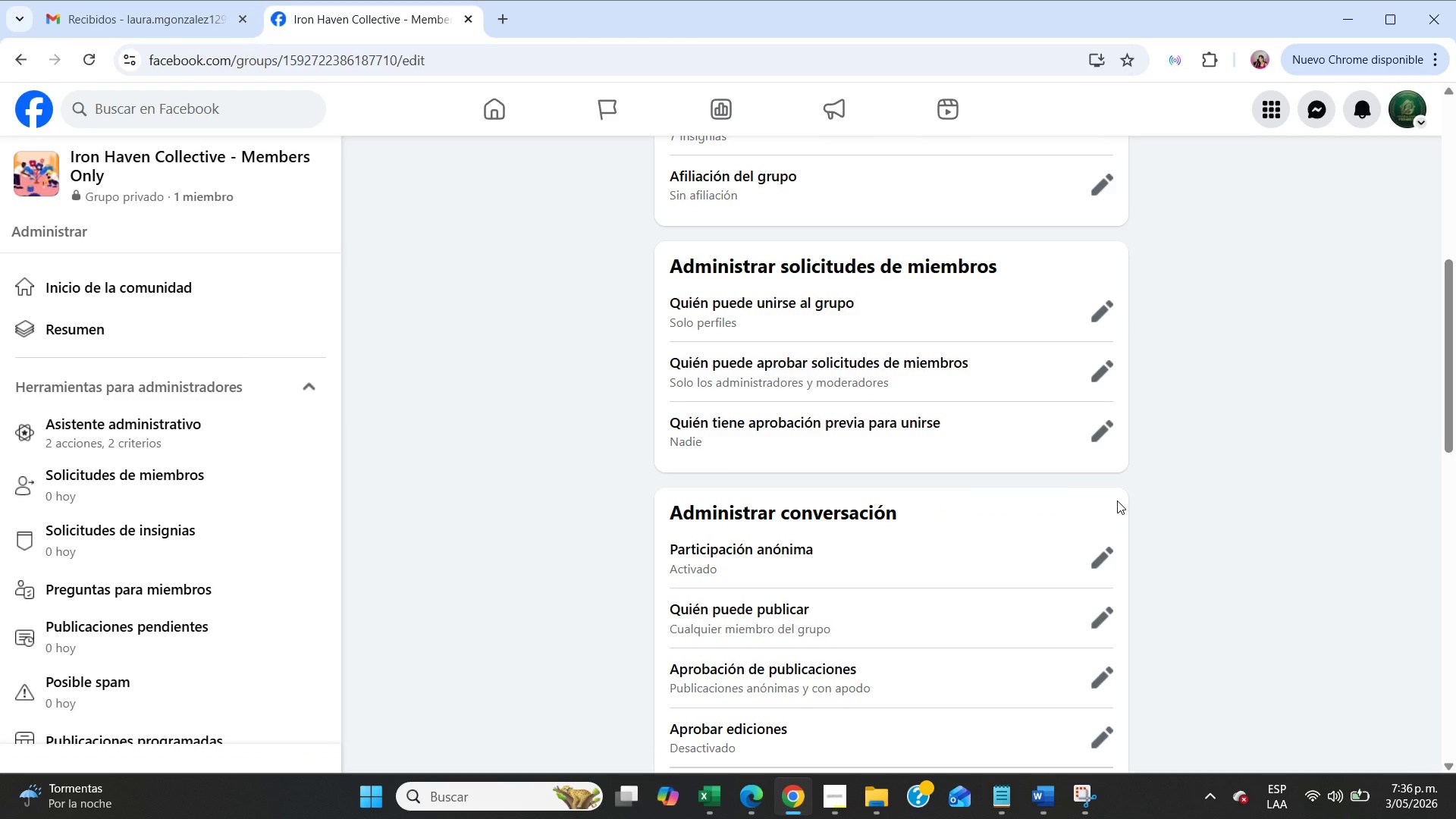 
wait(6.74)
 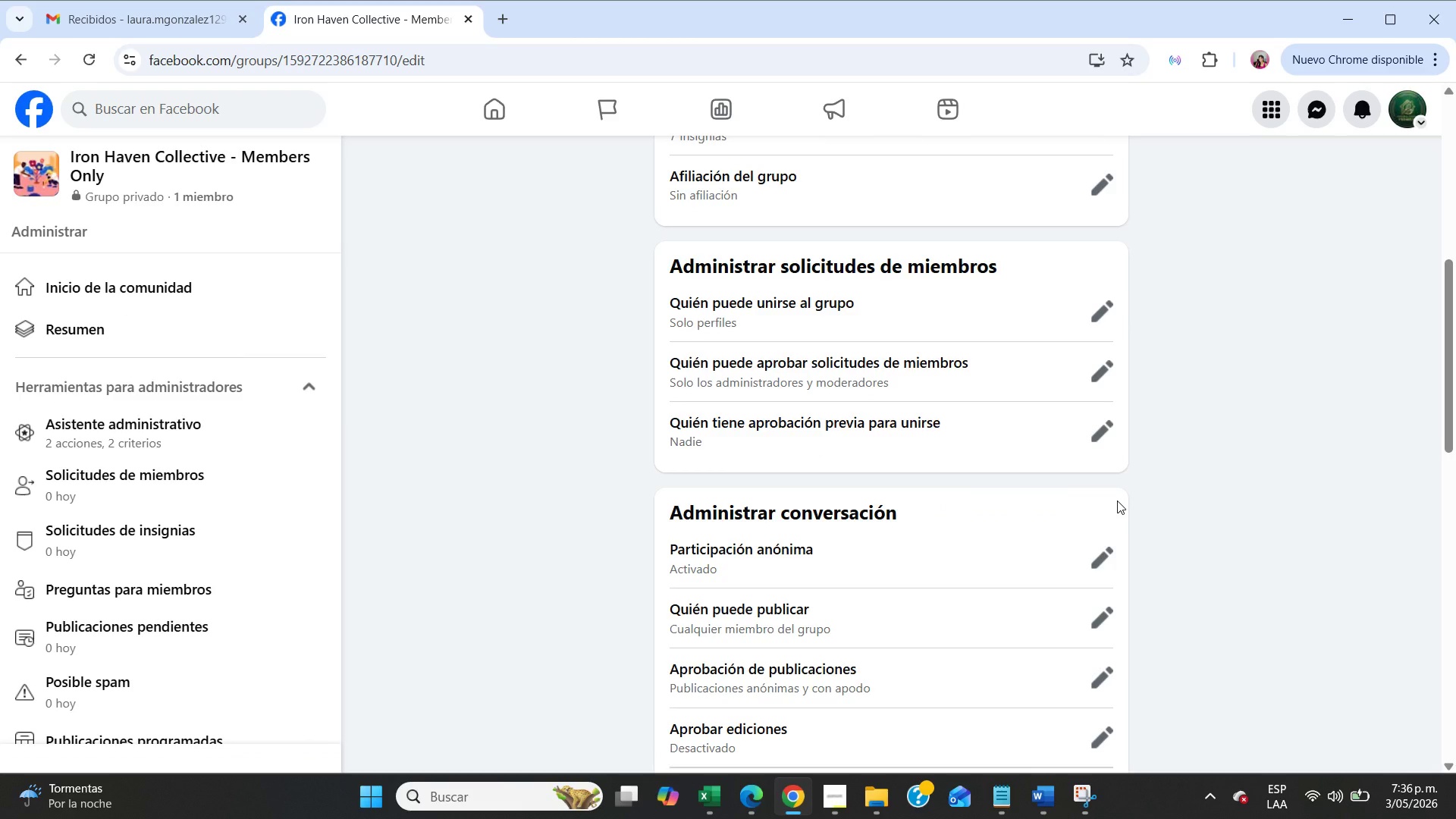 
scroll: coordinate [827, 413], scroll_direction: down, amount: 5.0
 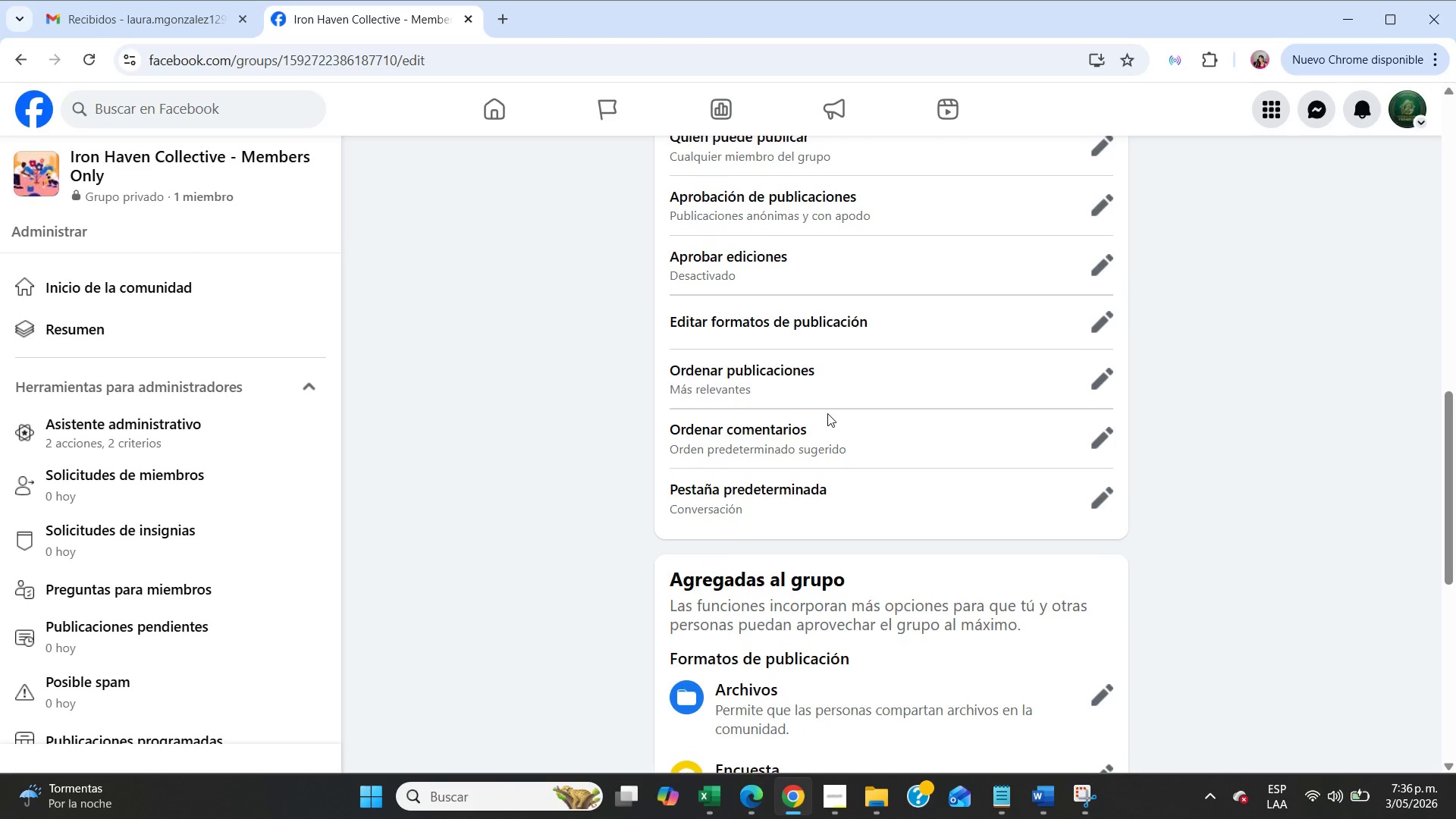 
scroll: coordinate [827, 413], scroll_direction: up, amount: 2.0
 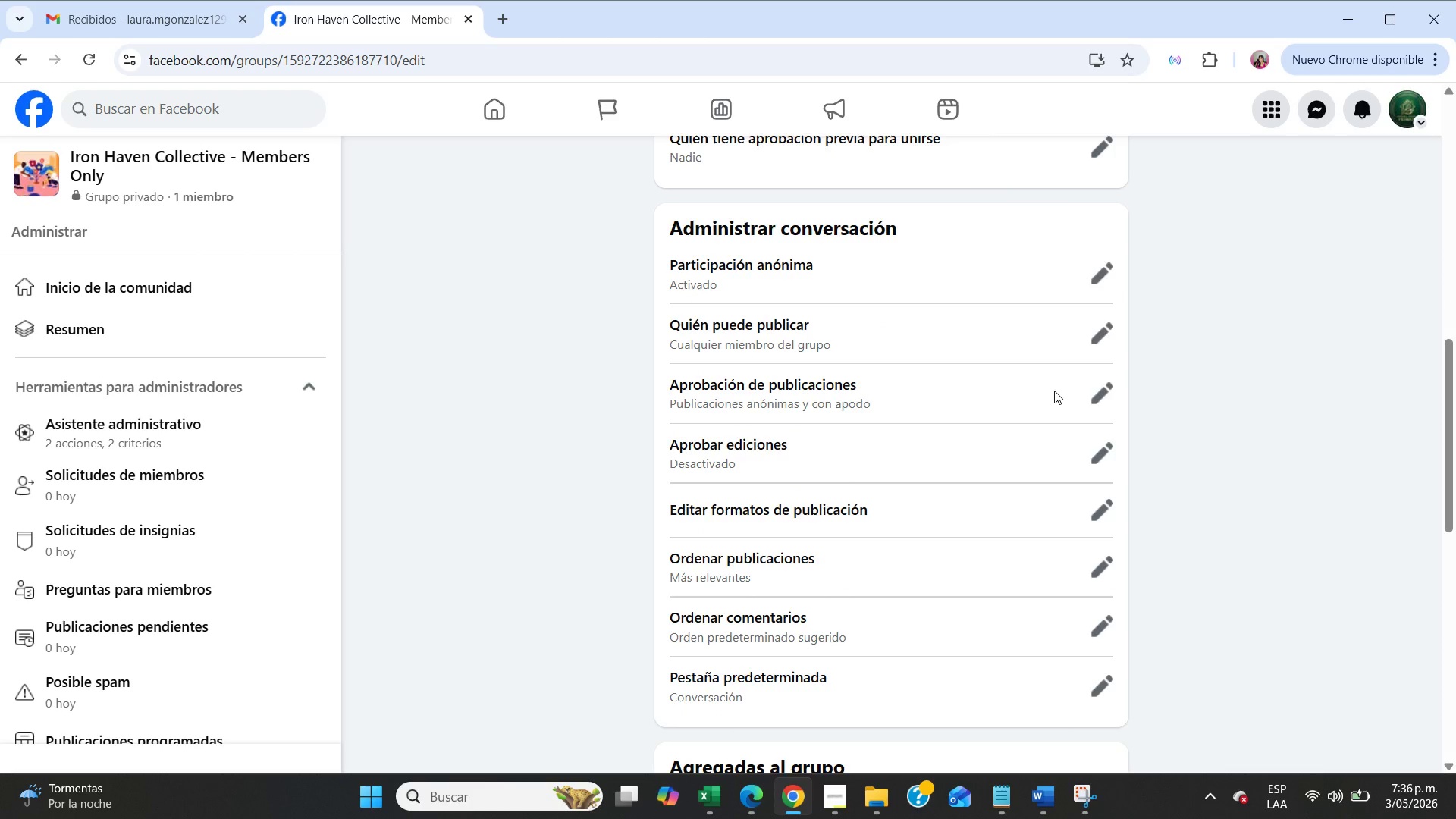 
left_click([1093, 400])
 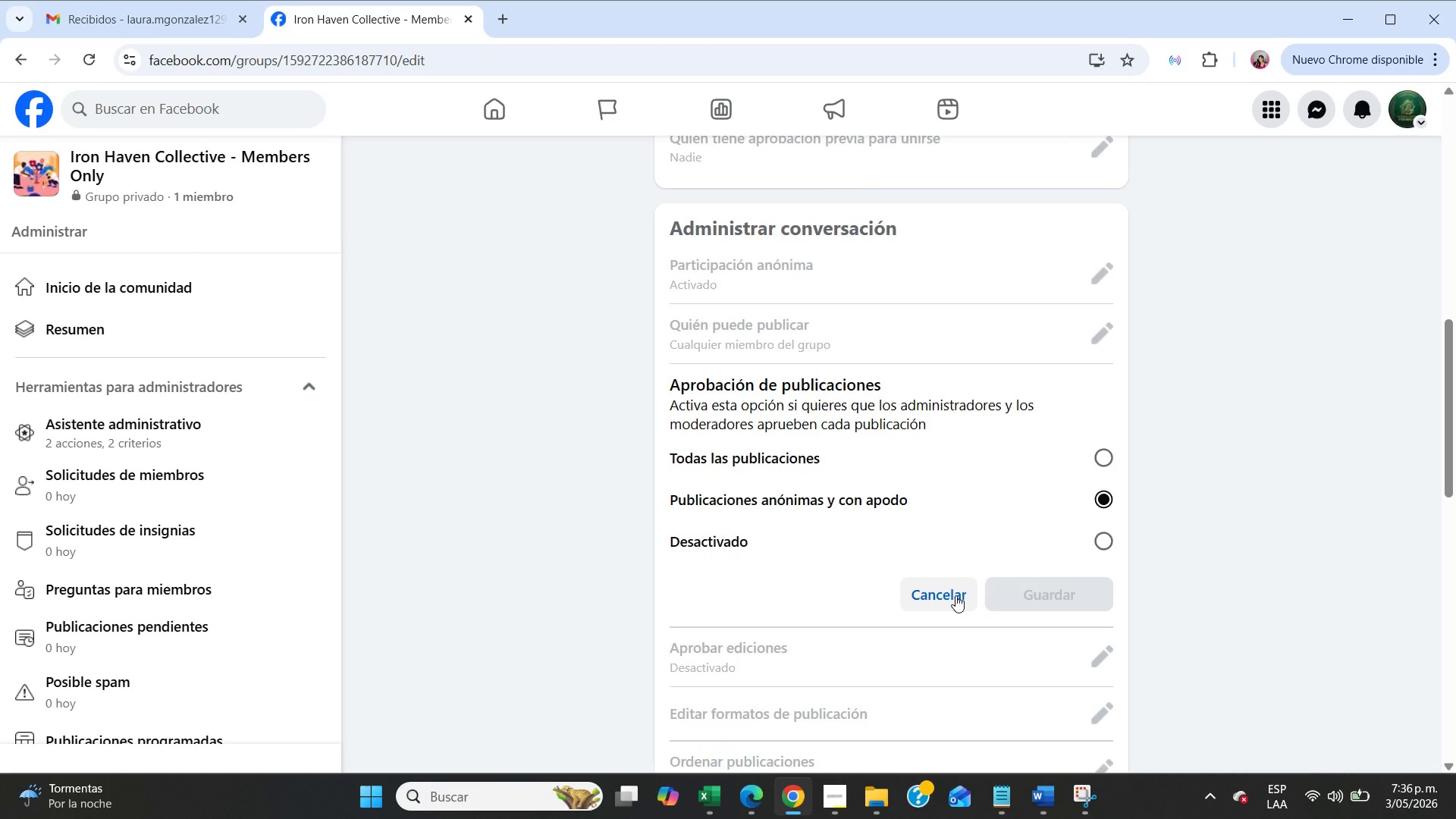 
wait(5.61)
 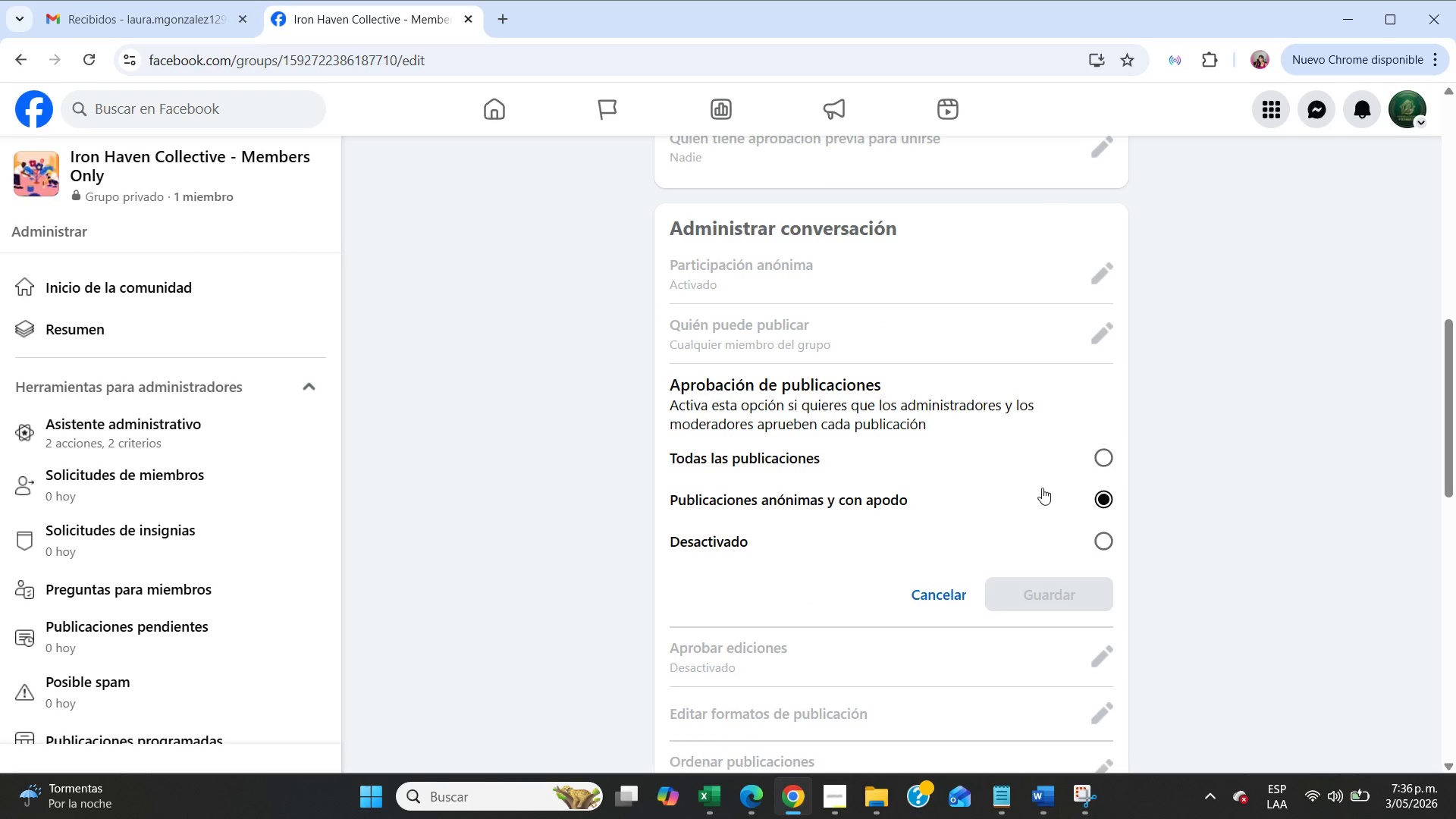 
left_click([956, 595])
 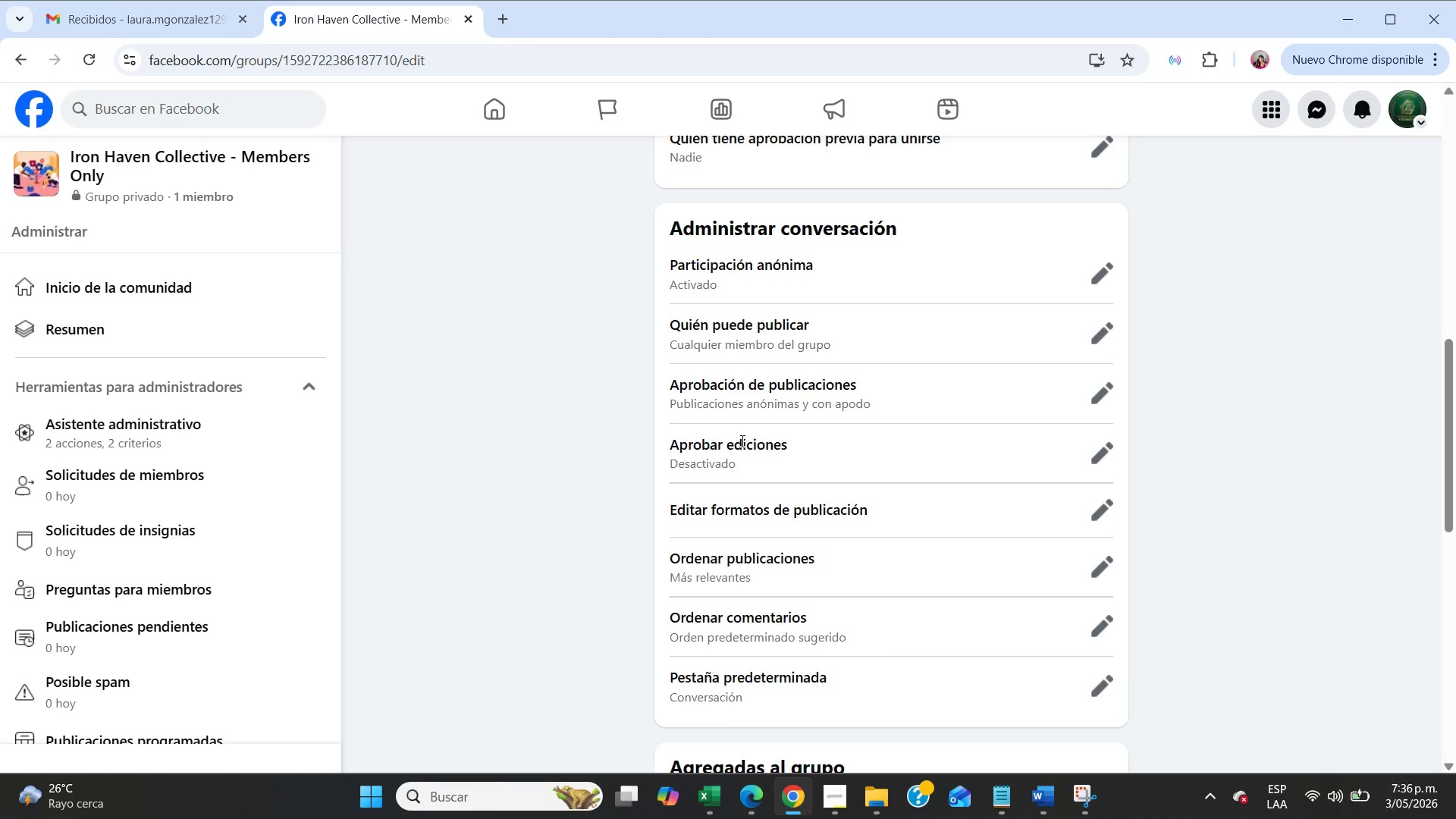 
wait(15.86)
 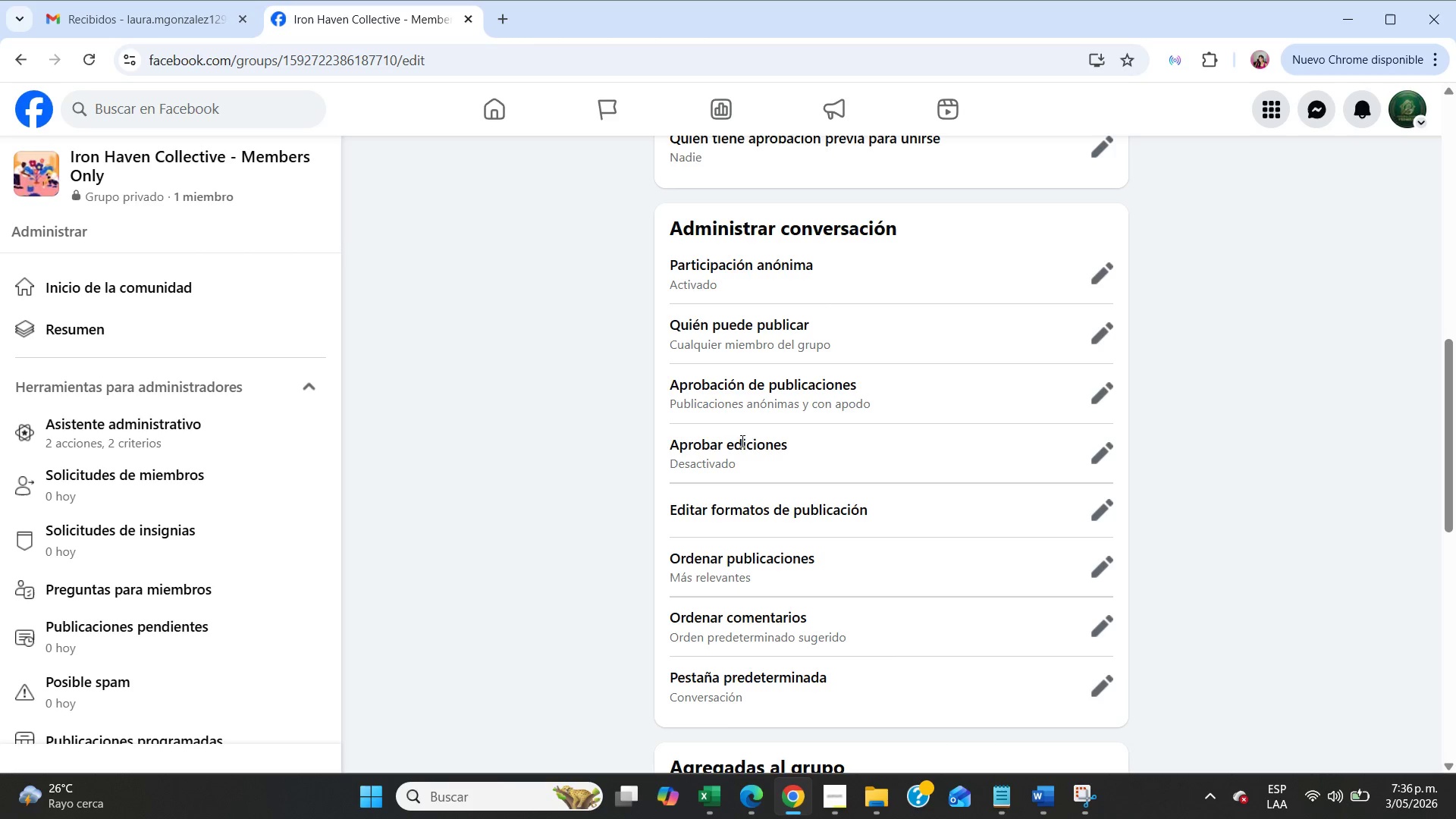 
scroll: coordinate [1089, 570], scroll_direction: none, amount: 0.0
 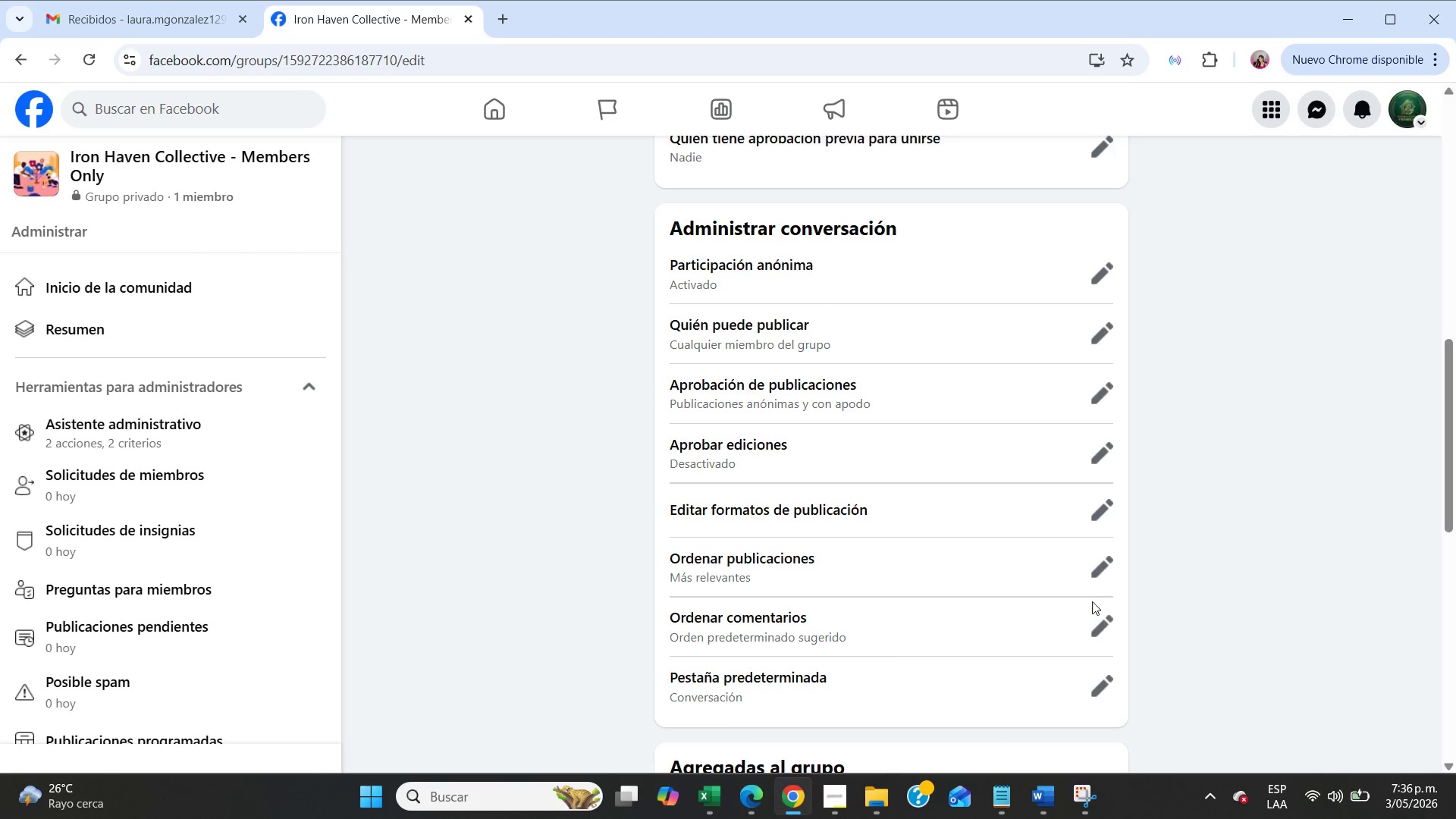 
left_click([1100, 570])
 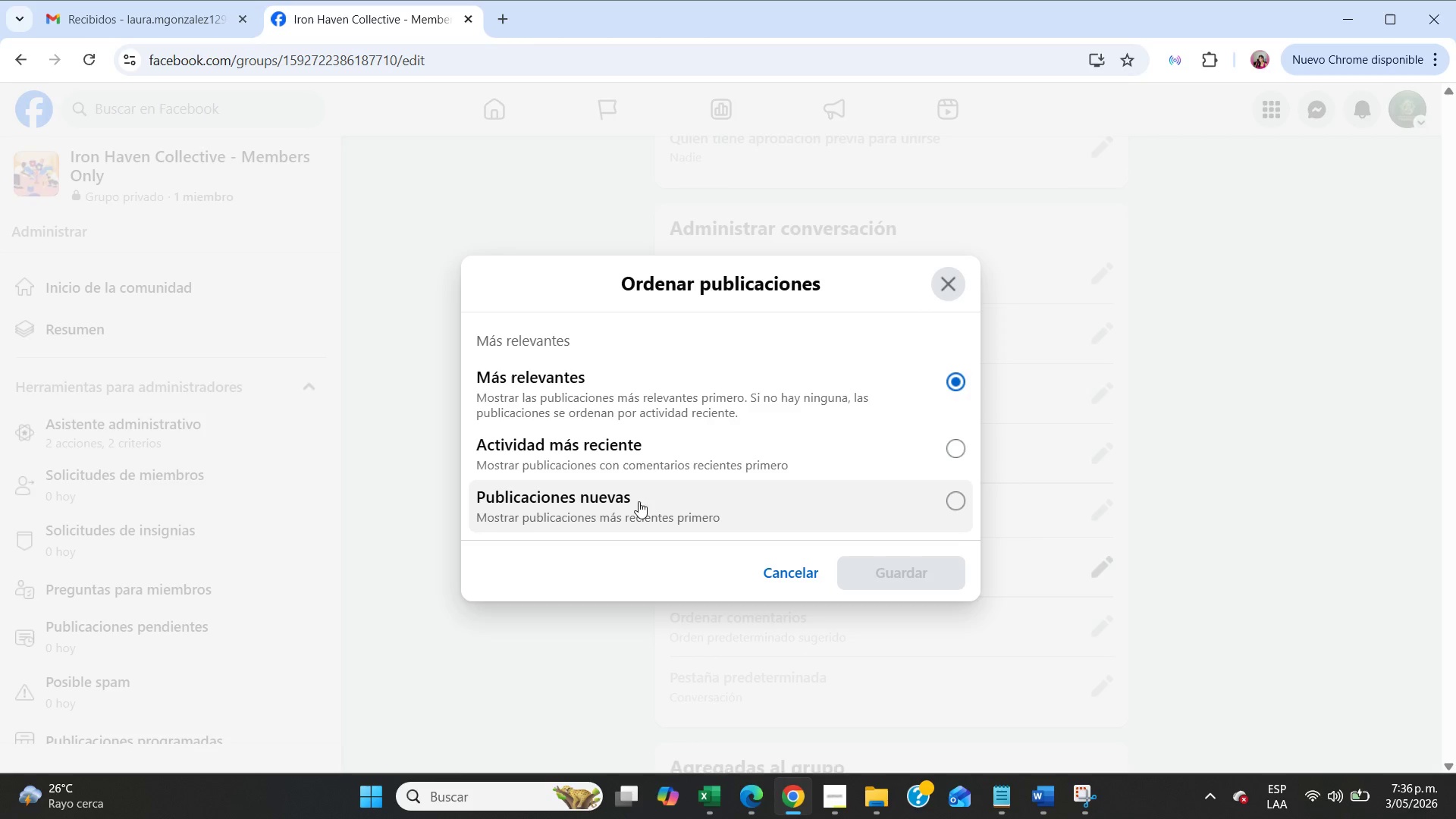 
wait(10.81)
 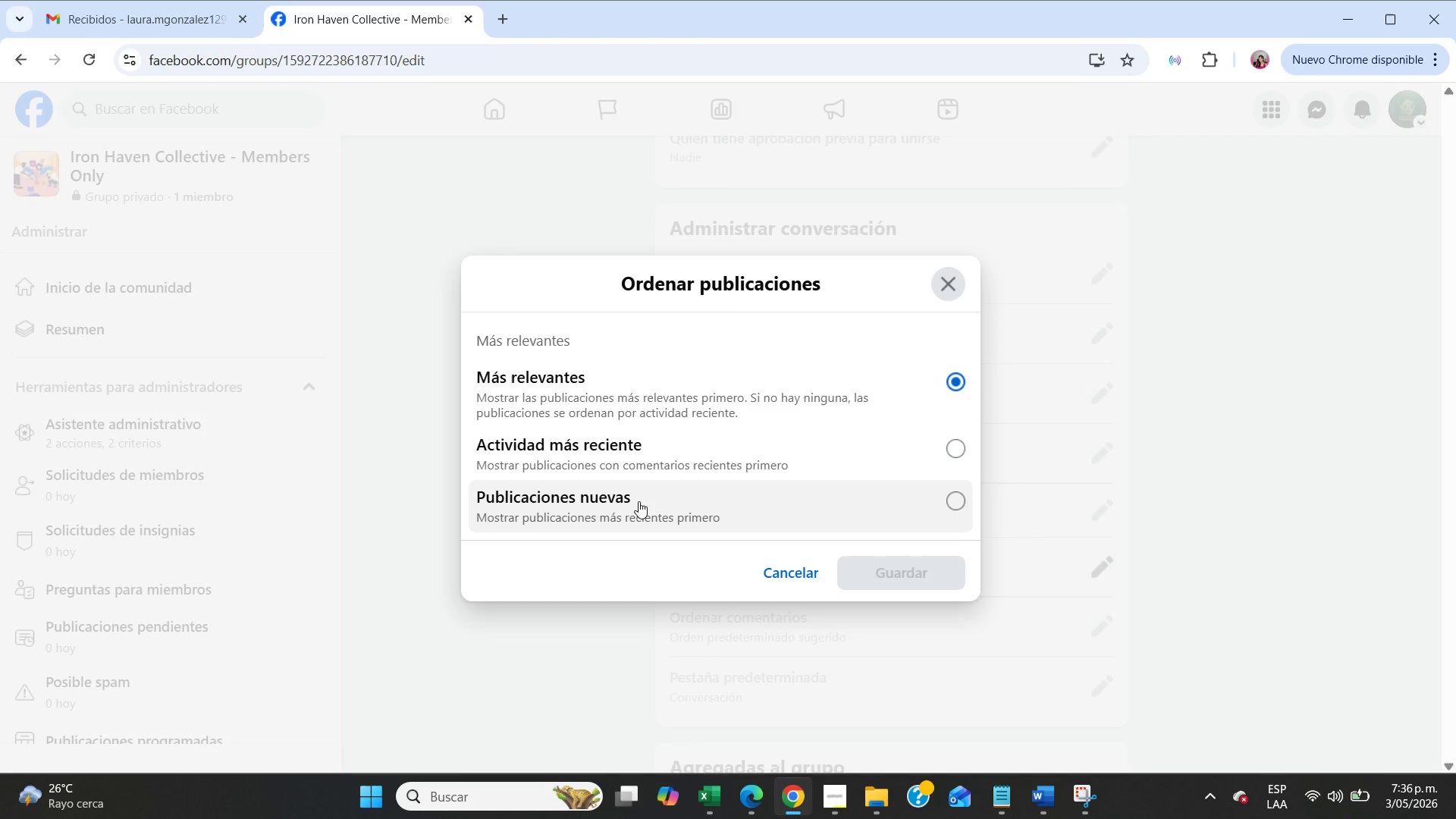 
left_click([678, 460])
 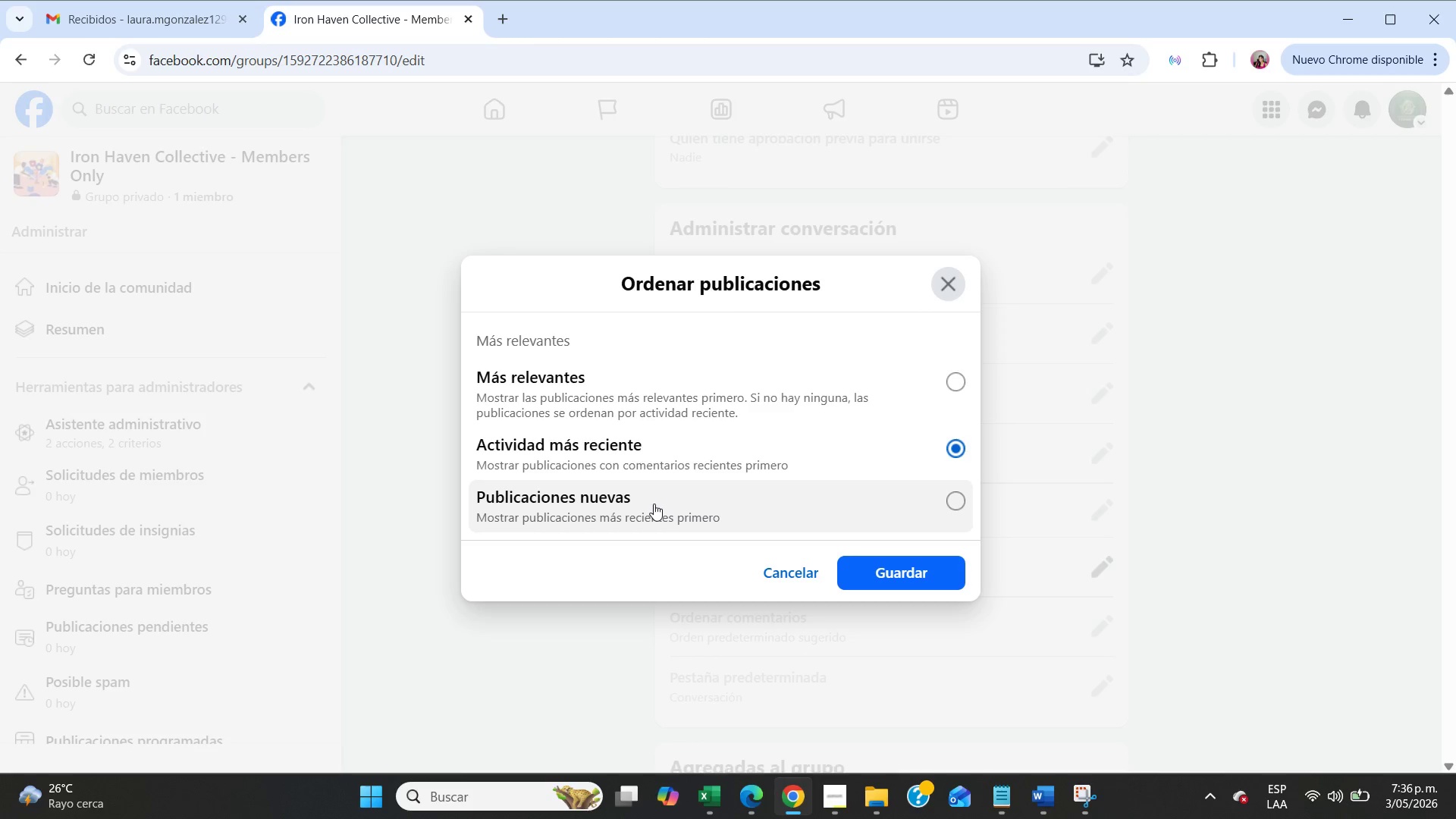 
left_click([654, 504])
 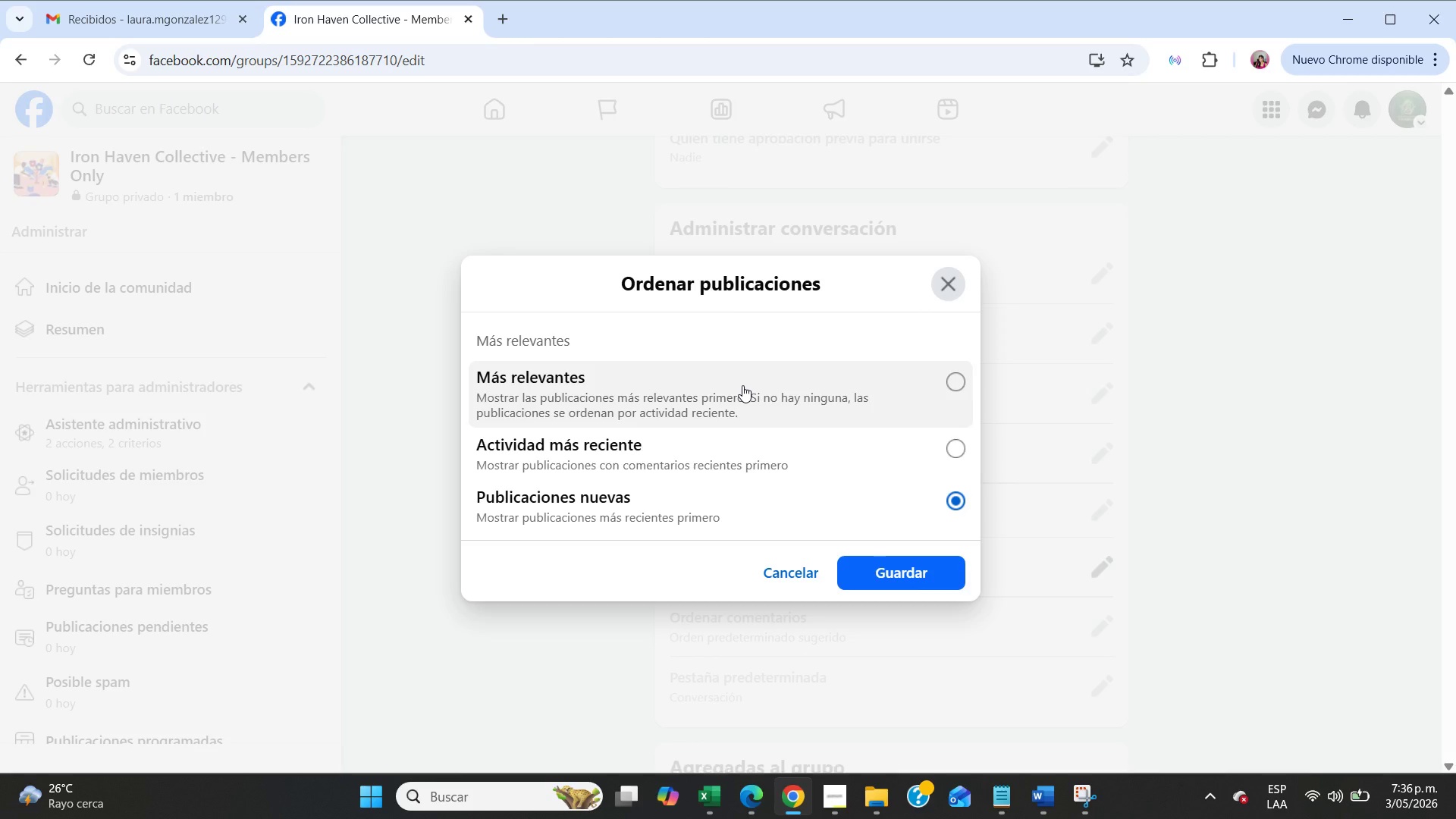 
wait(8.94)
 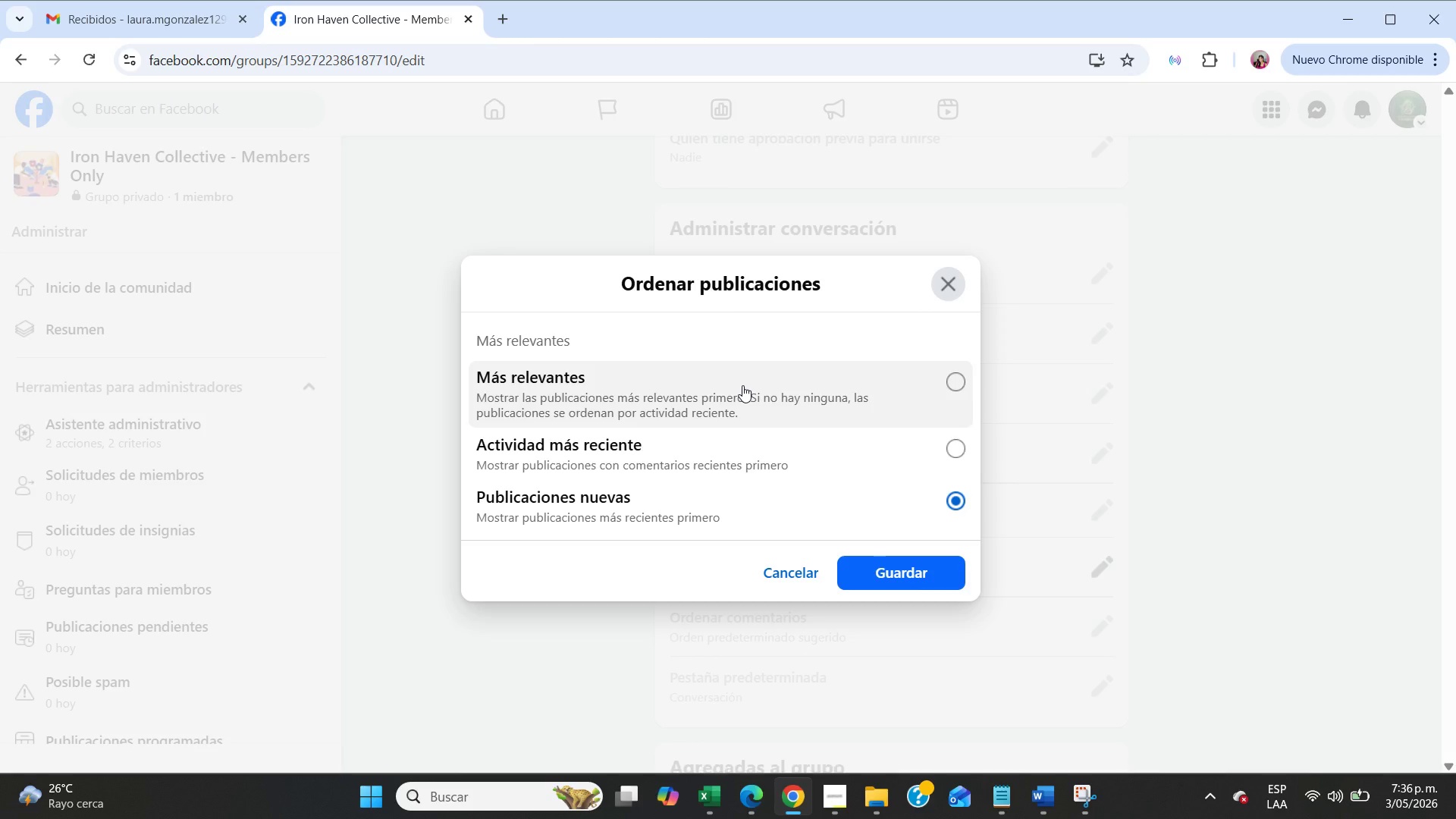 
left_click([893, 457])
 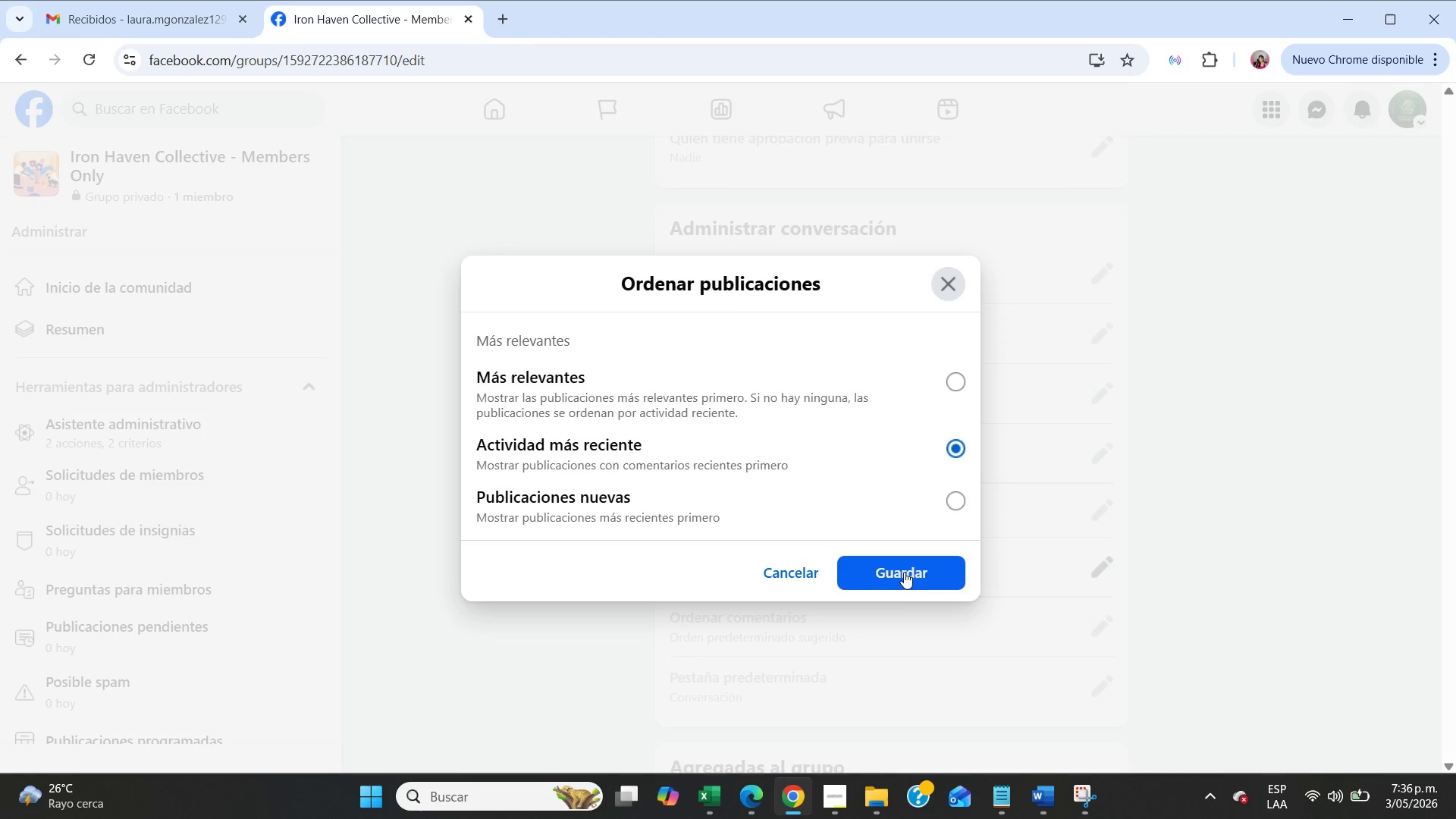 
left_click([903, 577])
 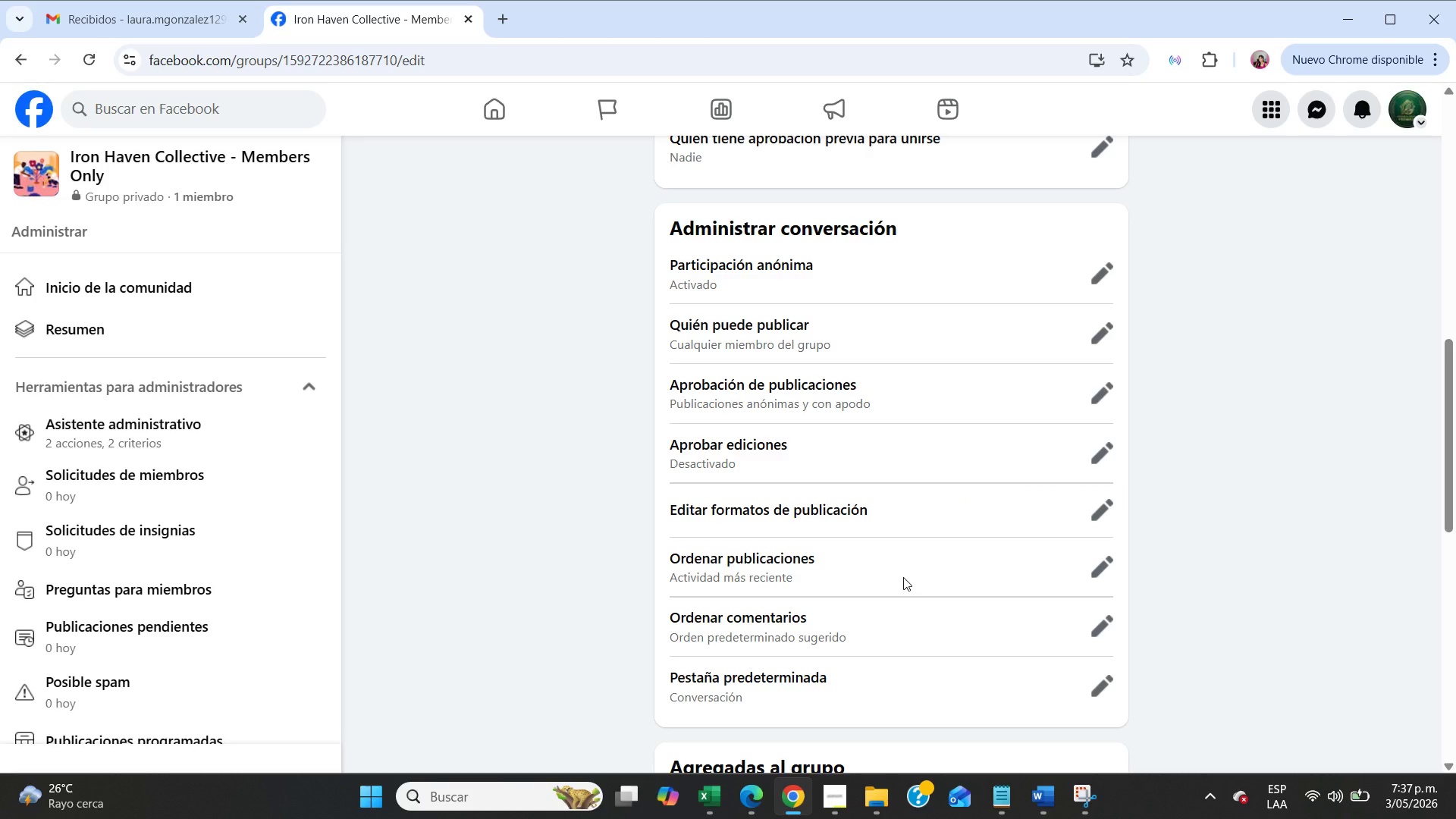 
wait(18.5)
 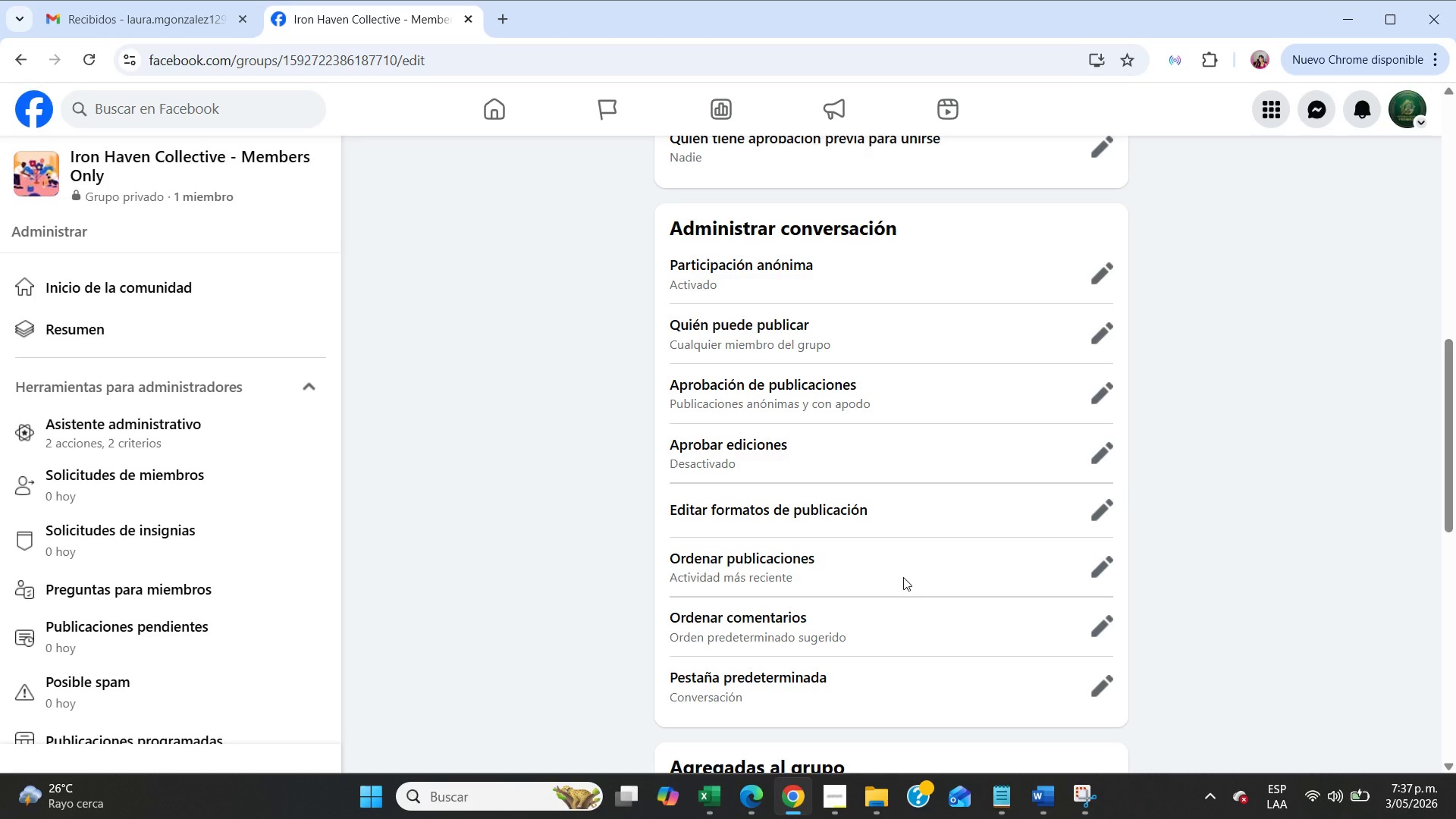 
left_click([80, 427])
 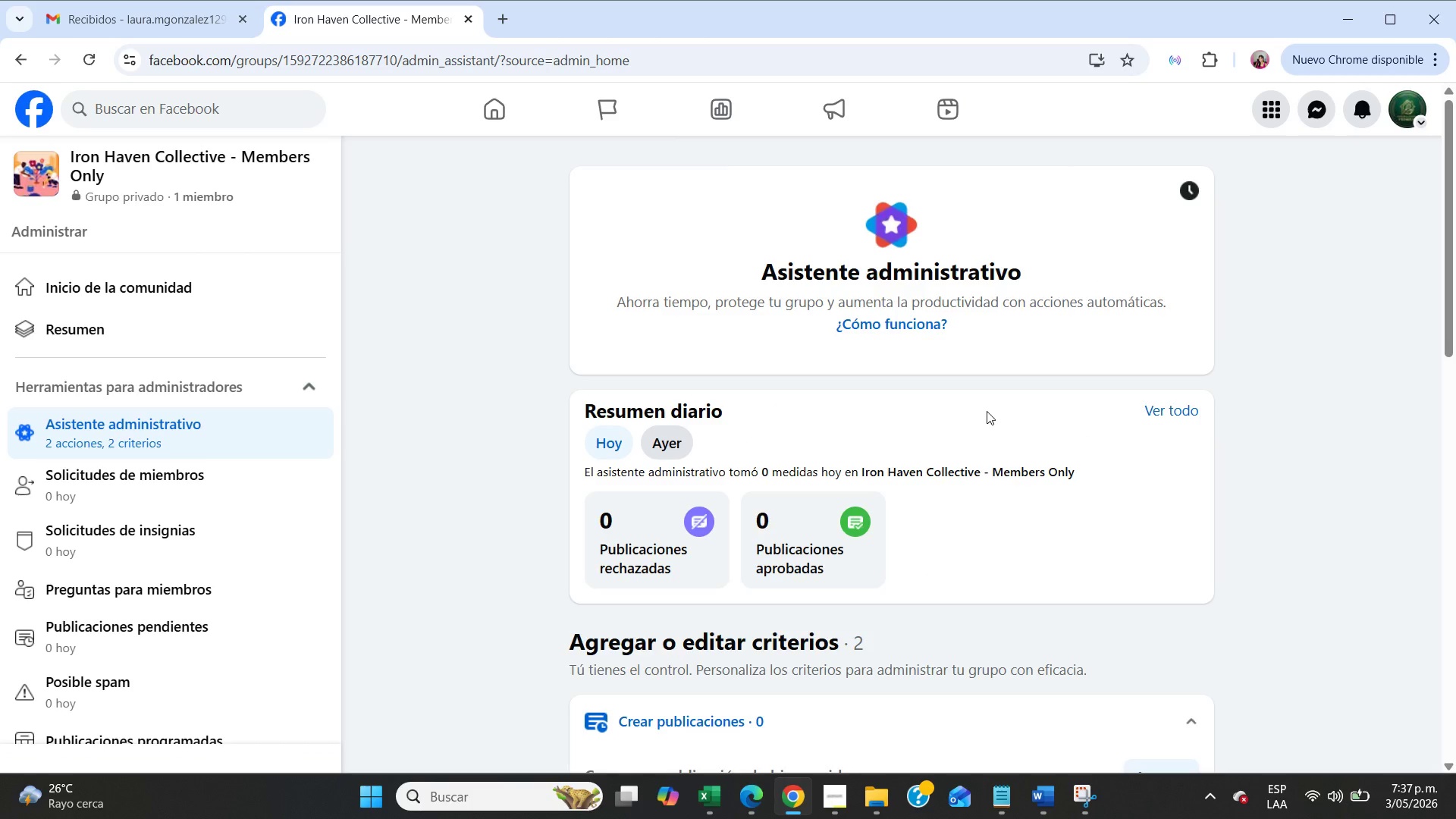 
scroll: coordinate [1094, 423], scroll_direction: down, amount: 1.0
 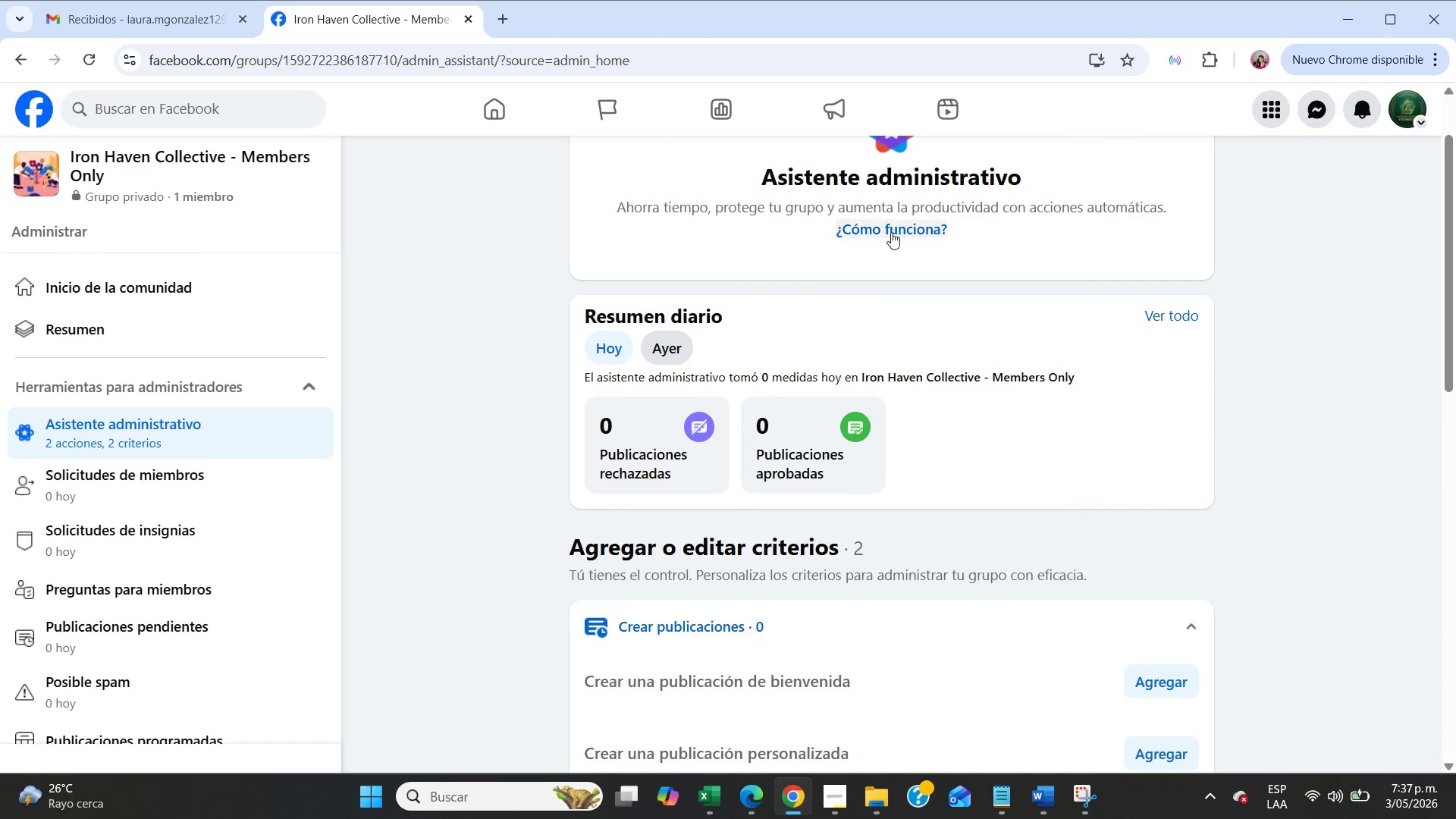 
left_click([891, 231])
 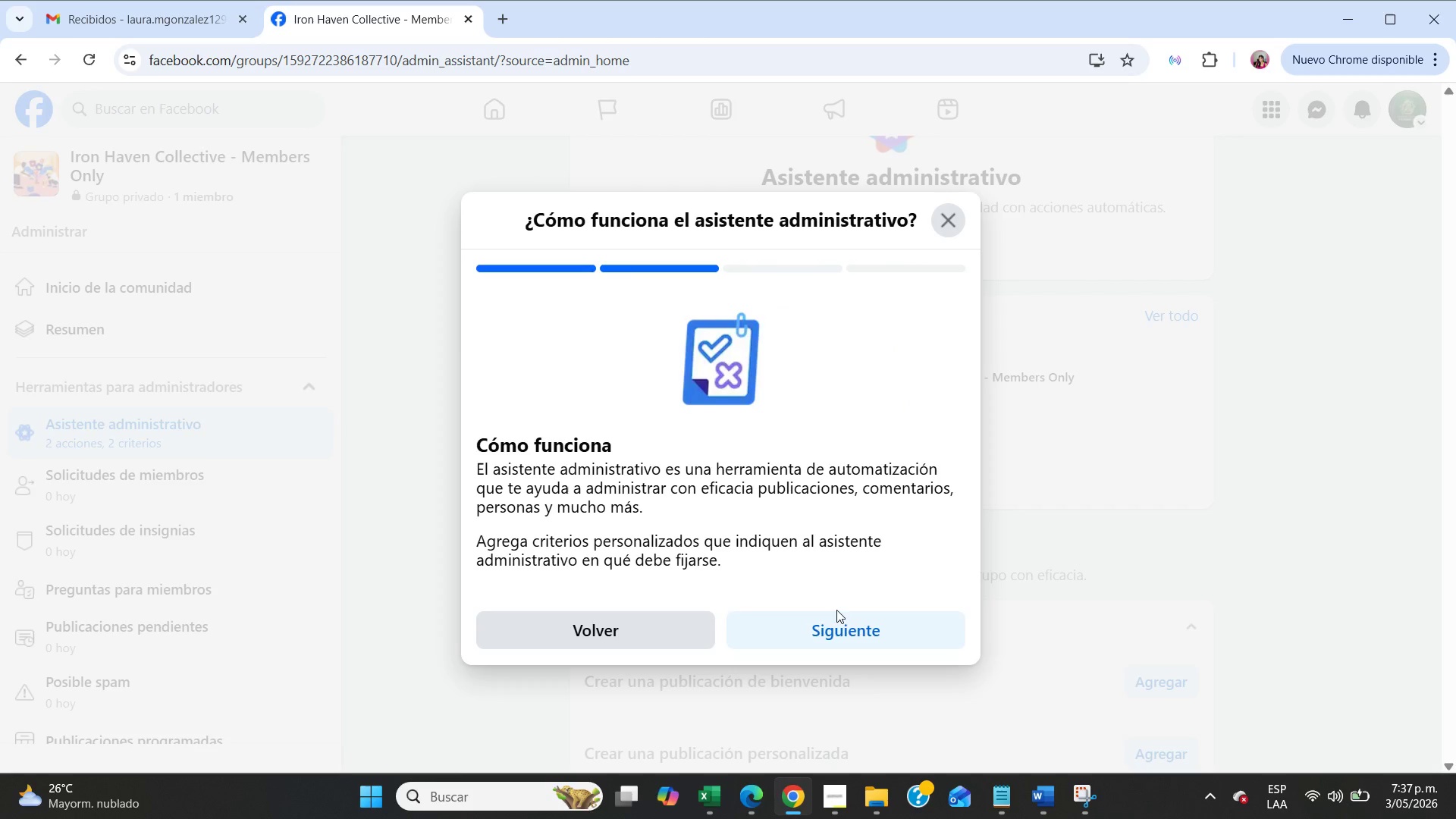 
left_click([828, 629])
 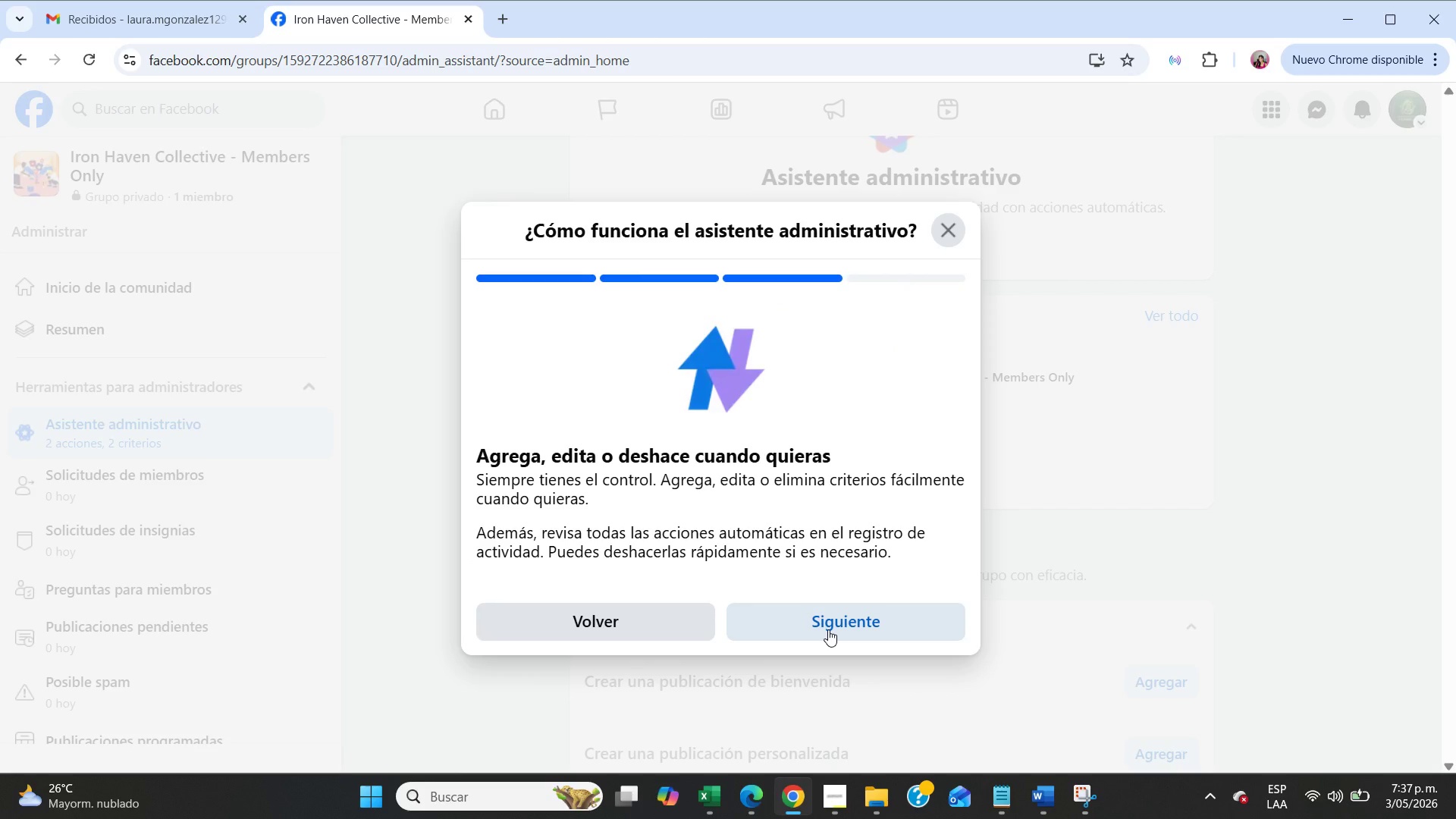 
left_click([828, 629])
 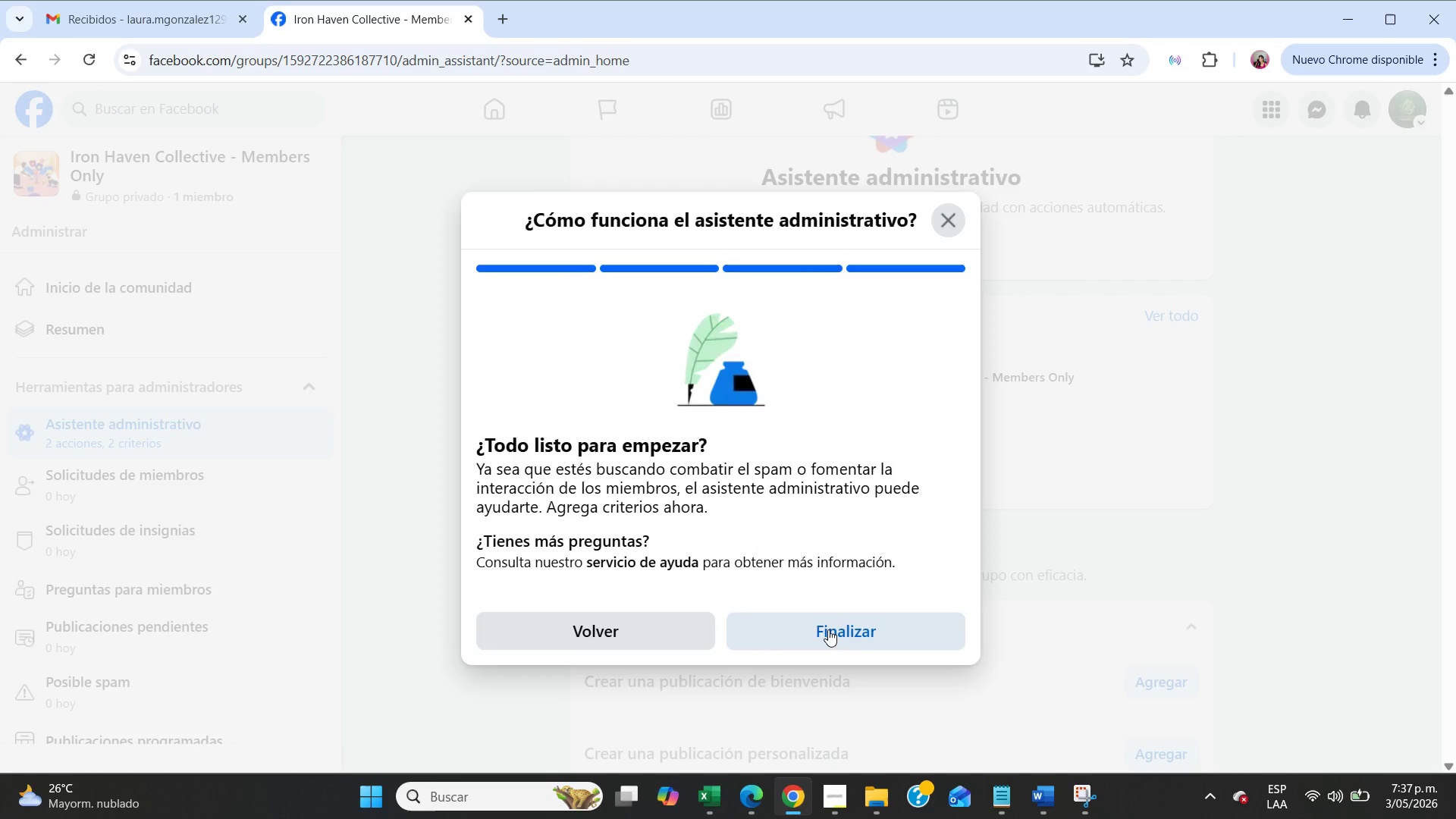 
left_click([828, 629])
 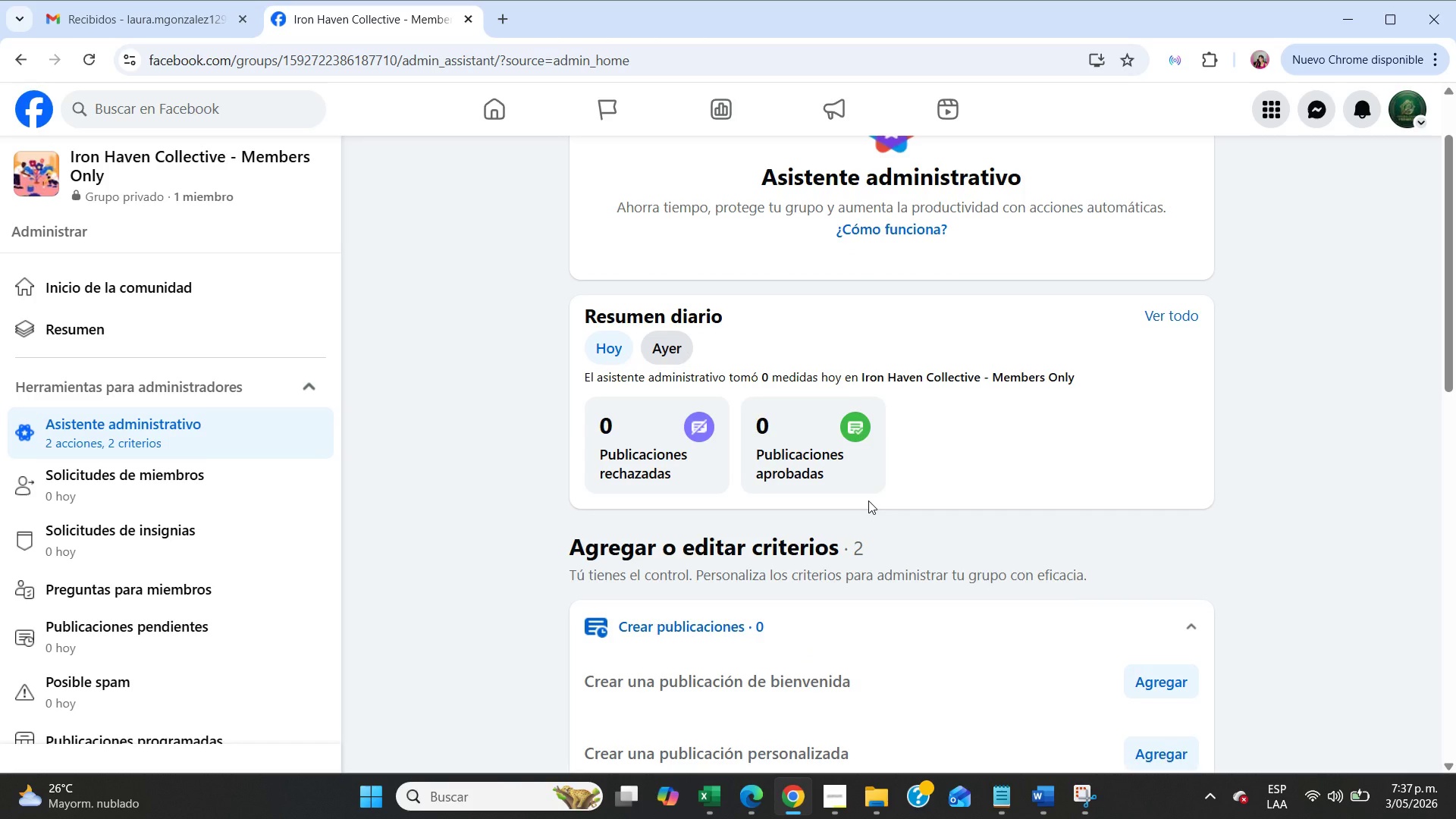 
scroll: coordinate [868, 500], scroll_direction: down, amount: 2.0
 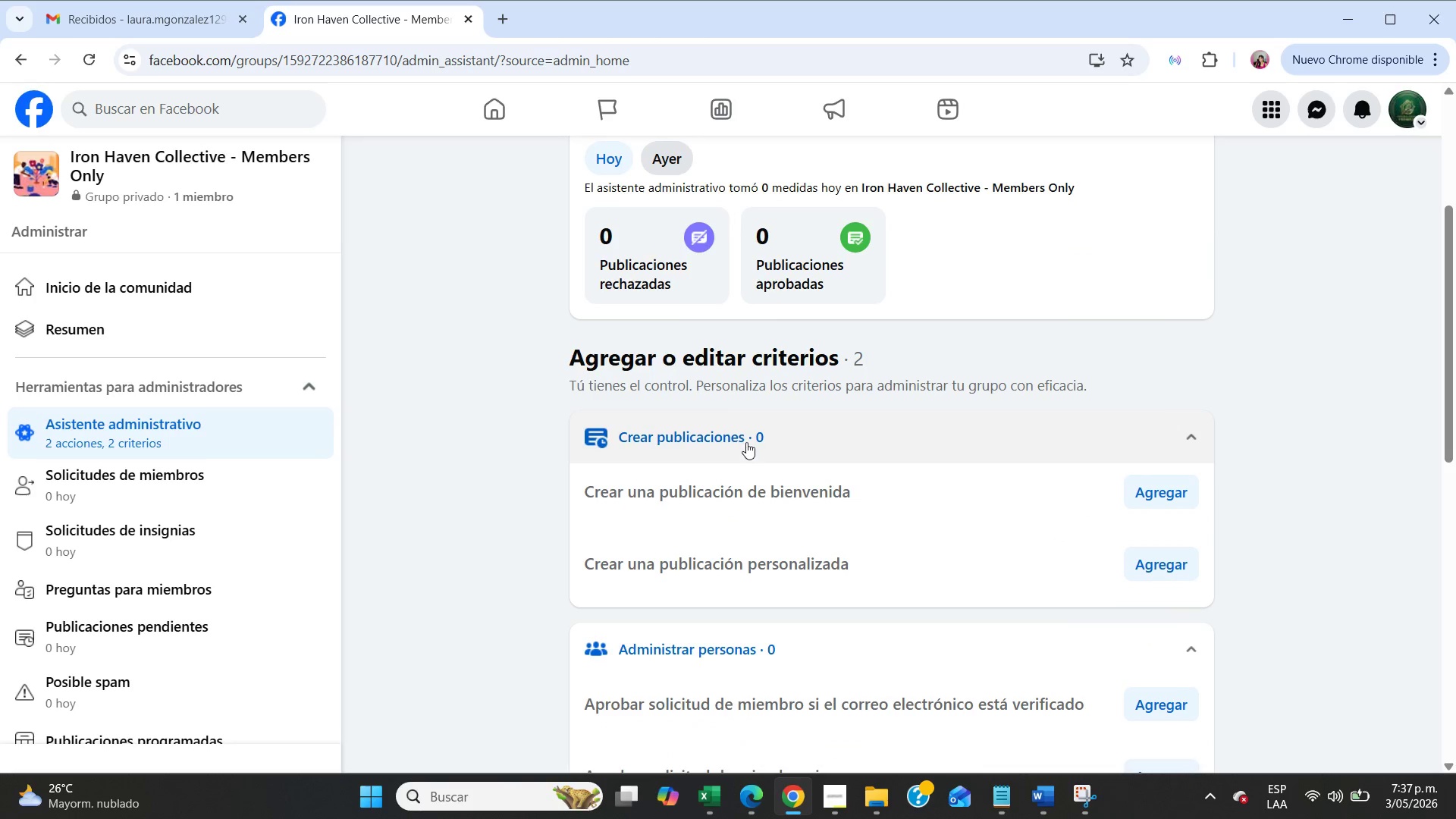 
left_click([742, 436])
 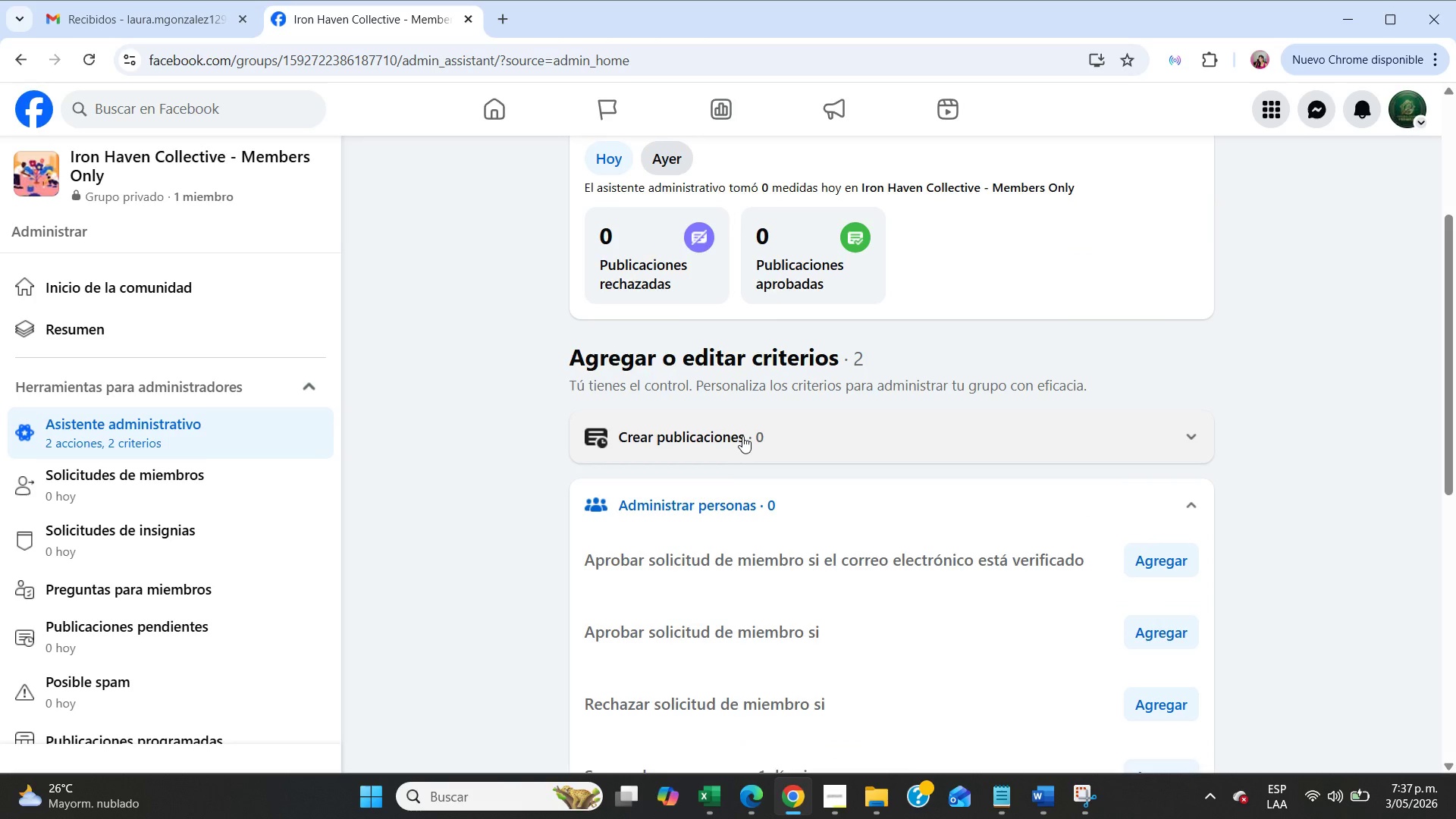 
left_click([742, 436])
 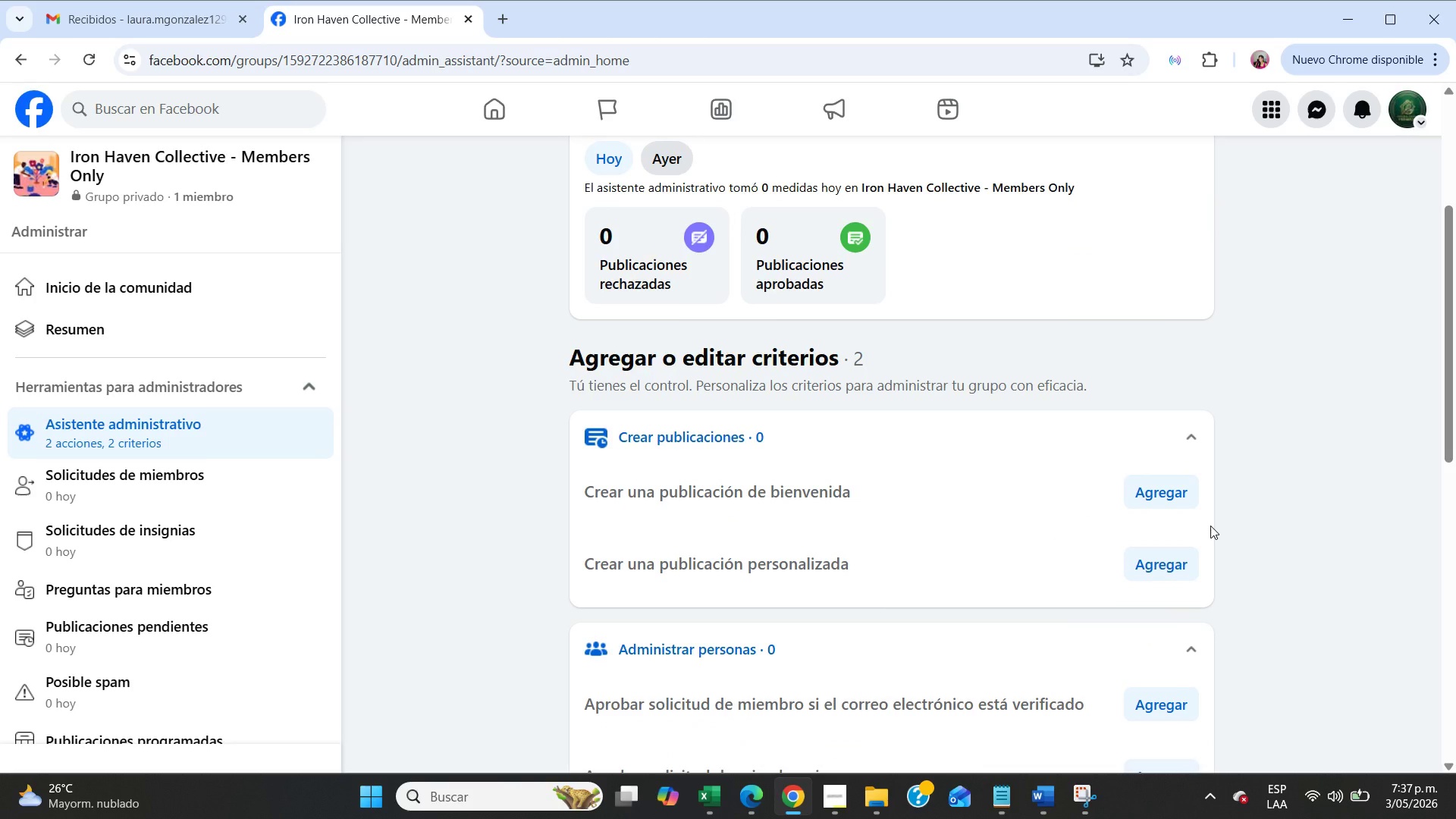 
scroll: coordinate [1207, 529], scroll_direction: down, amount: 6.0
 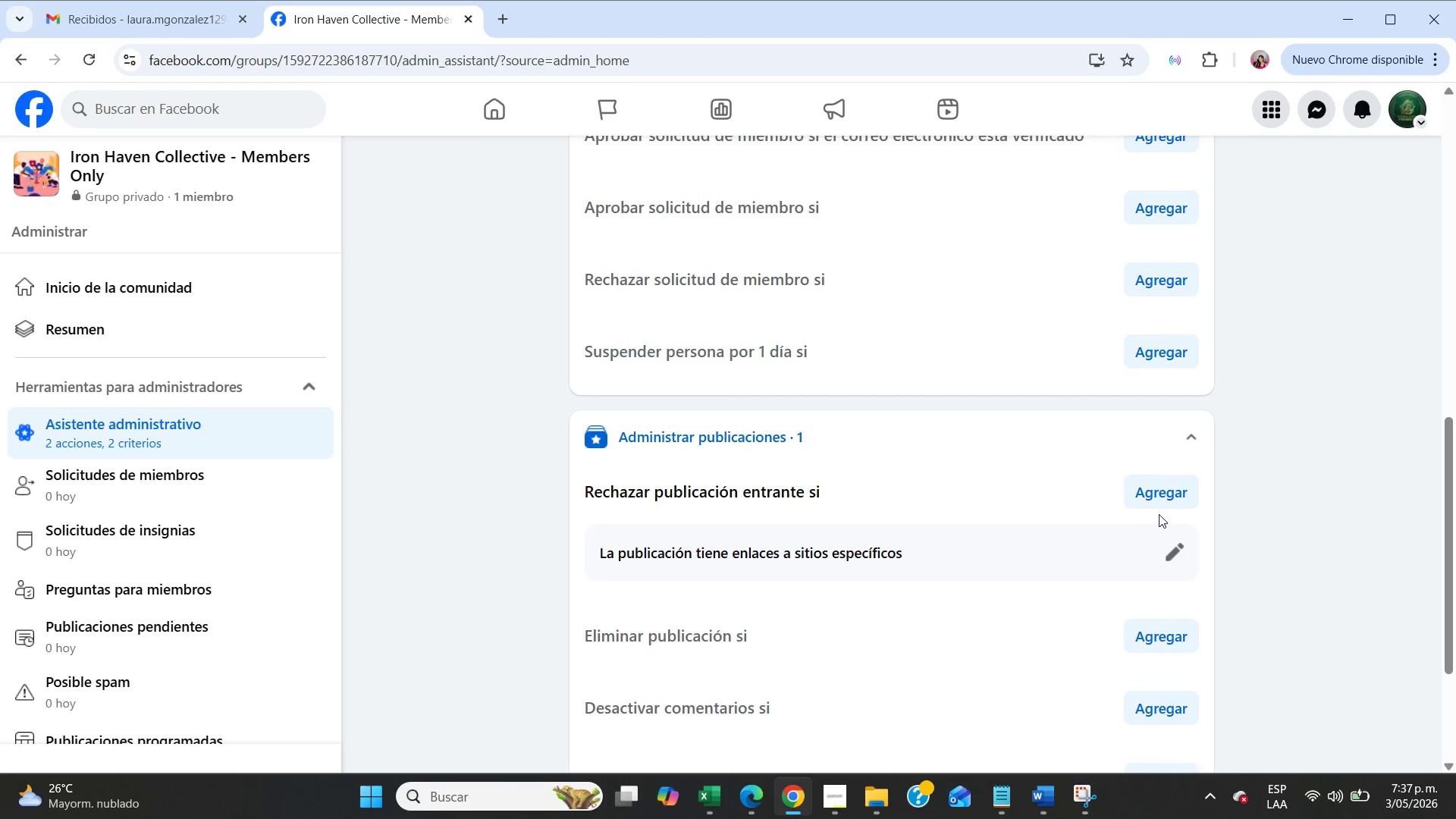 
left_click([1144, 501])
 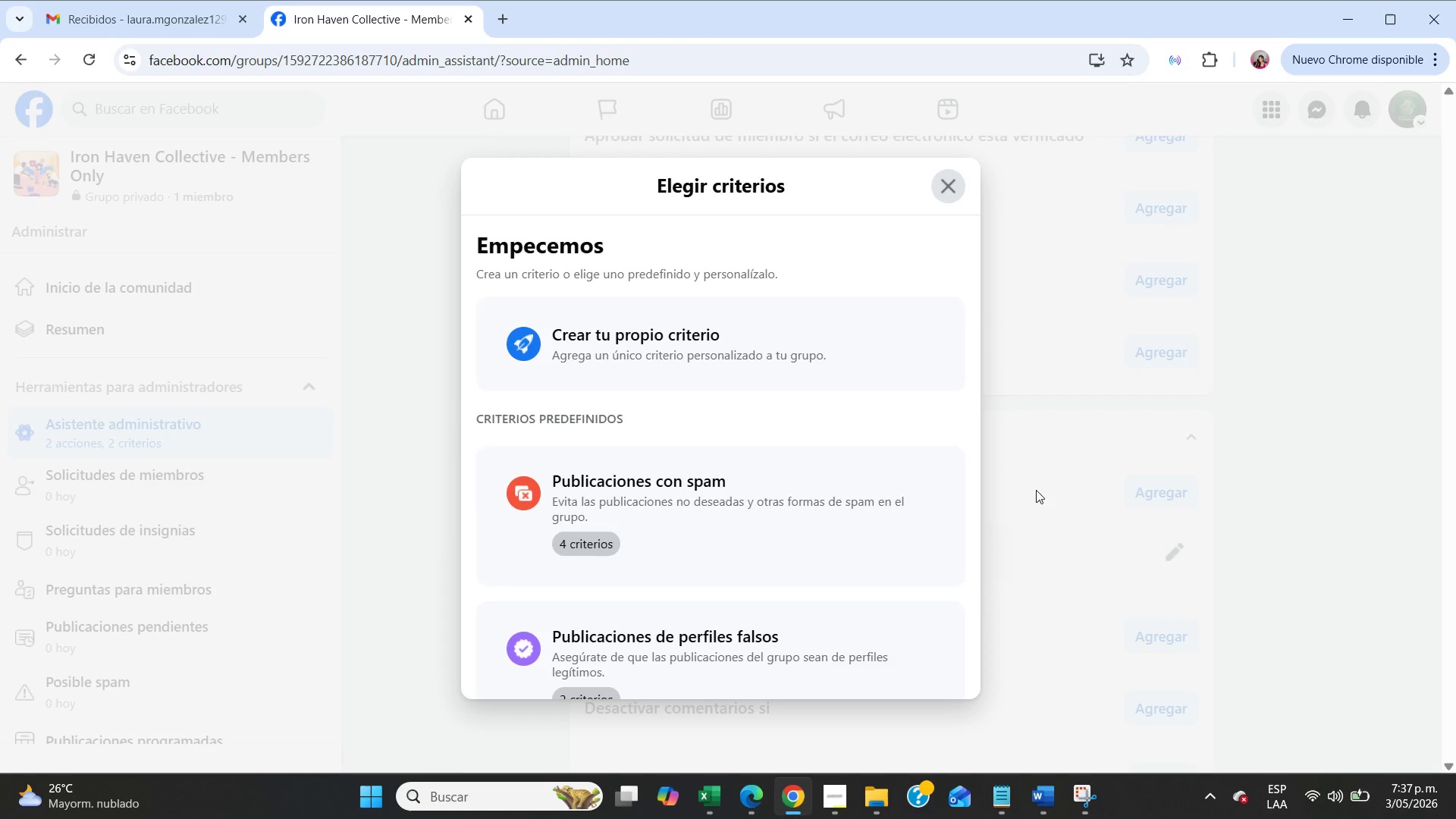 
left_click([722, 354])
 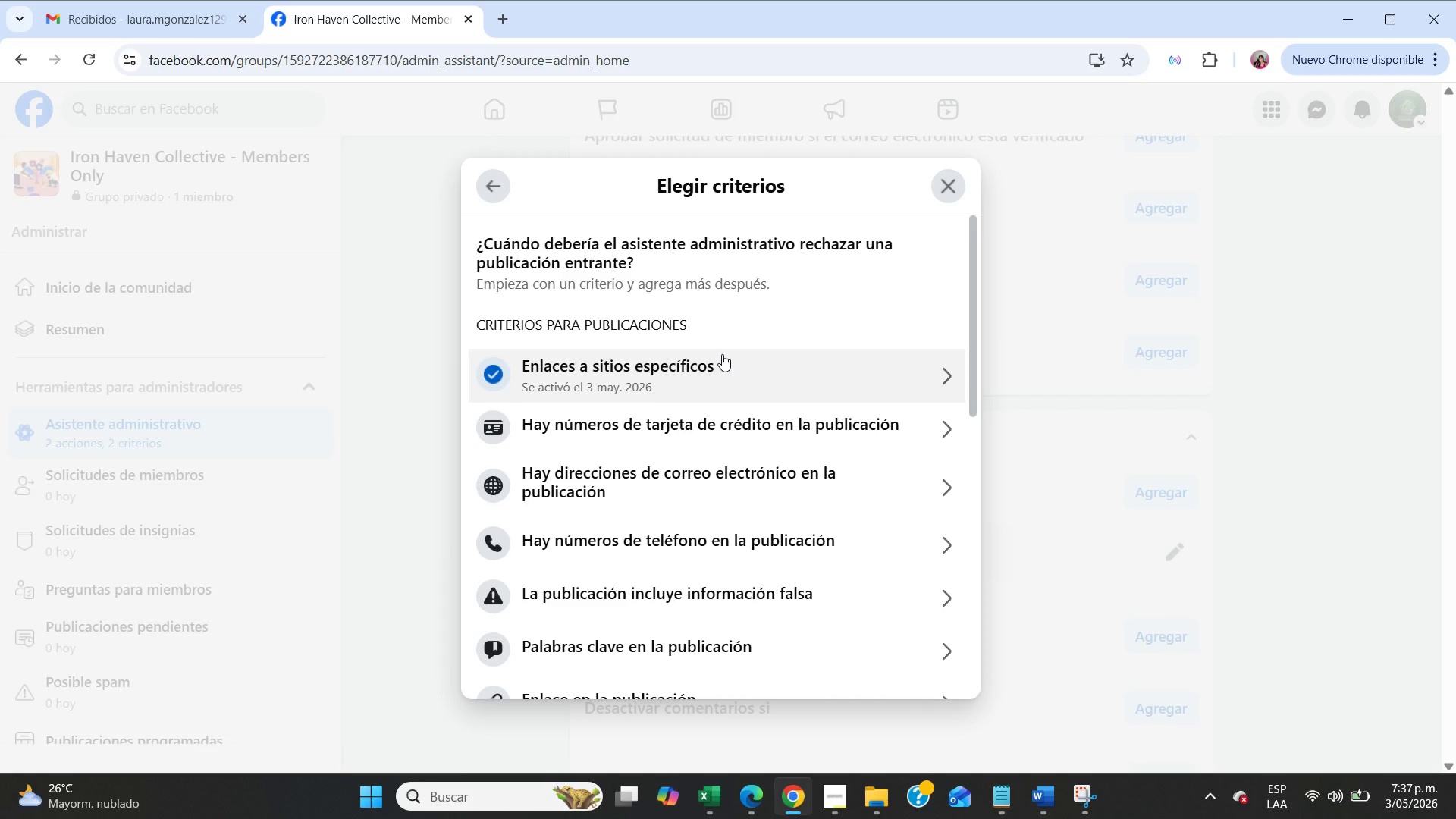 
wait(13.44)
 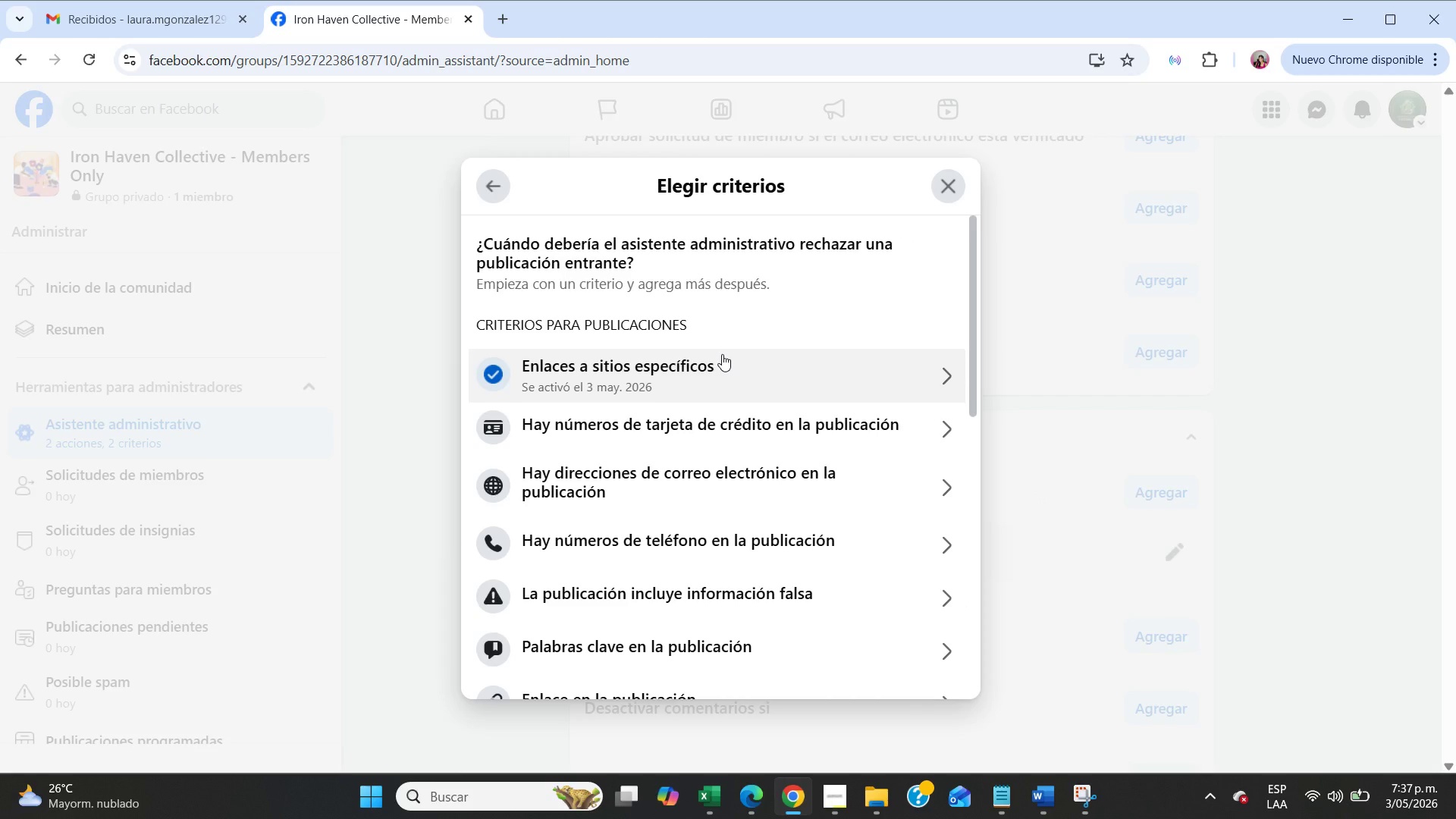 
scroll: coordinate [758, 576], scroll_direction: down, amount: 1.0
 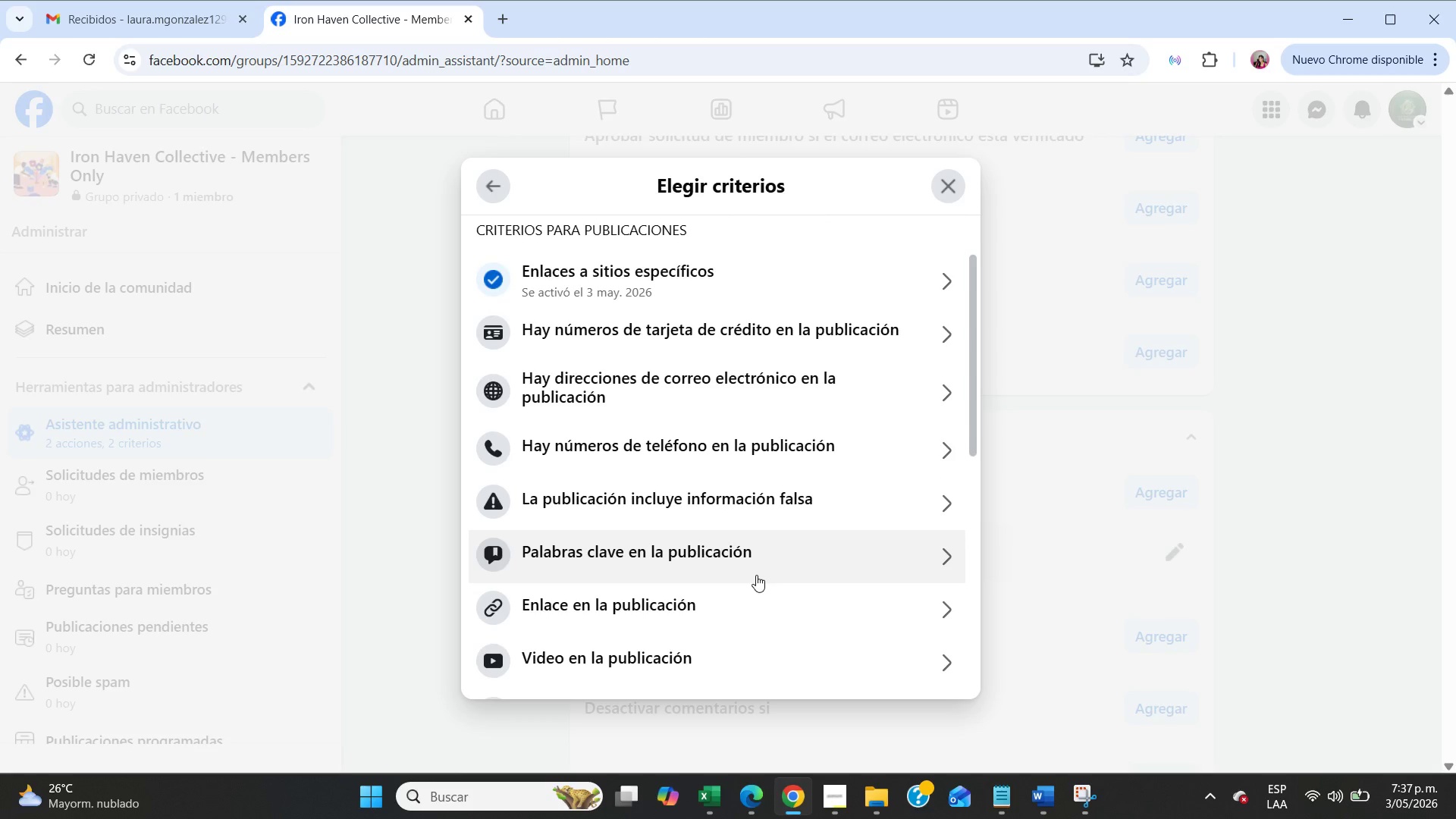 
left_click([743, 560])
 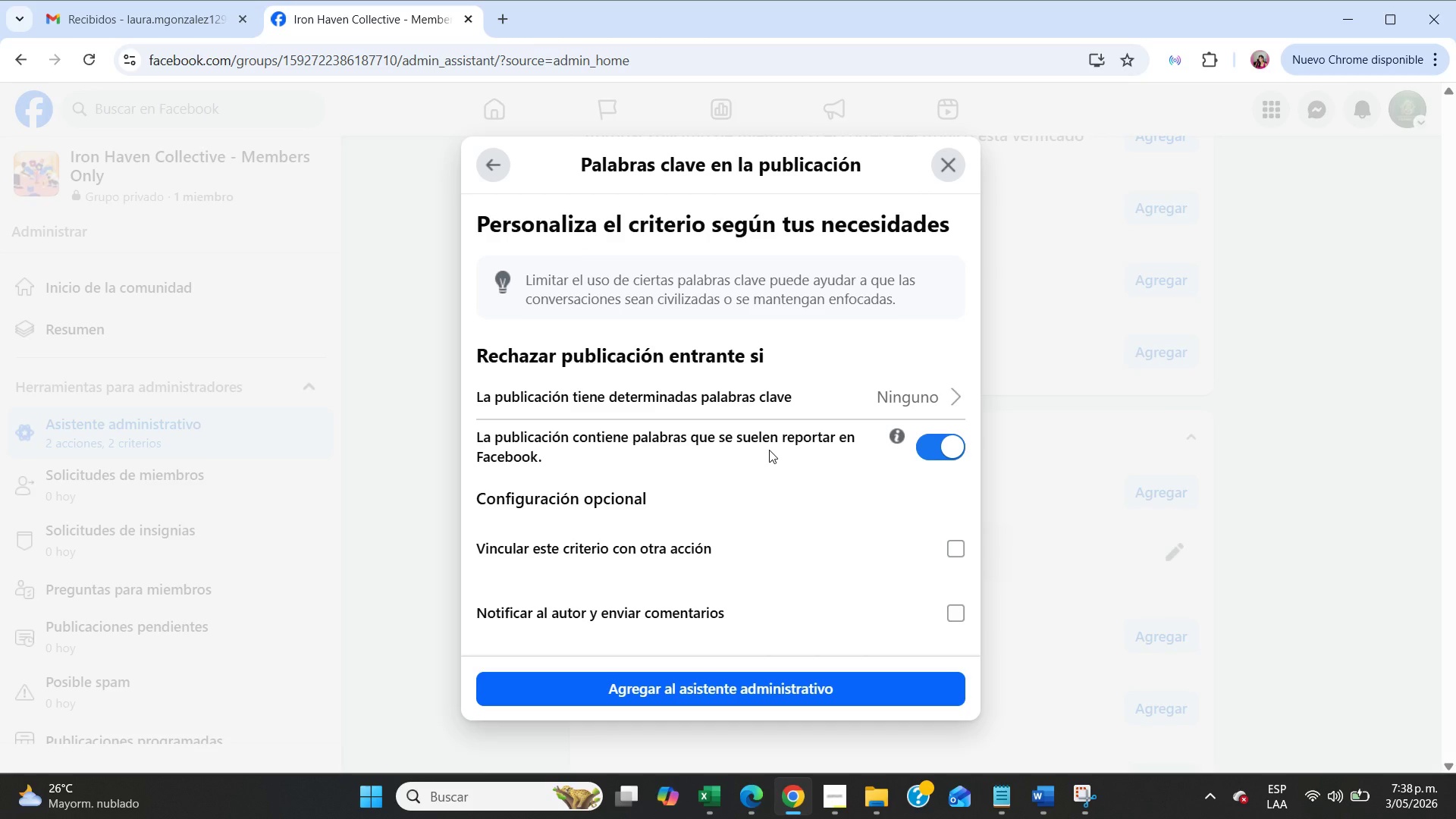 
wait(7.56)
 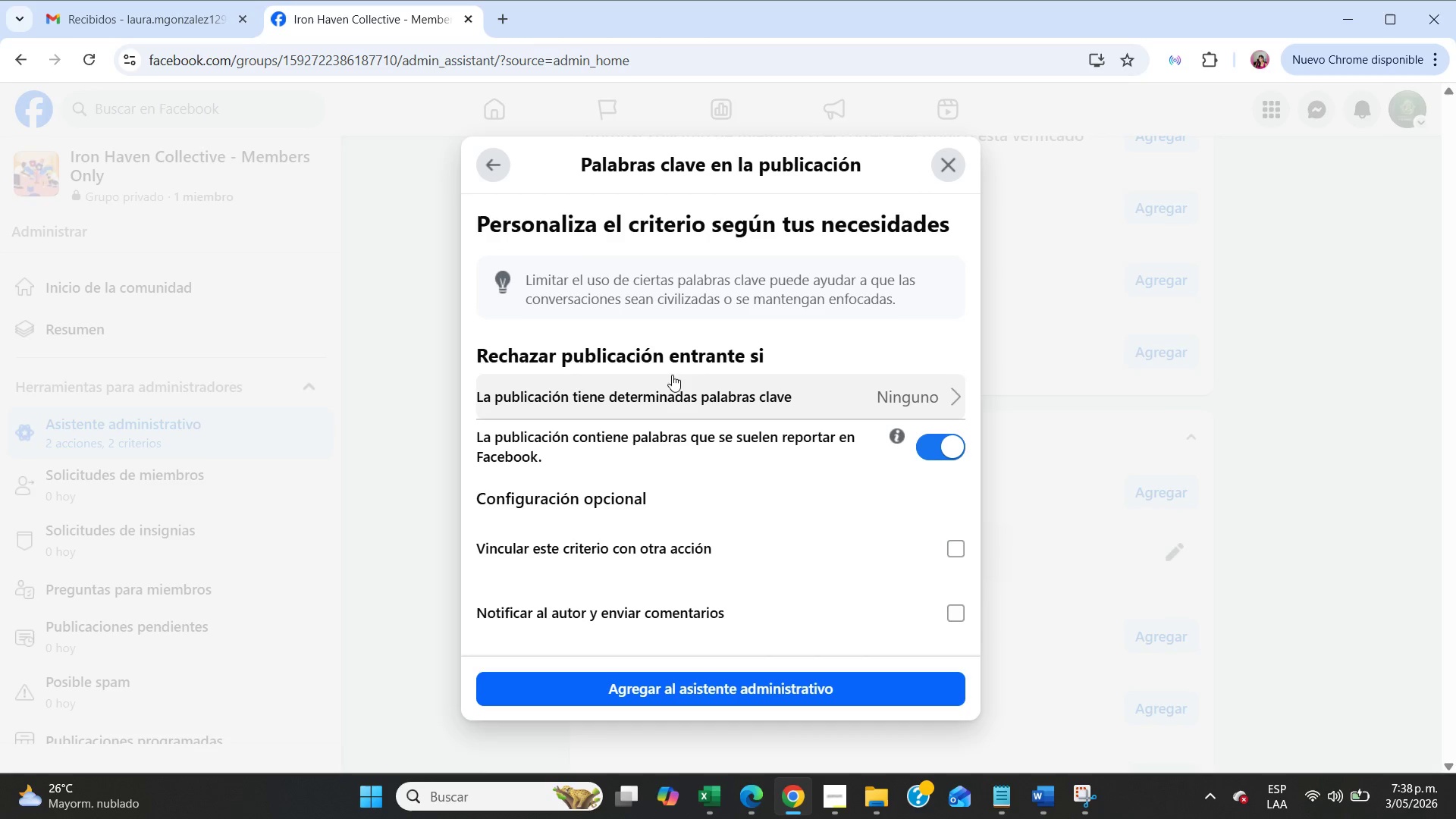 
scroll: coordinate [769, 450], scroll_direction: down, amount: 1.0
 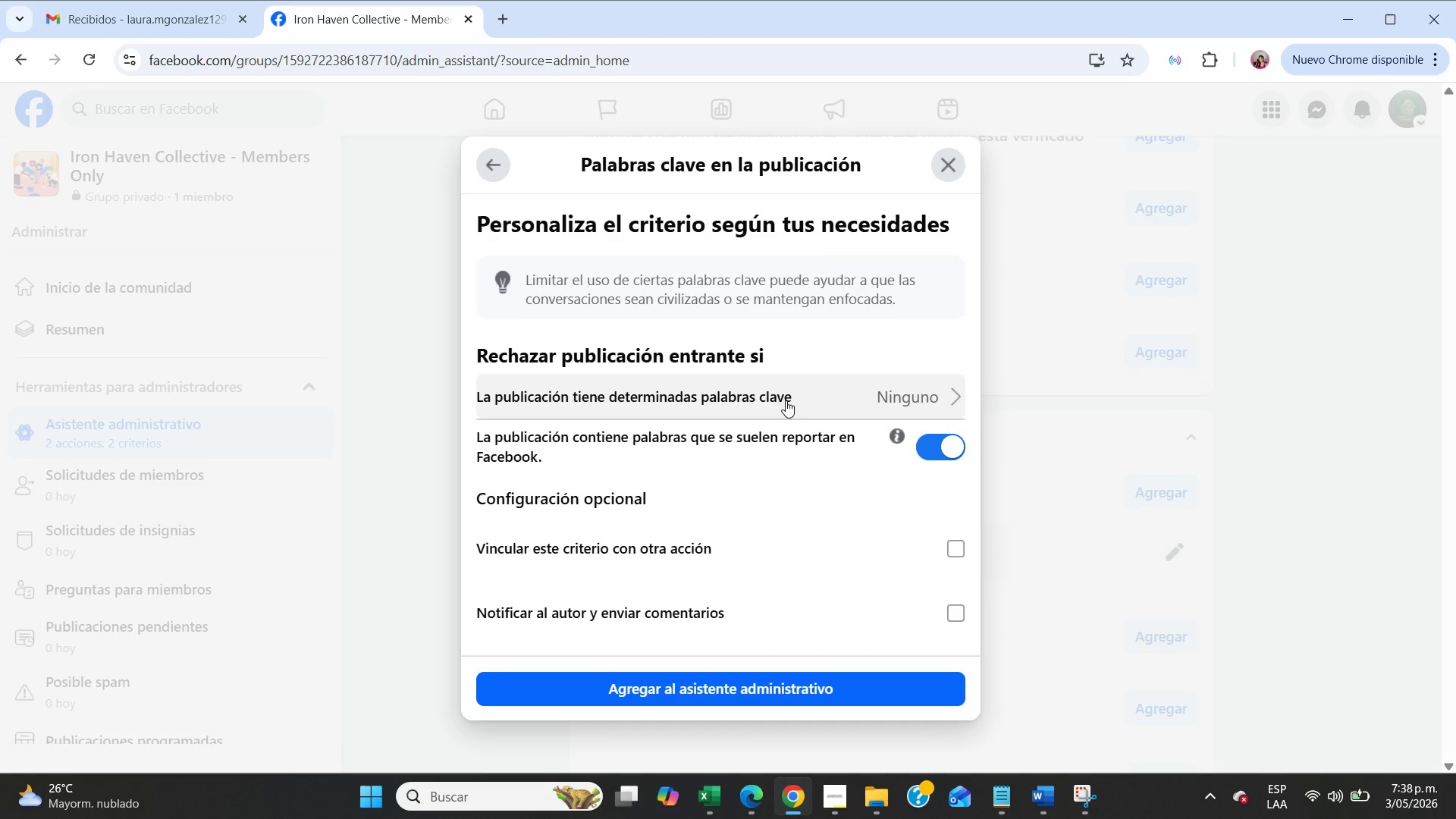 
left_click([786, 399])
 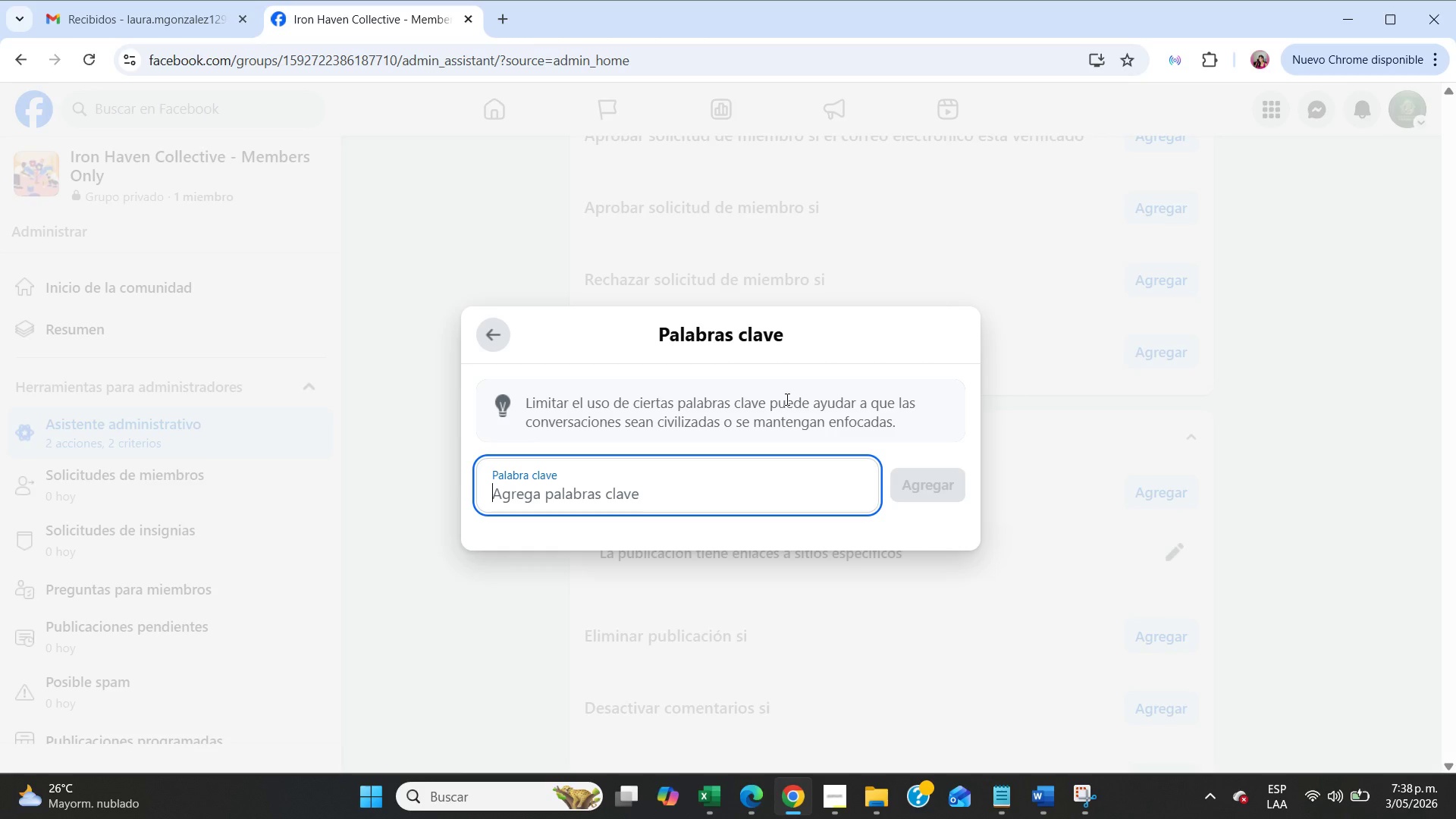 
wait(10.75)
 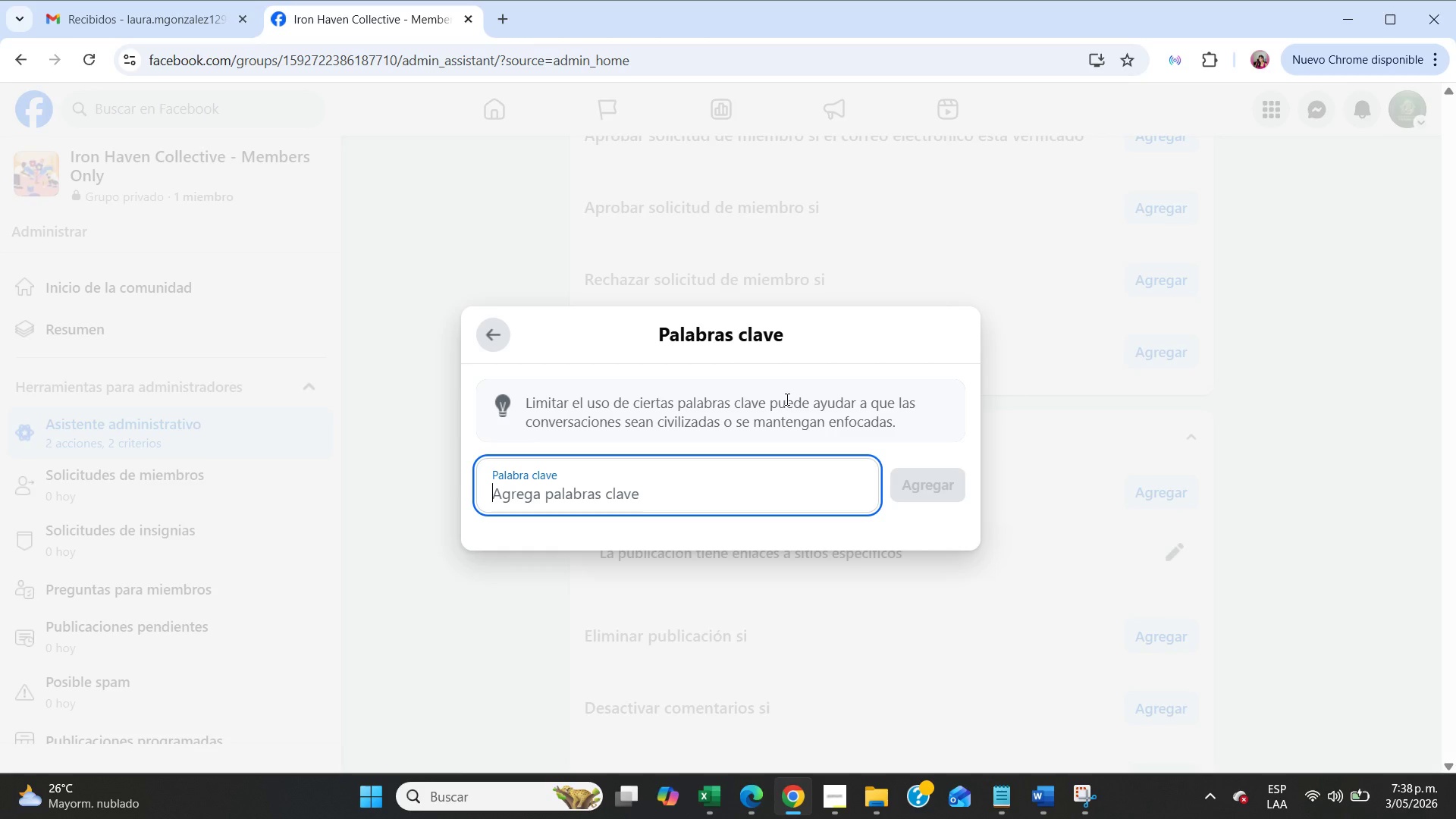 
type(hate)
 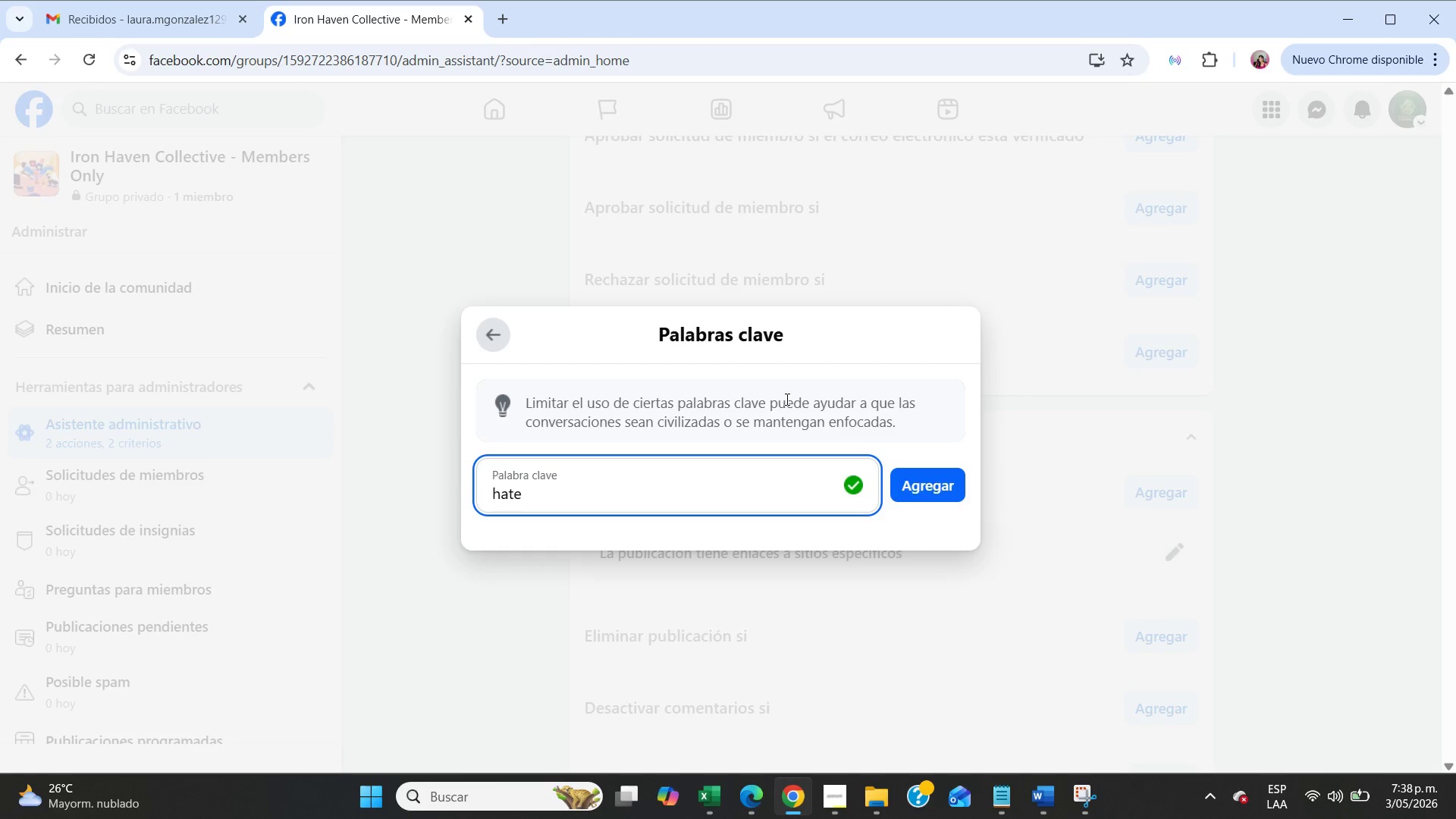 
key(Enter)
 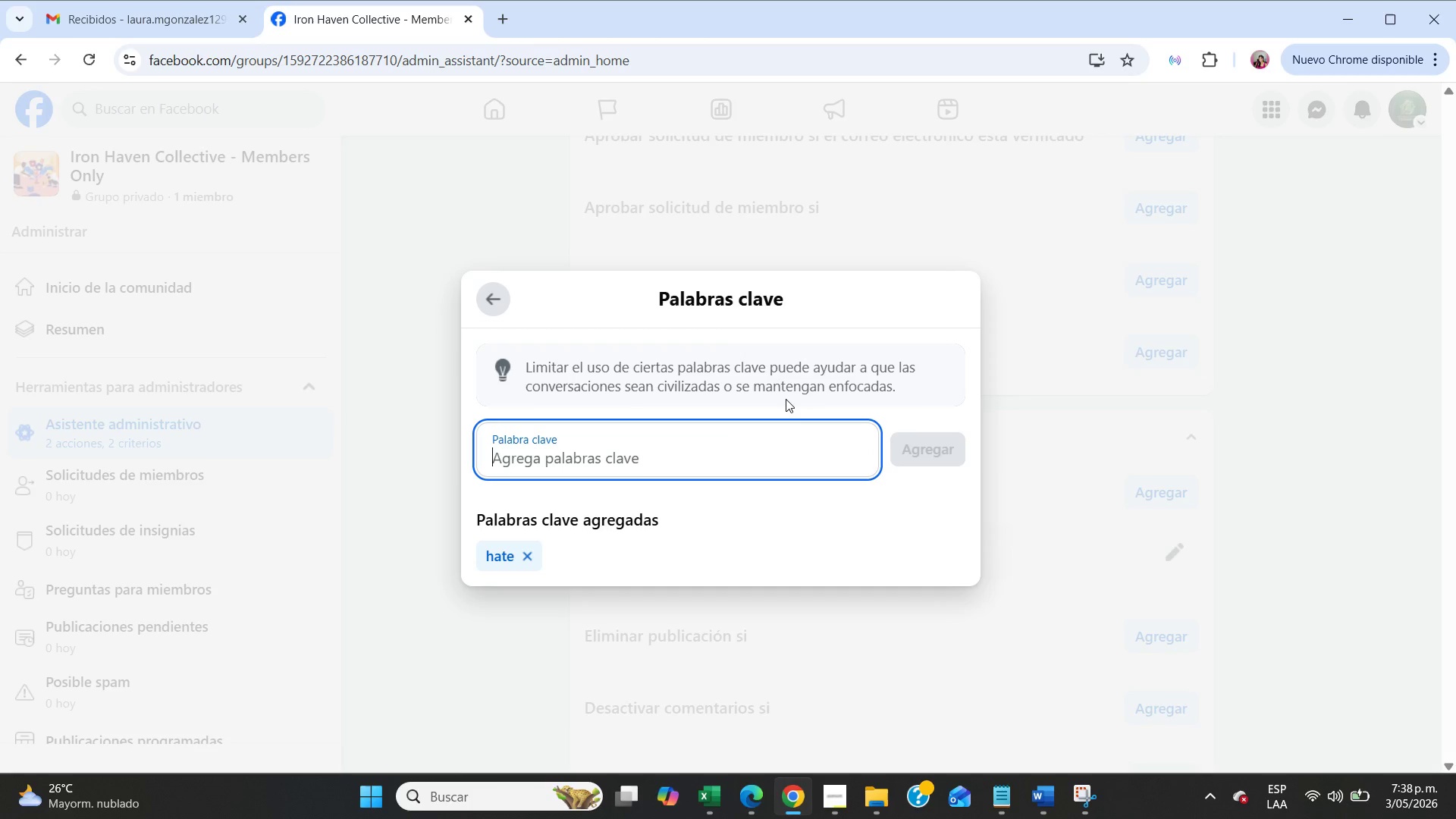 
type(stupid)
 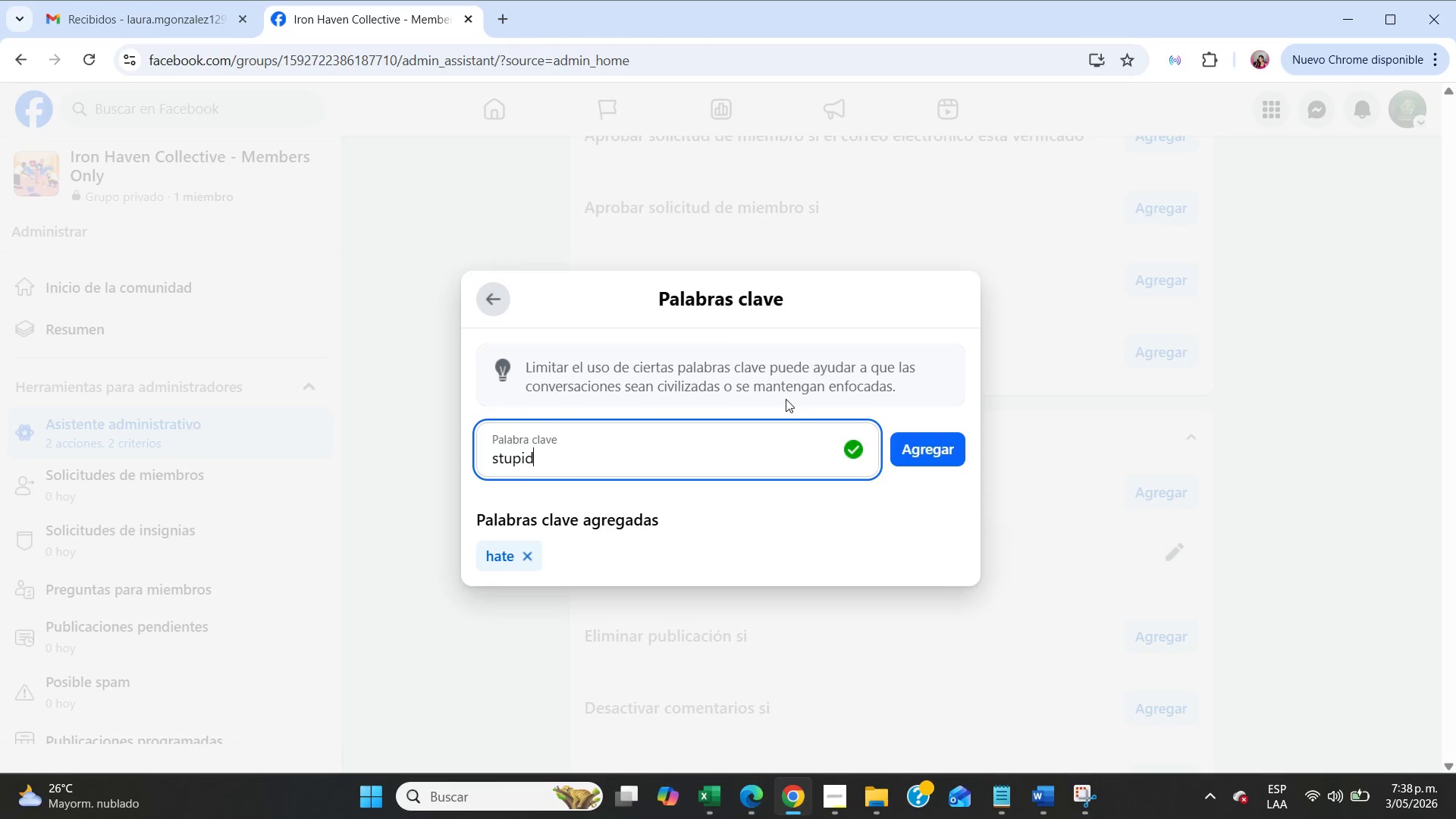 
key(Enter)
 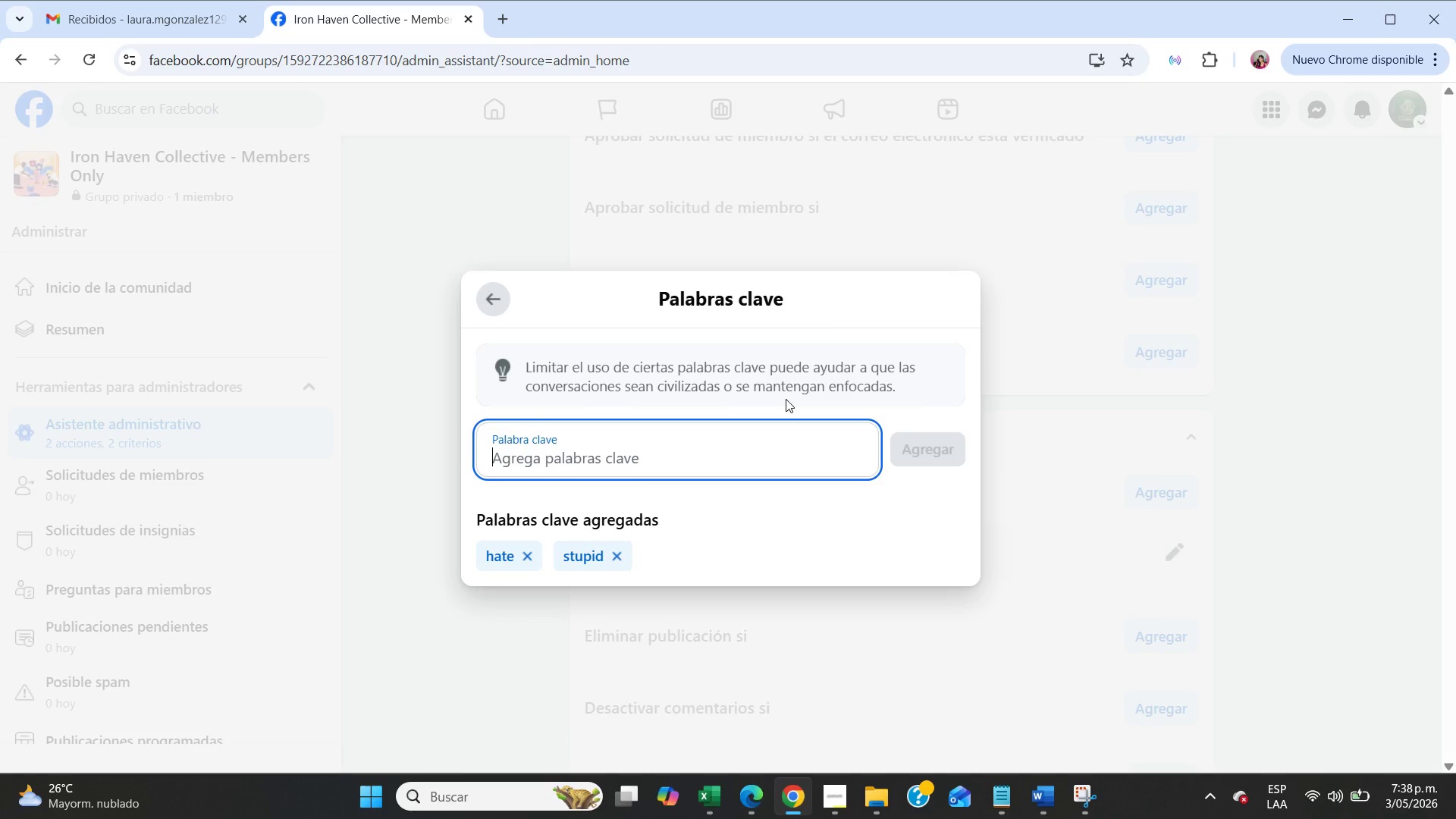 
type(idiot)
 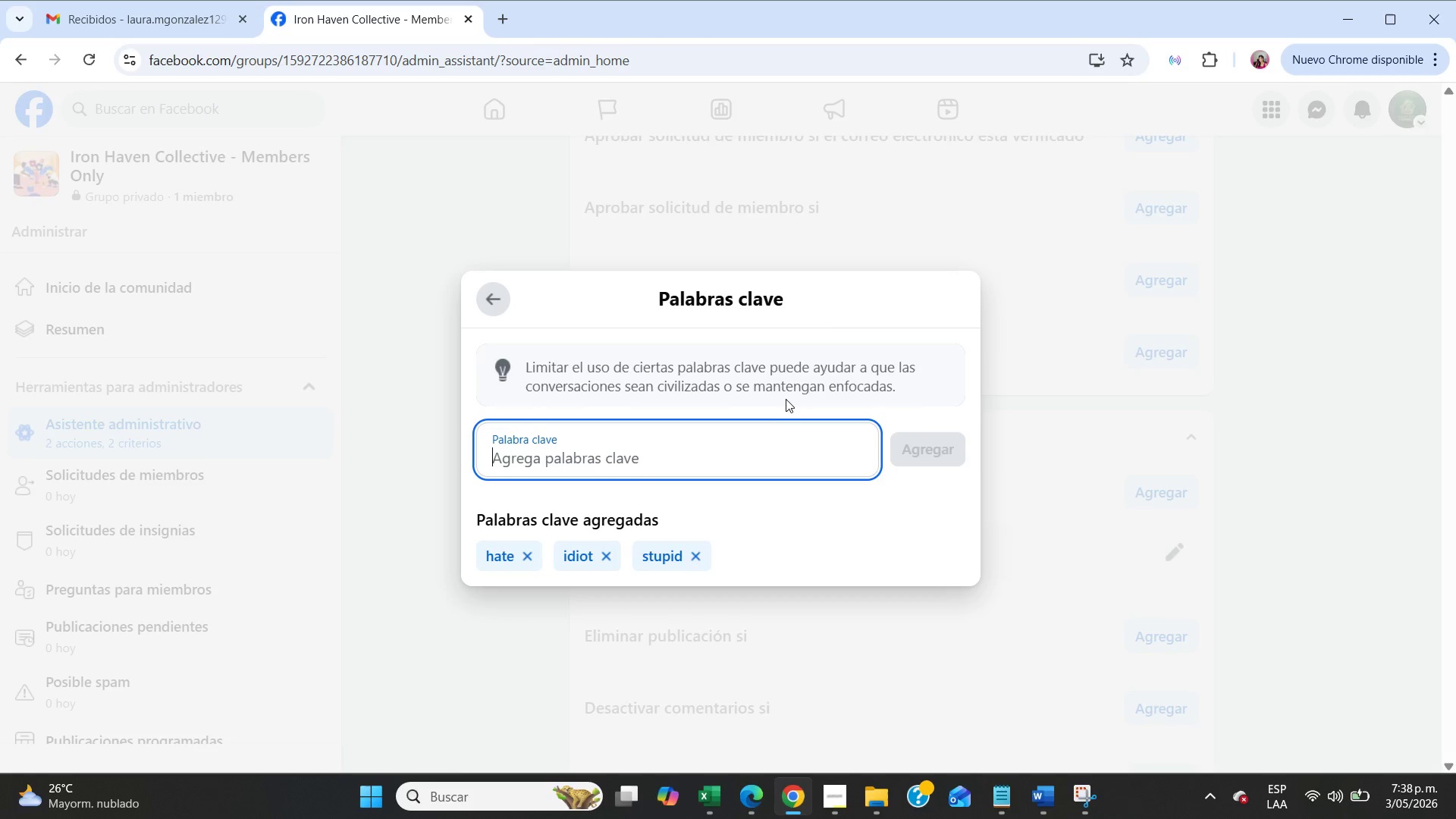 
key(Enter)
 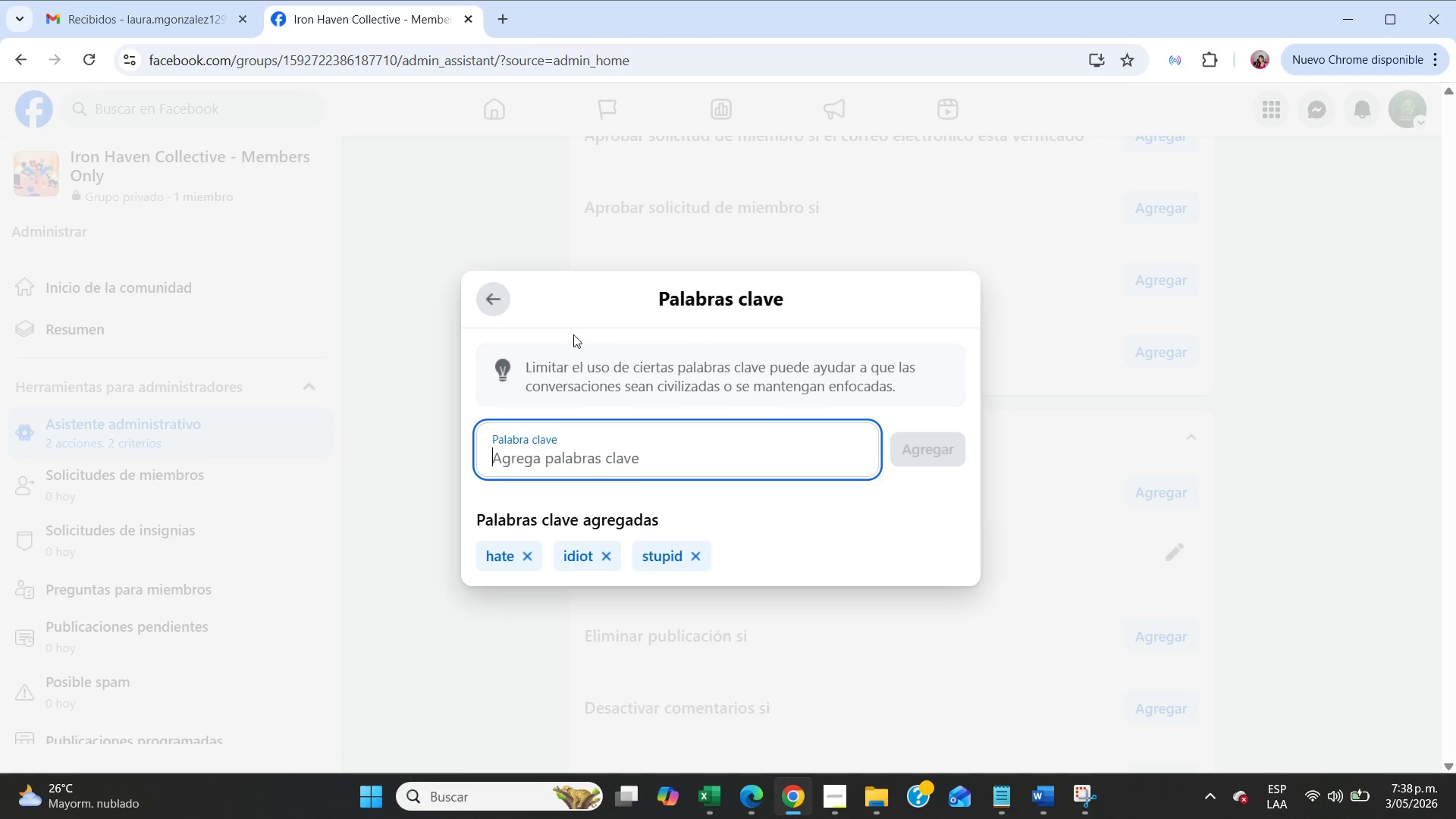 
left_click([491, 291])
 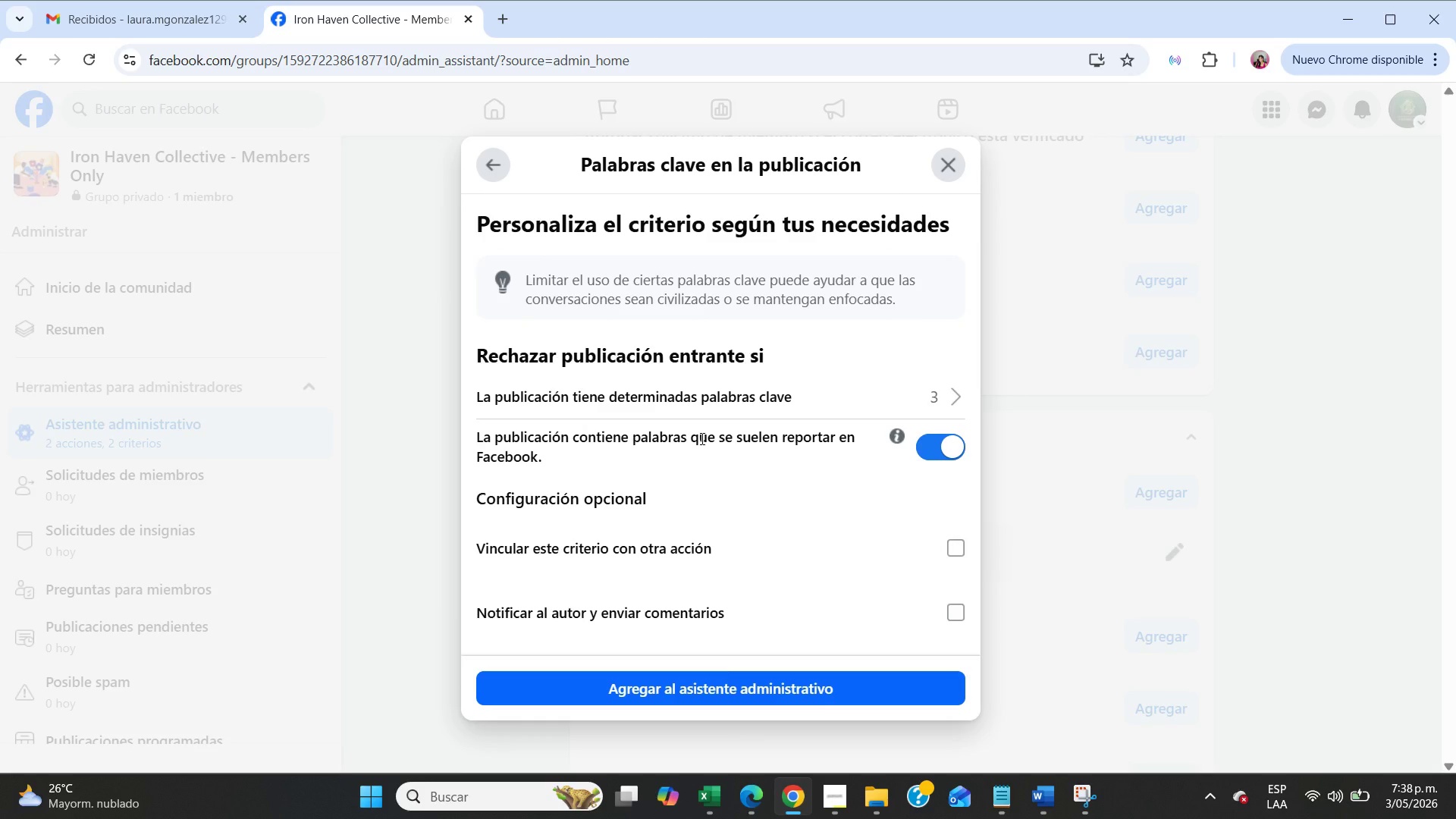 
wait(11.34)
 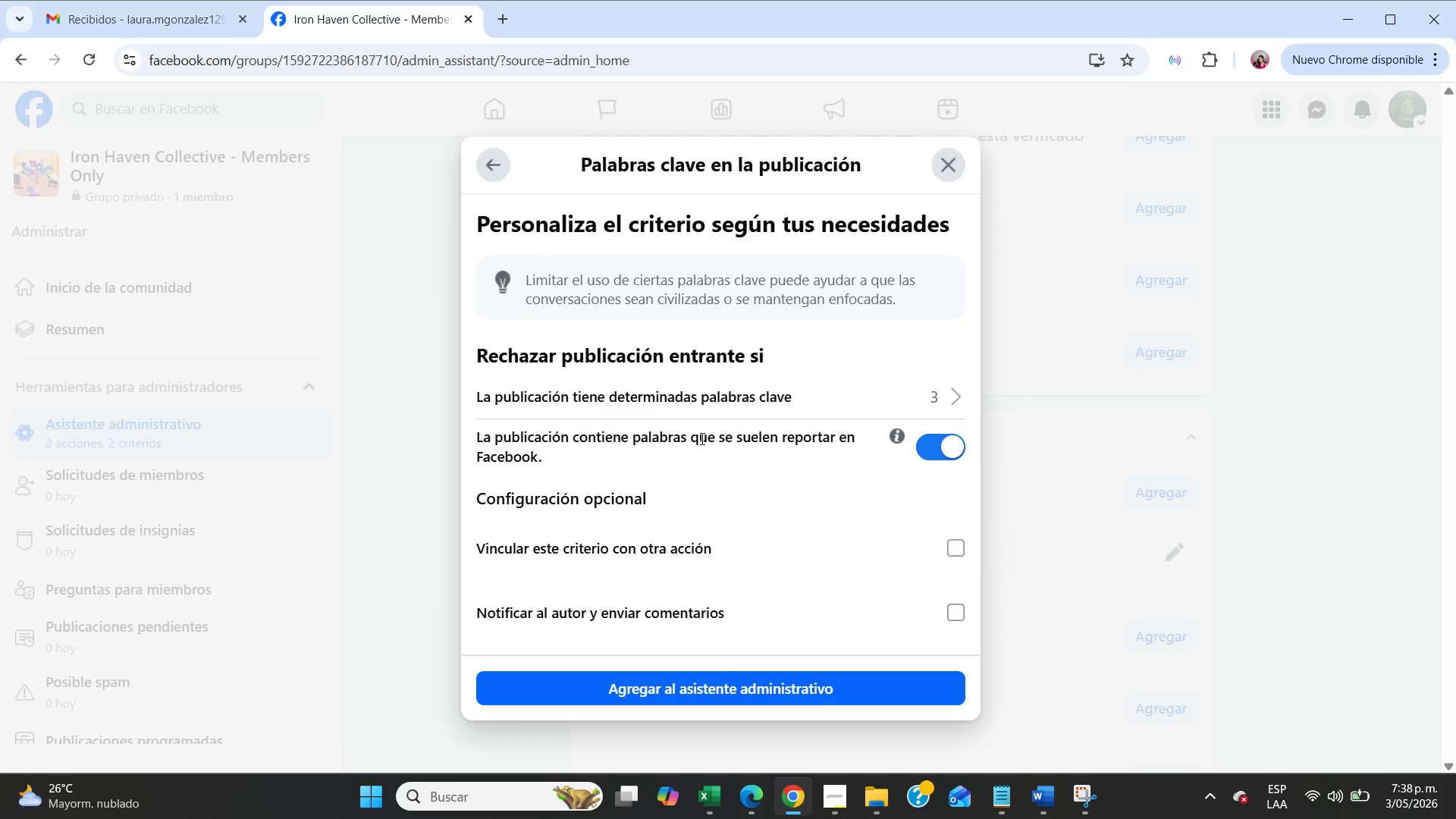 
scroll: coordinate [697, 581], scroll_direction: down, amount: 2.0
 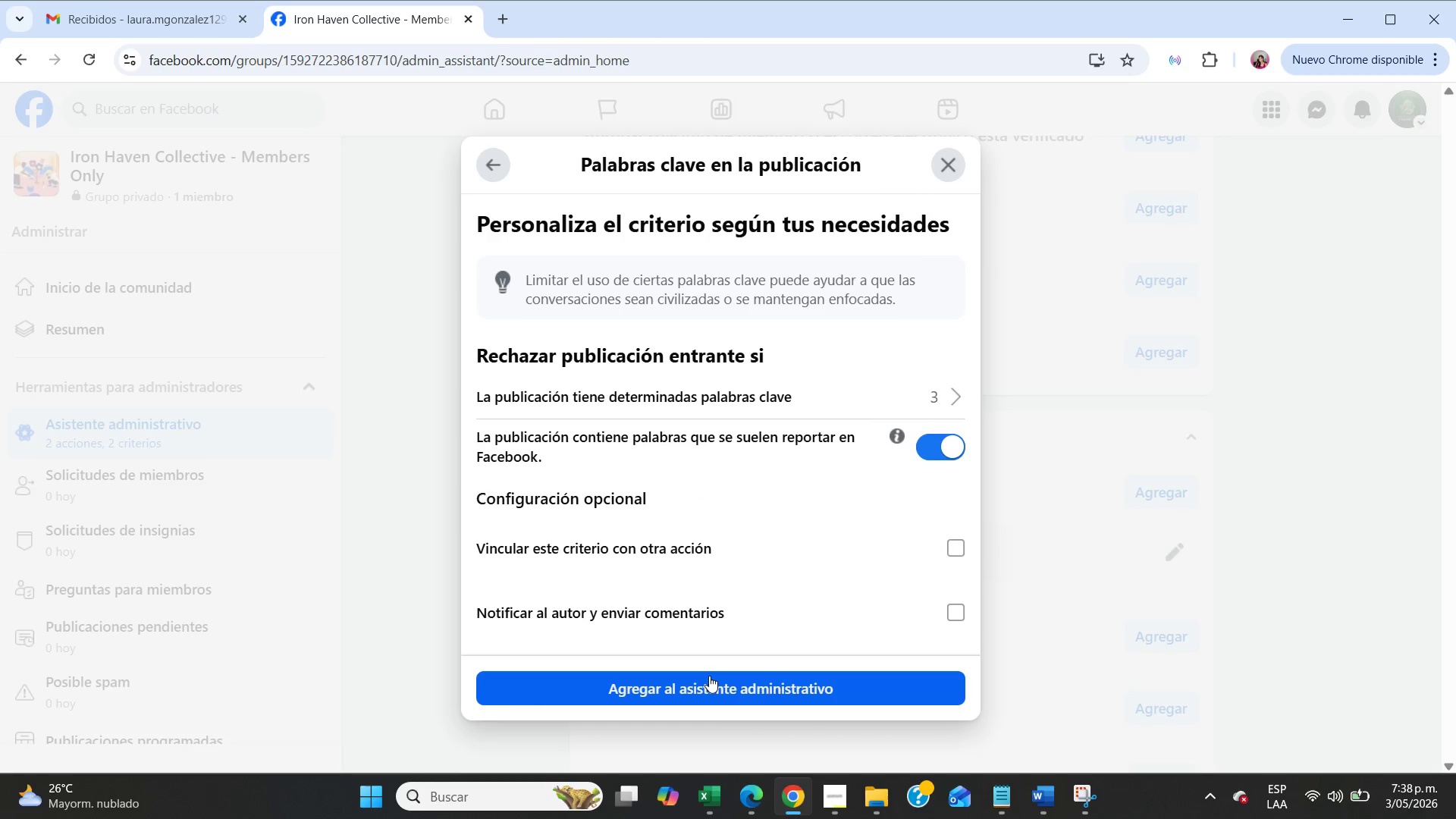 
left_click([711, 679])
 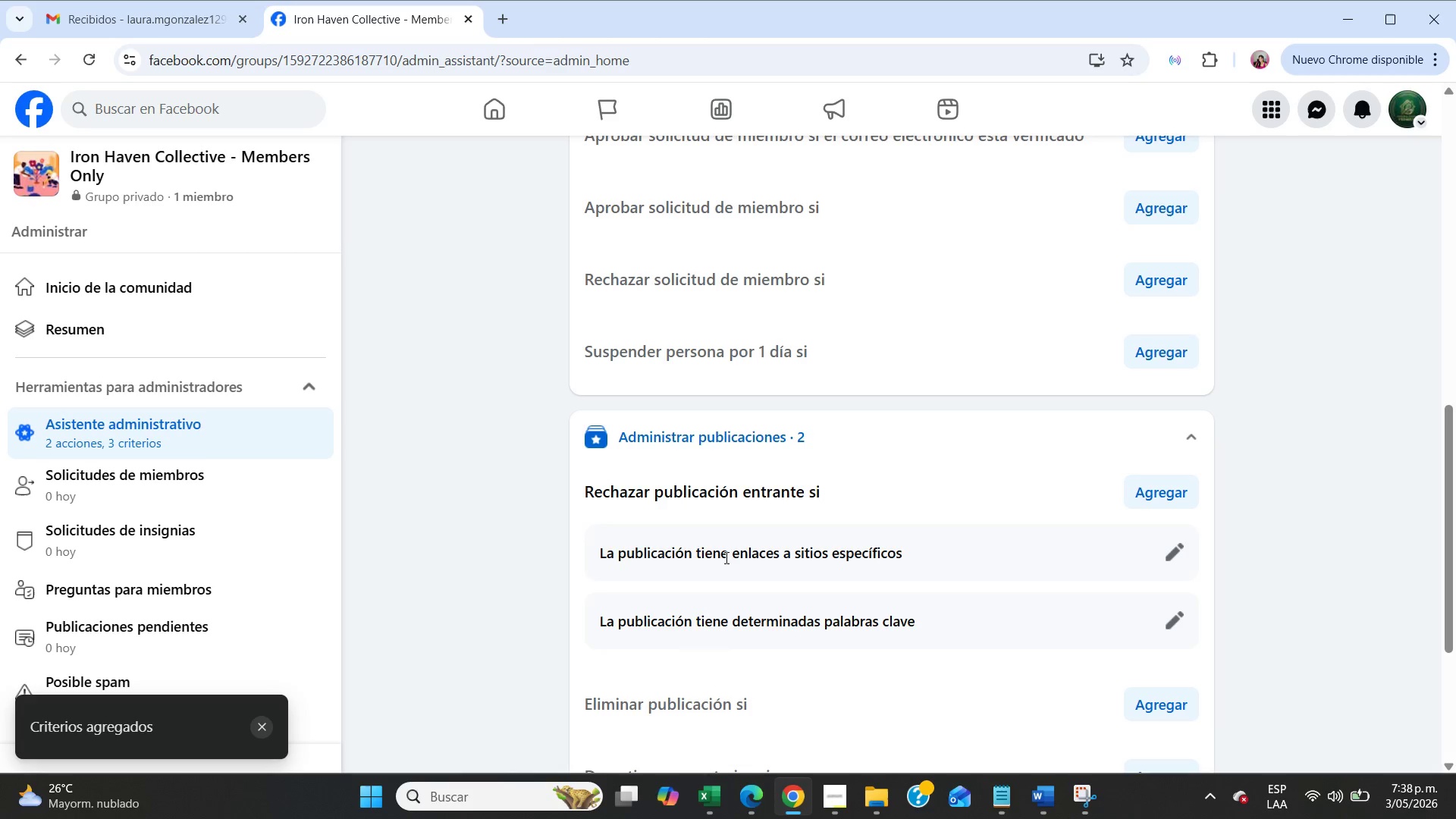 
wait(5.77)
 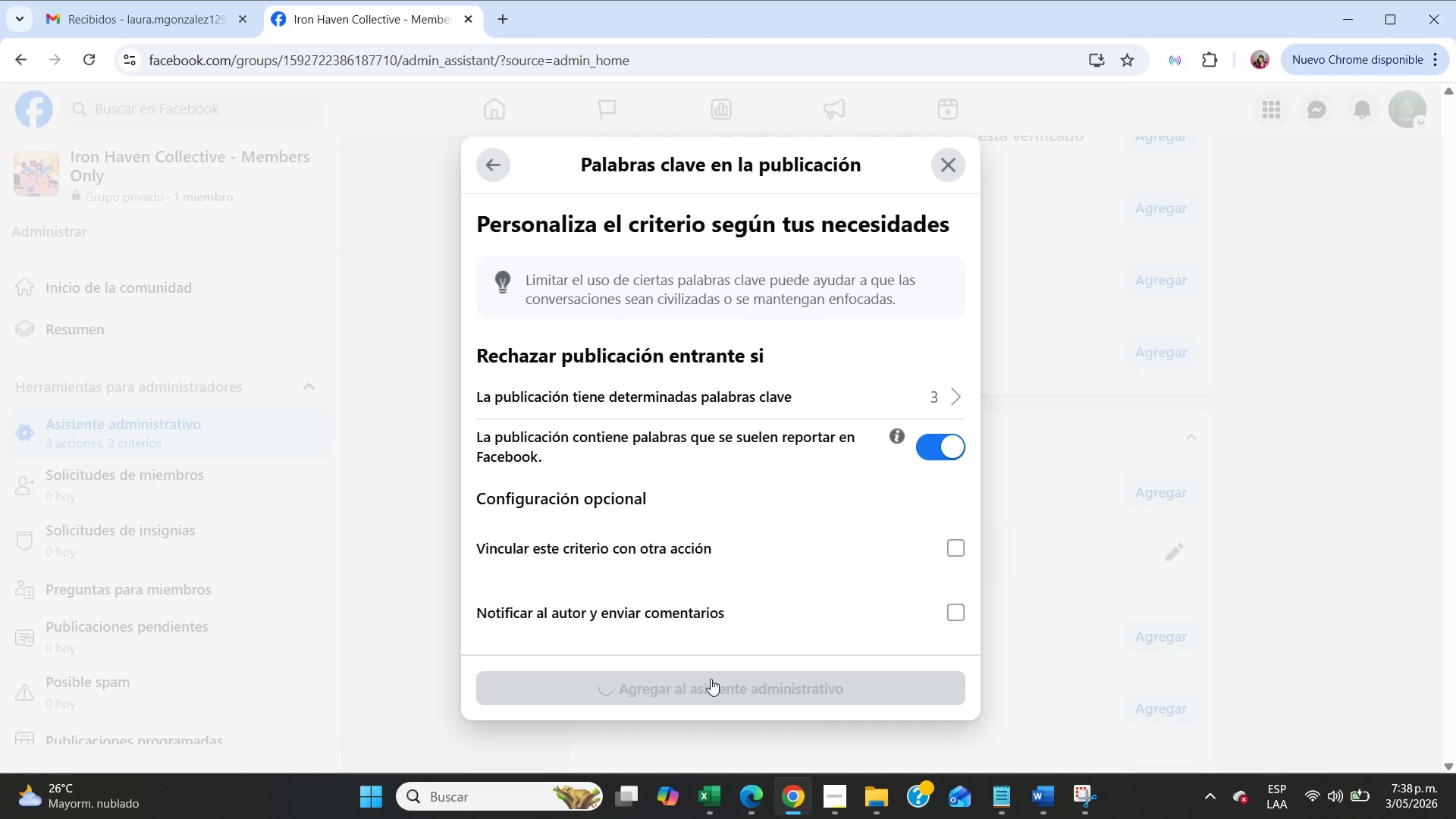 
scroll: coordinate [779, 604], scroll_direction: down, amount: 3.0
 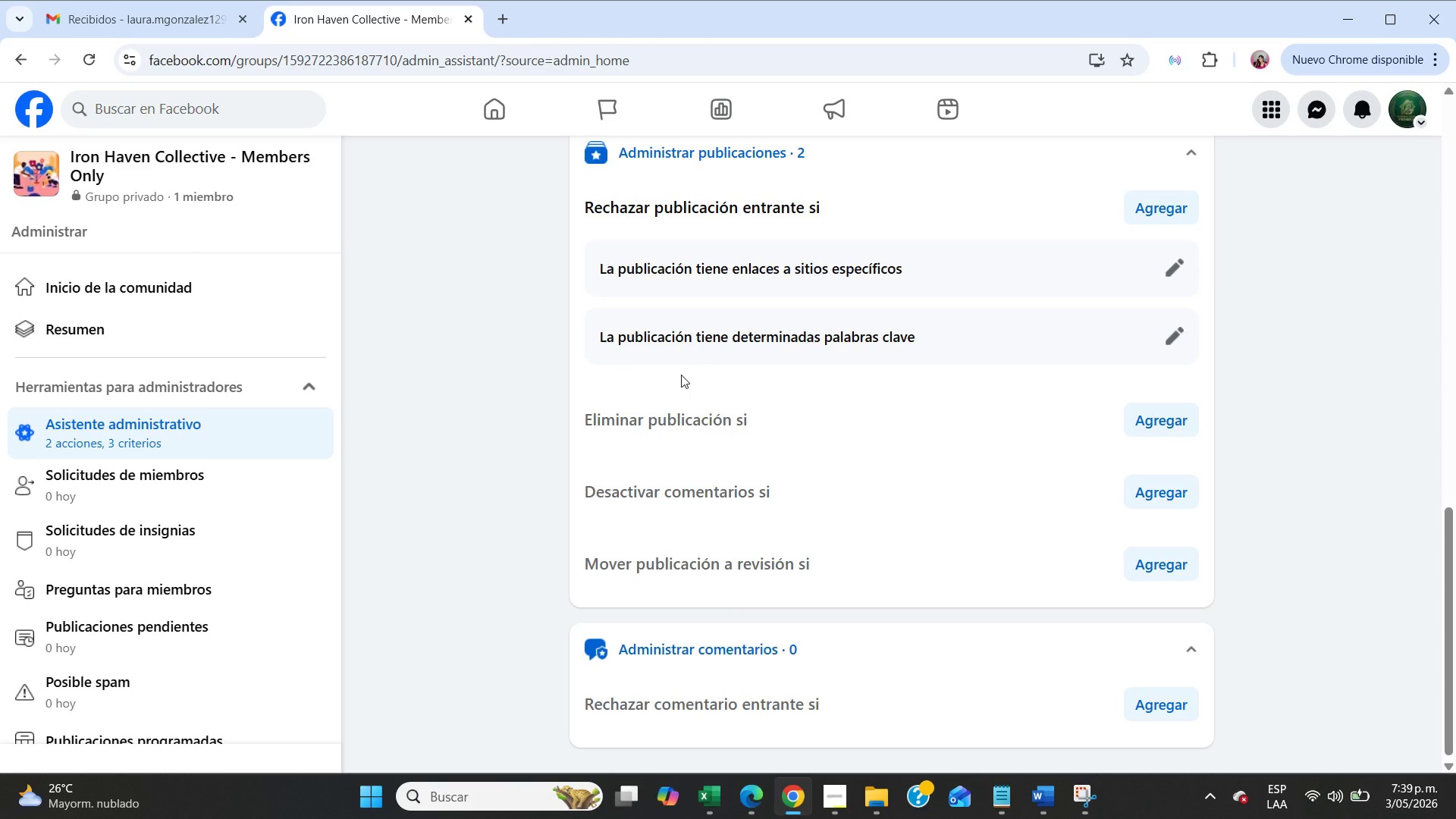 
wait(24.49)
 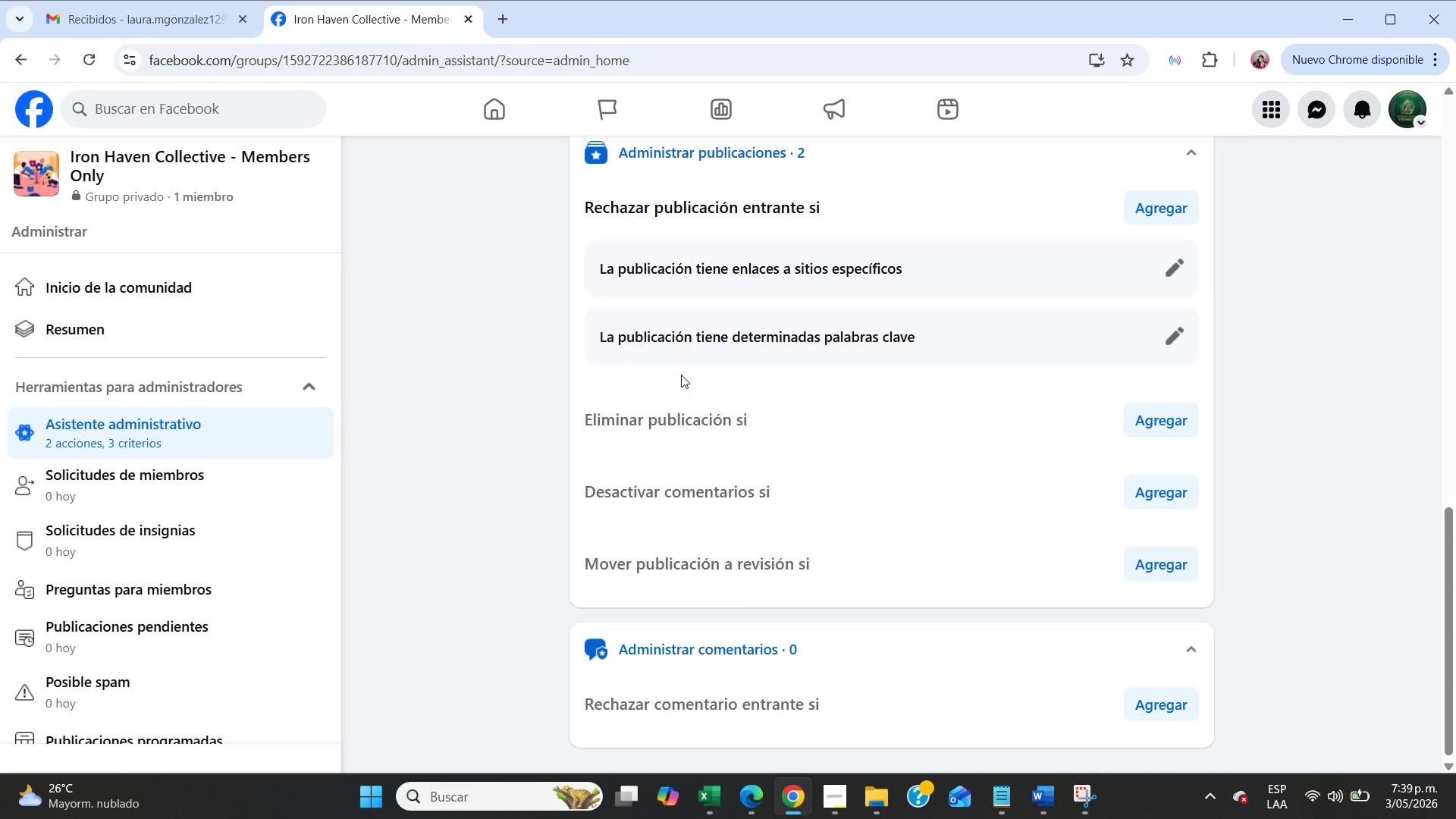 
scroll: coordinate [880, 635], scroll_direction: down, amount: 3.0
 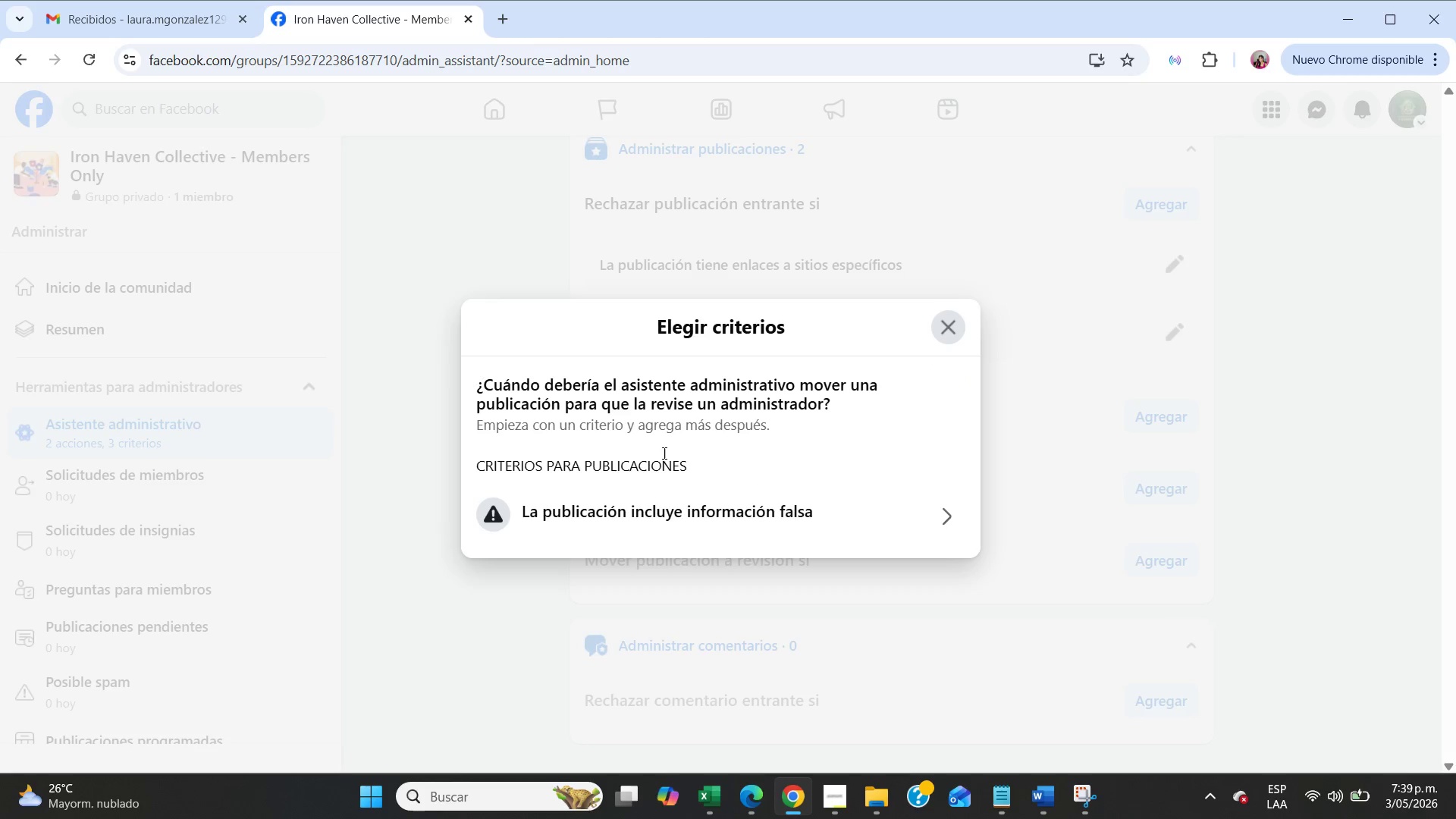 
left_click([657, 504])
 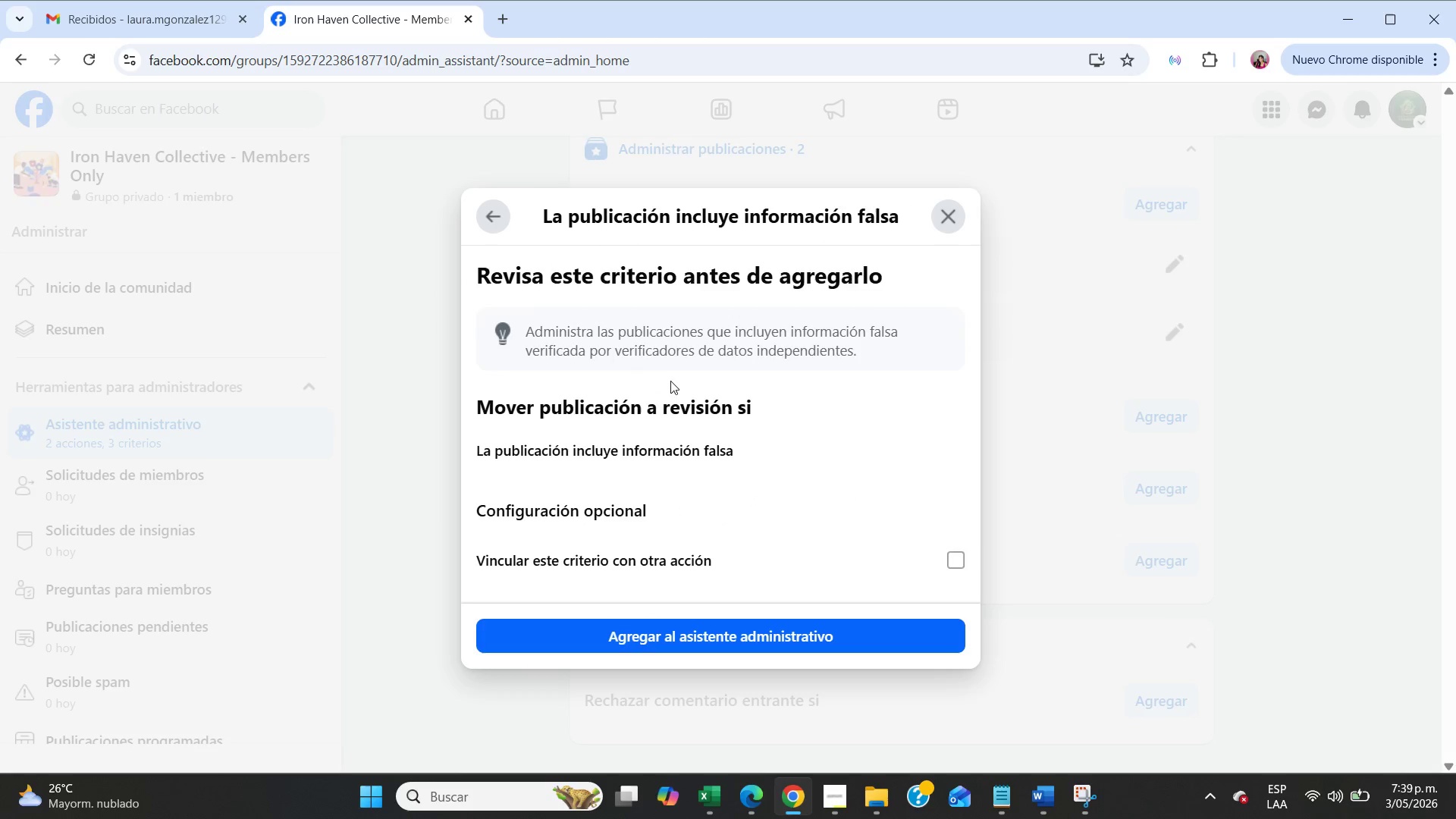 
left_click([686, 337])
 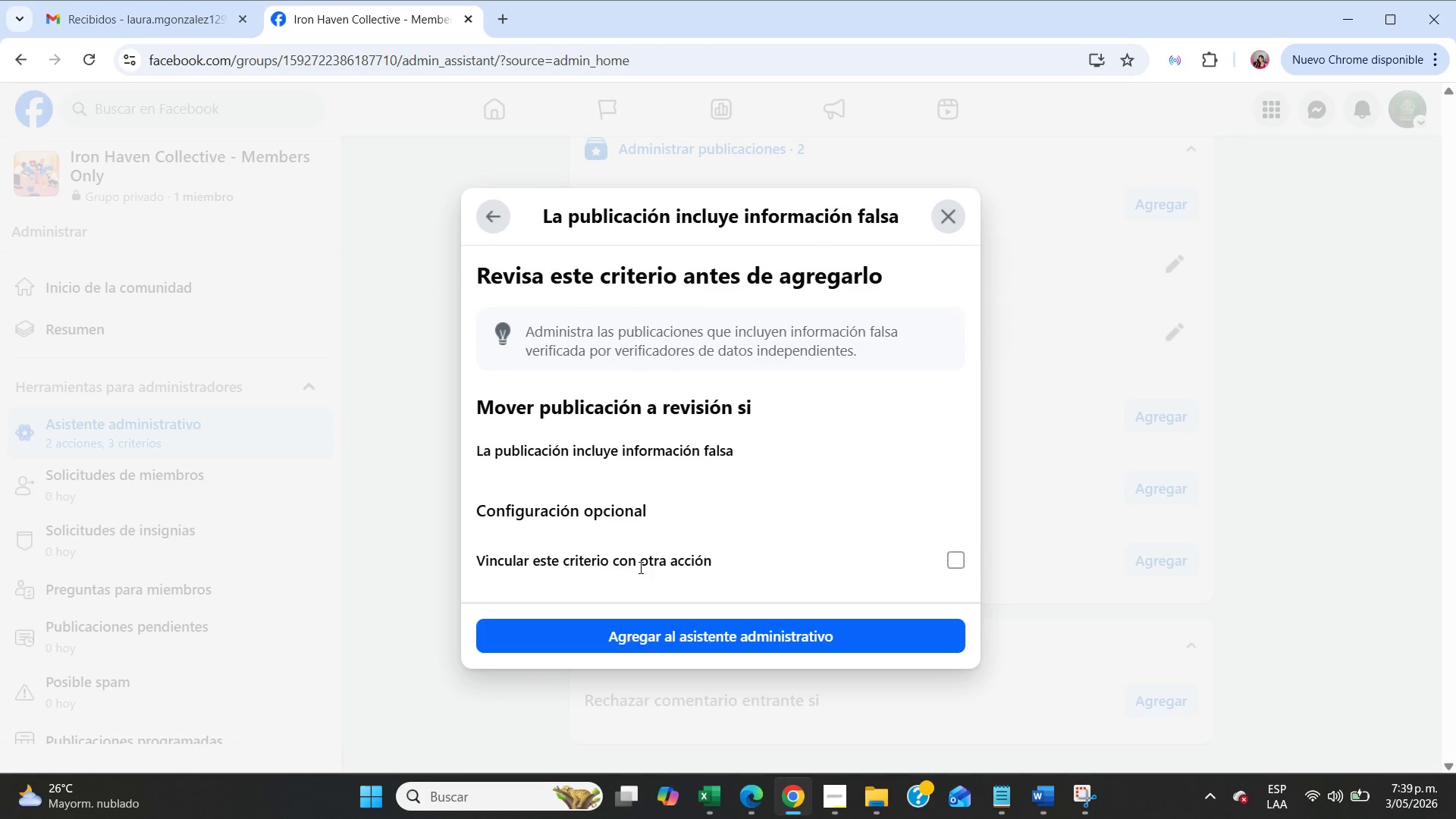 
left_click([637, 455])
 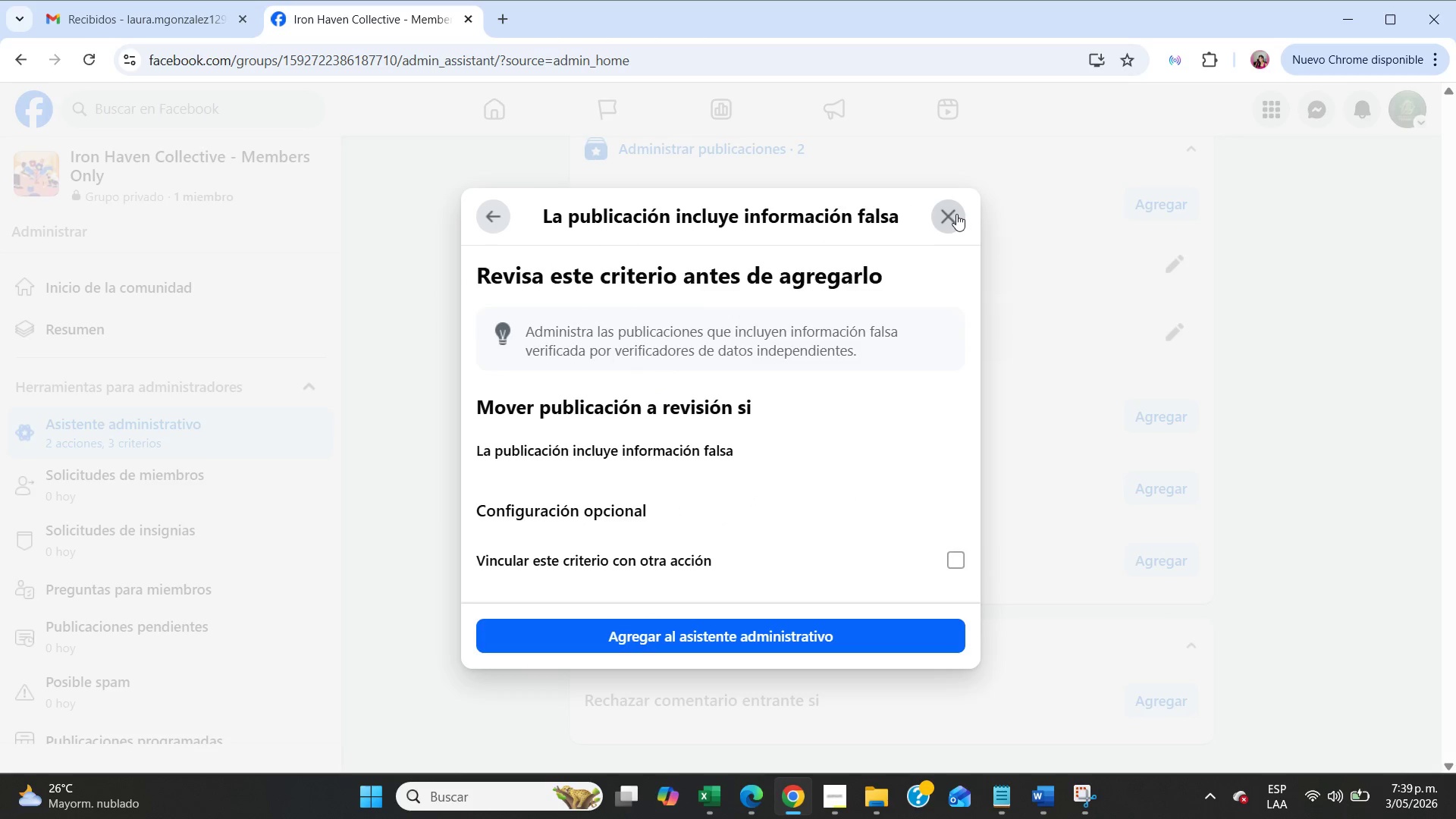 
left_click([956, 214])
 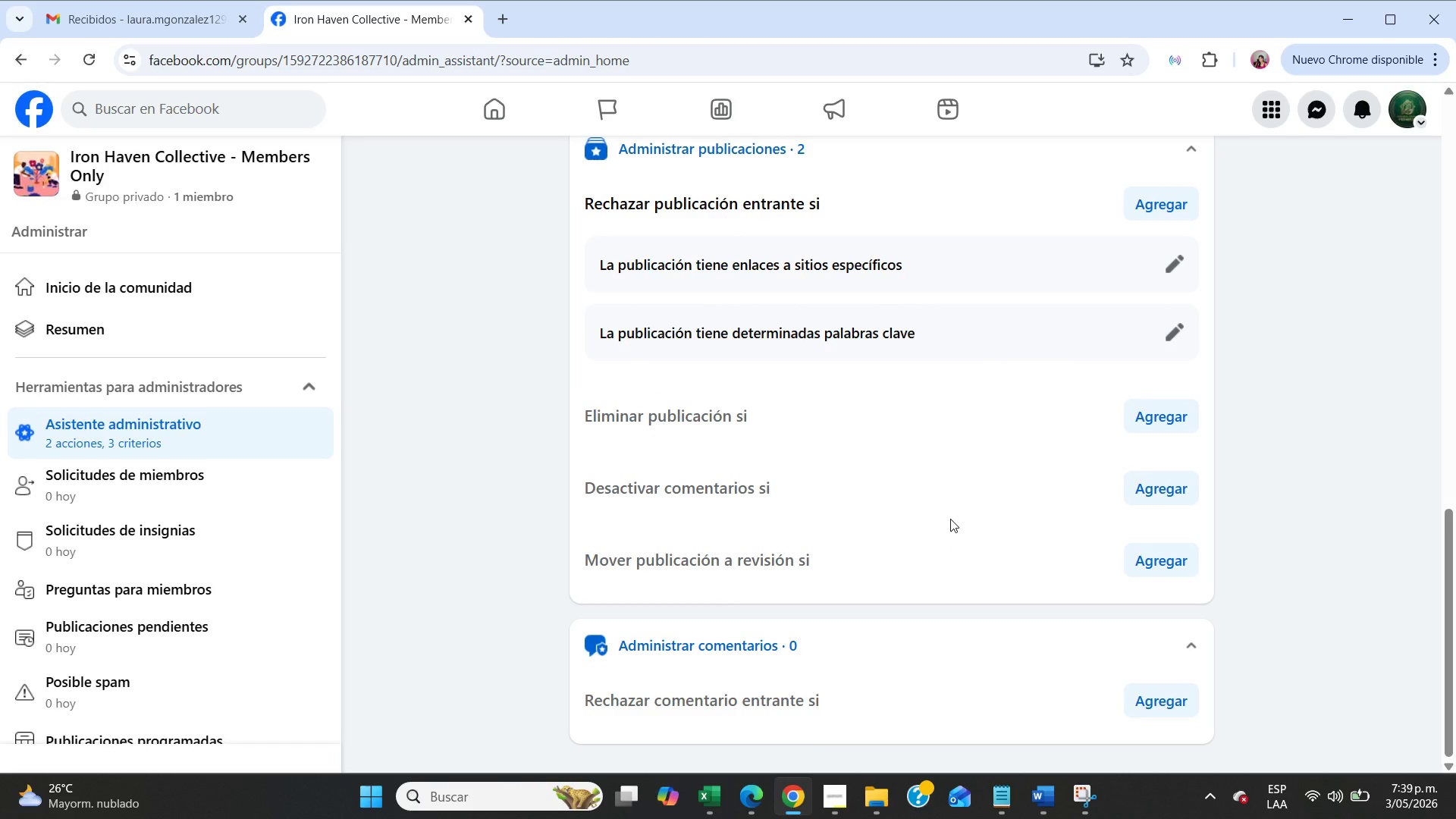 
scroll: coordinate [985, 516], scroll_direction: up, amount: 2.0
 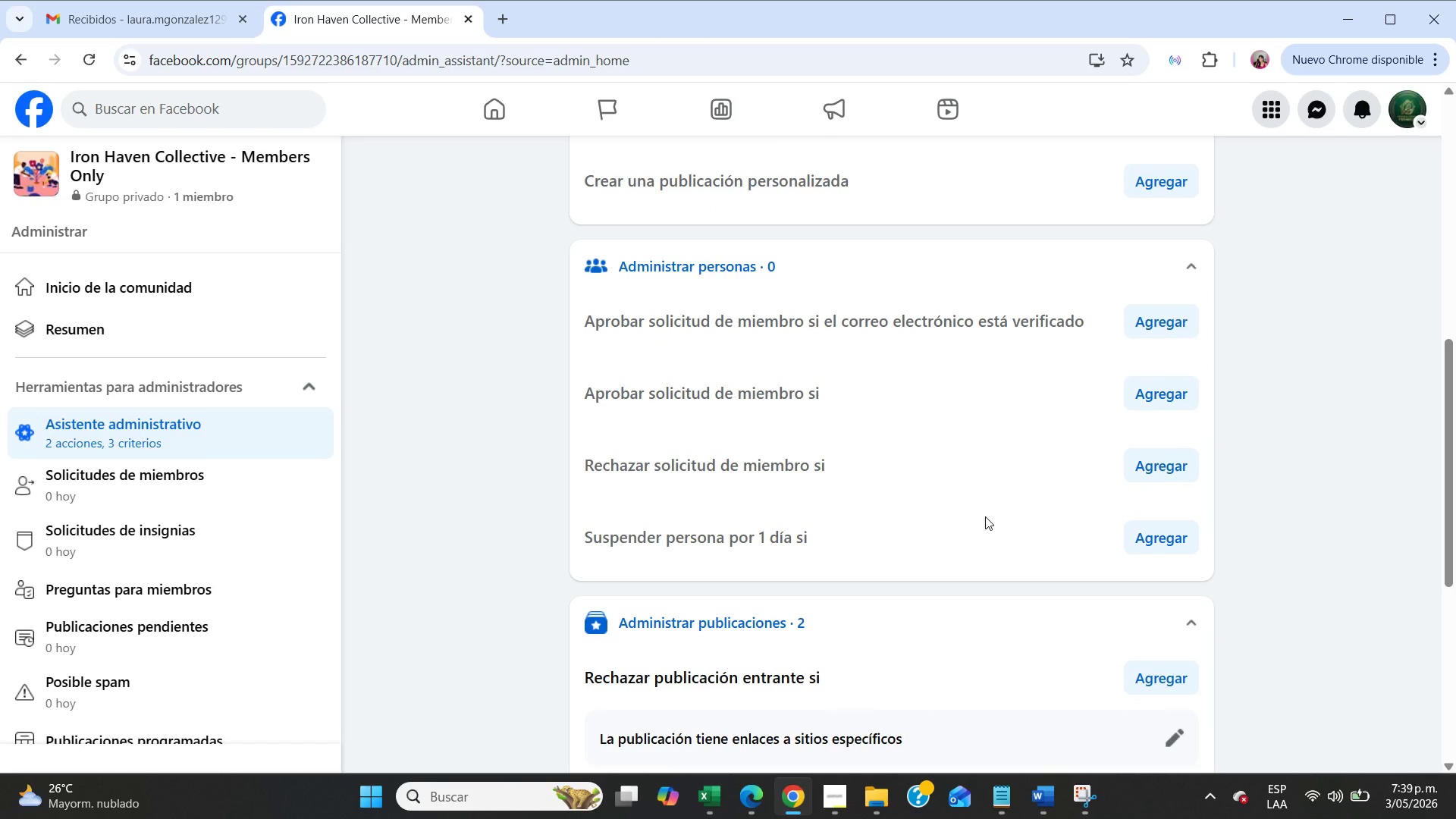 
wait(10.02)
 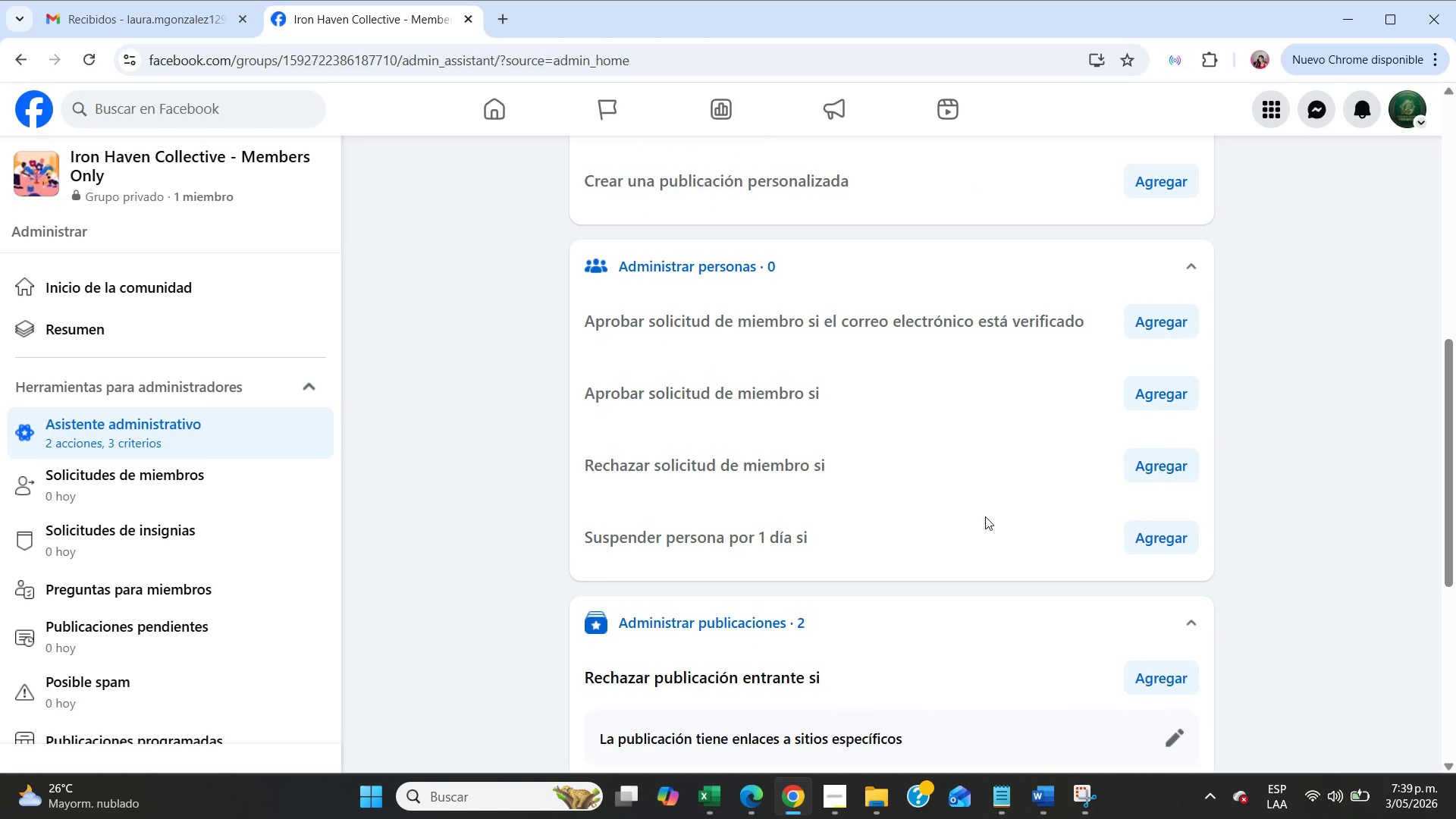 
scroll: coordinate [985, 516], scroll_direction: up, amount: 3.0
 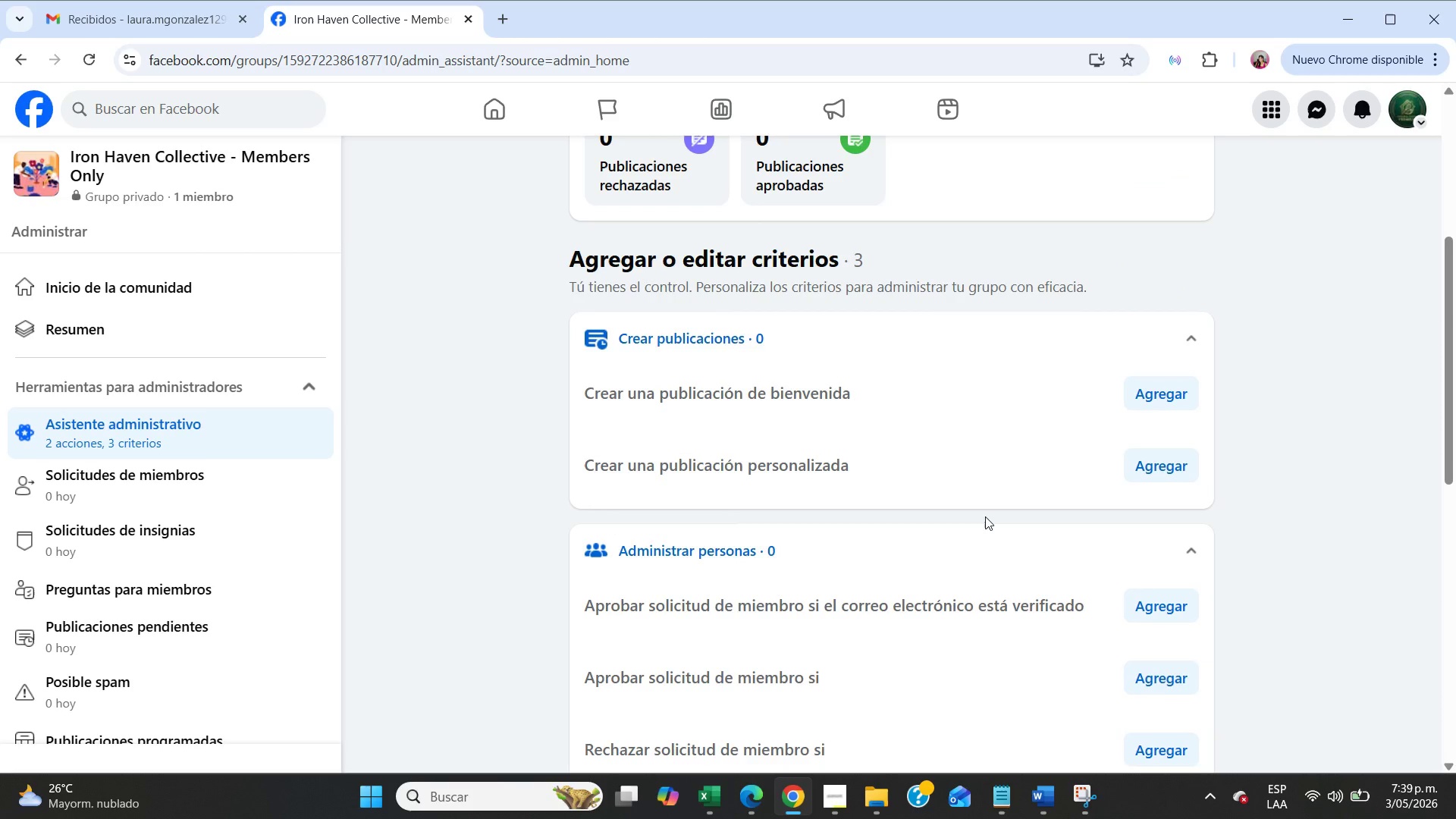 
scroll: coordinate [985, 516], scroll_direction: down, amount: 2.0
 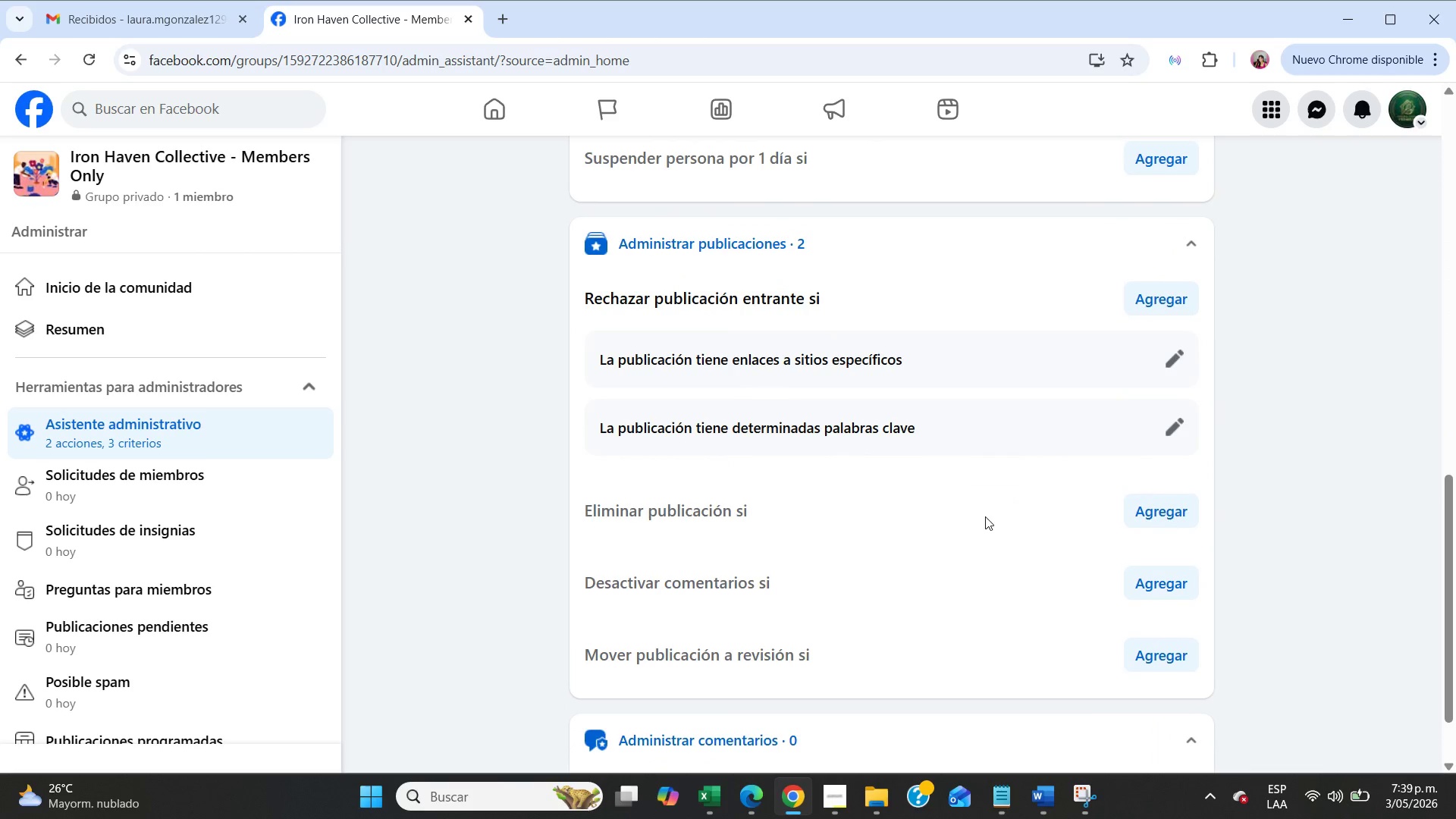 
left_click([1156, 519])
 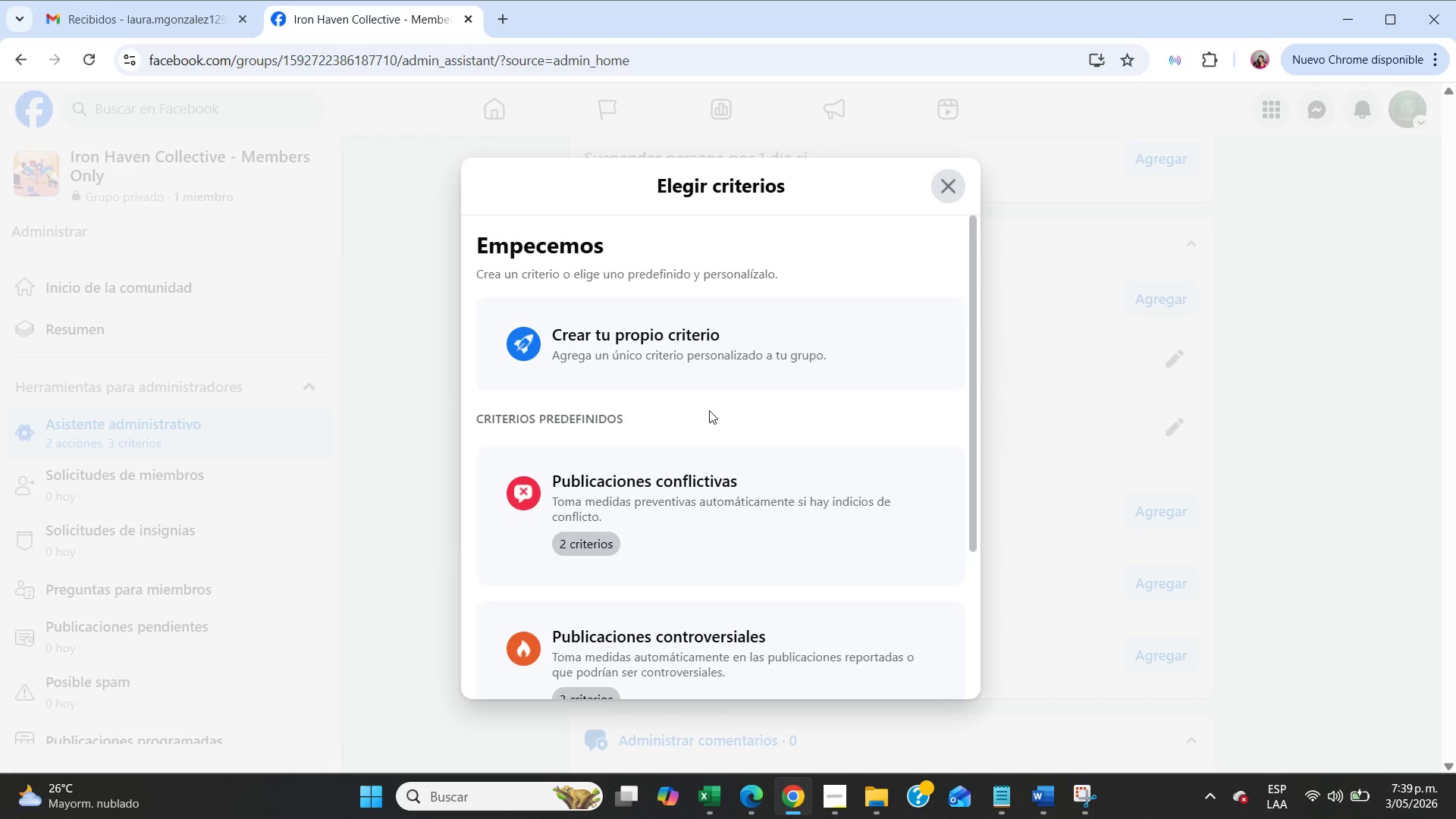 
left_click([717, 357])
 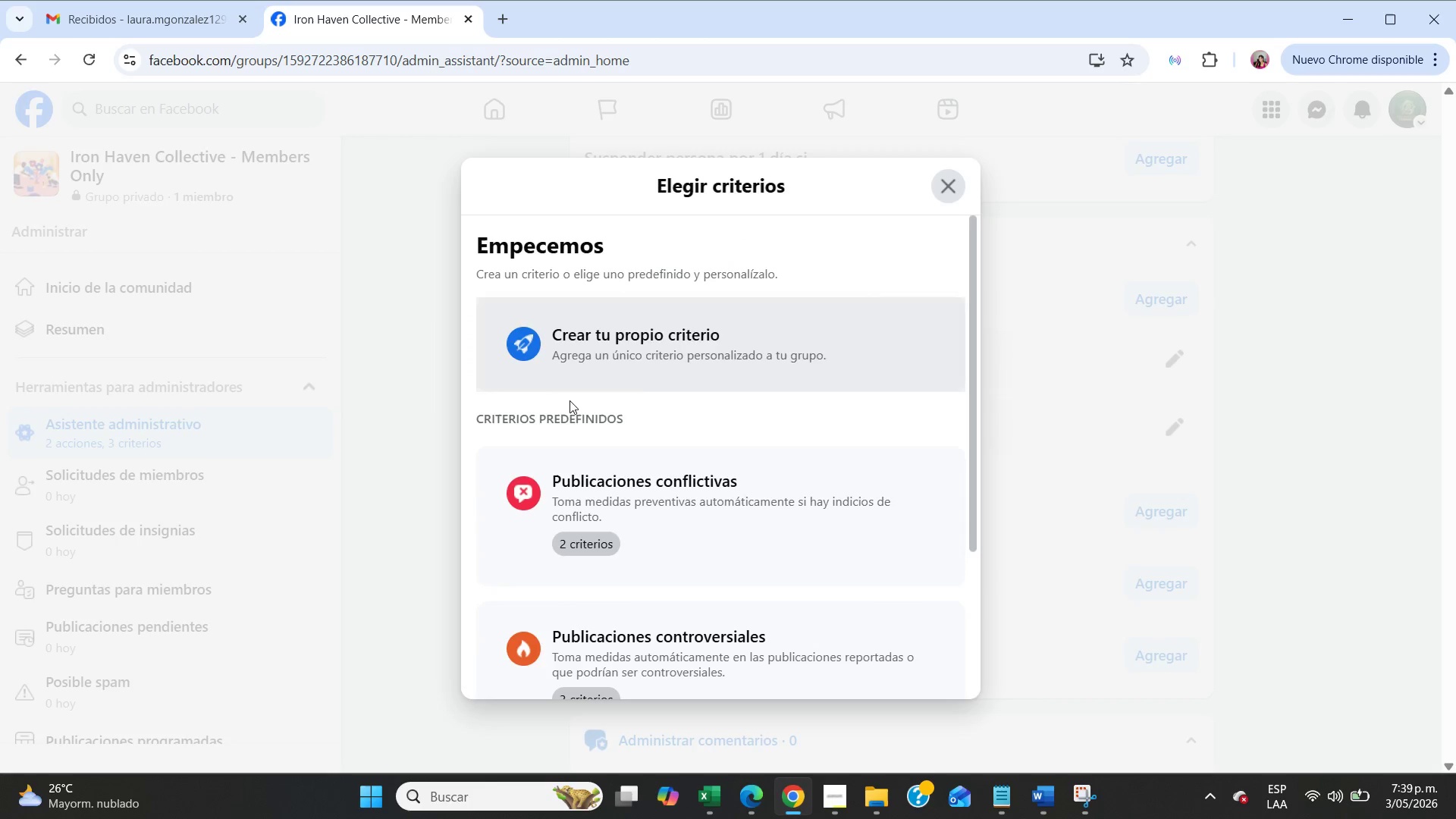 
scroll: coordinate [738, 466], scroll_direction: down, amount: 4.0
 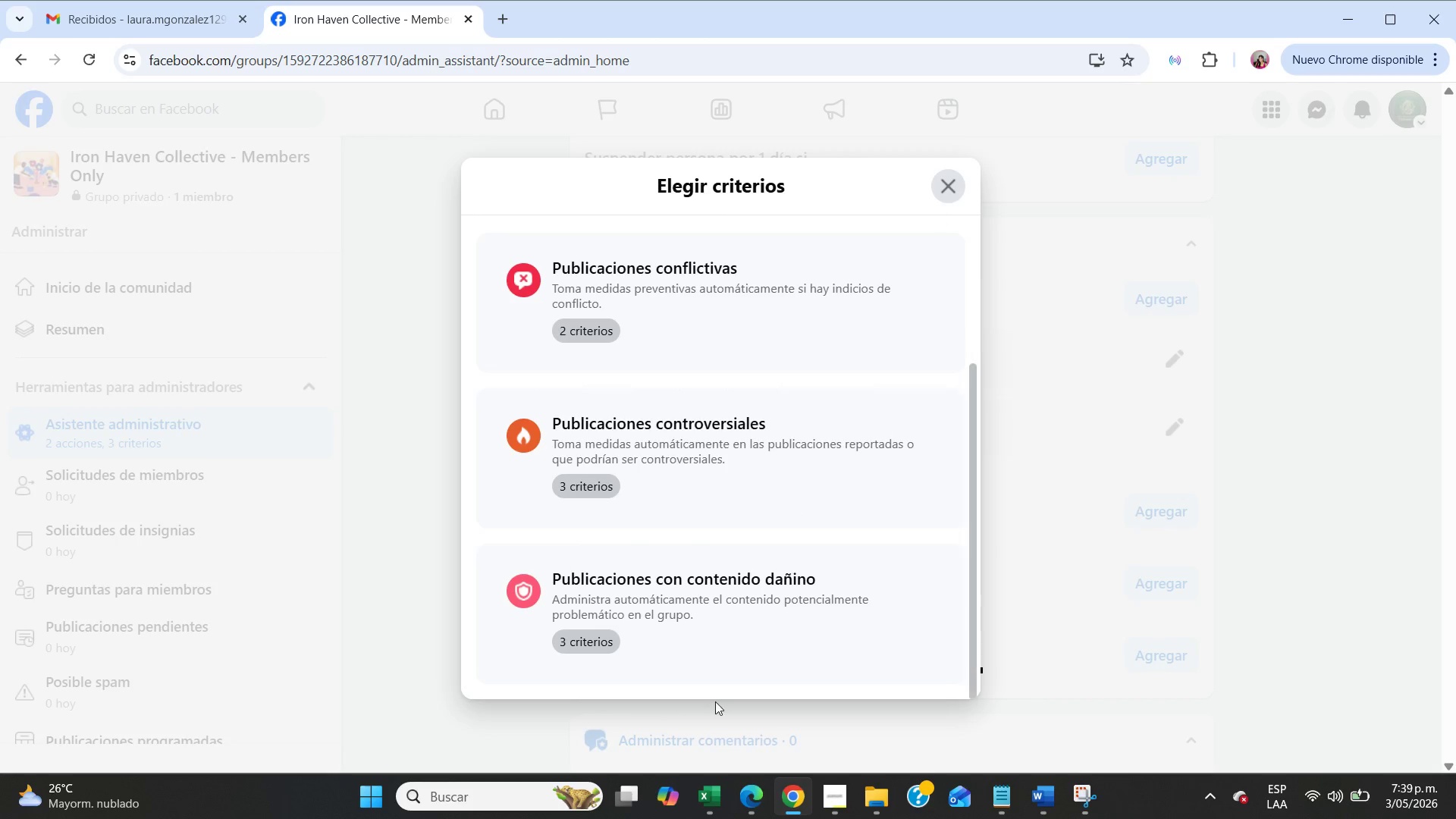 
left_click([717, 631])
 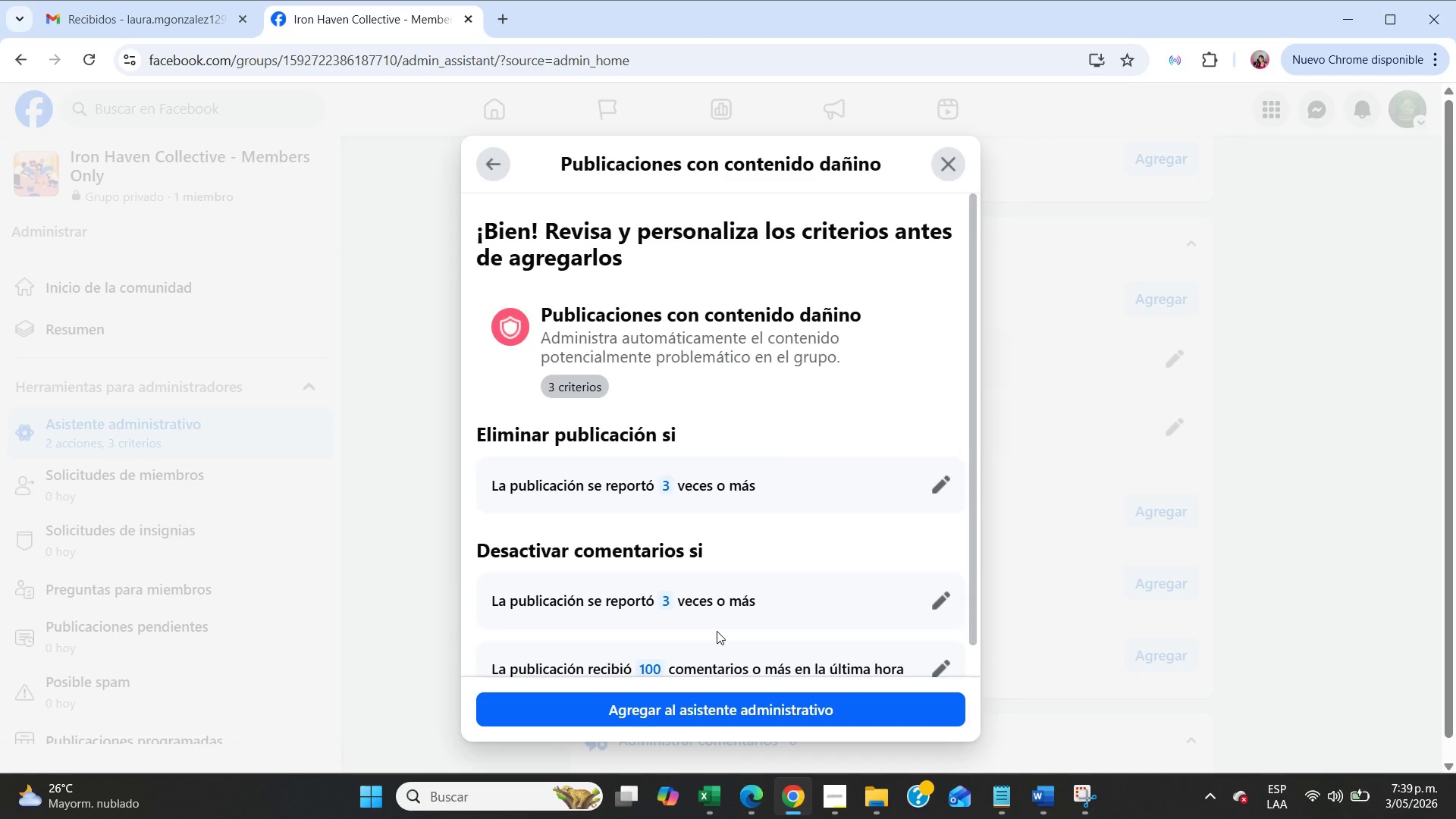 
scroll: coordinate [717, 631], scroll_direction: down, amount: 3.0
 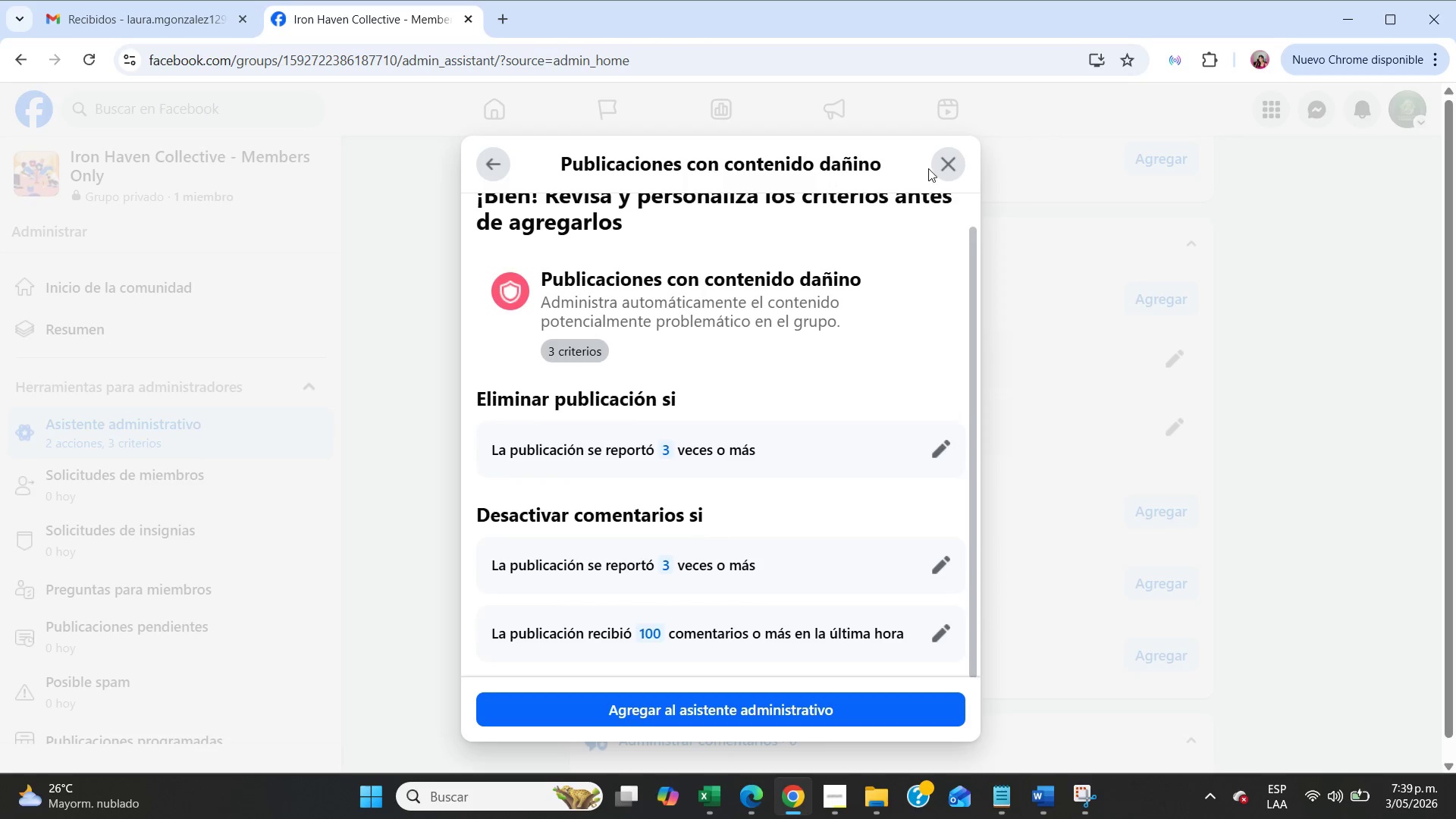 
left_click([934, 164])
 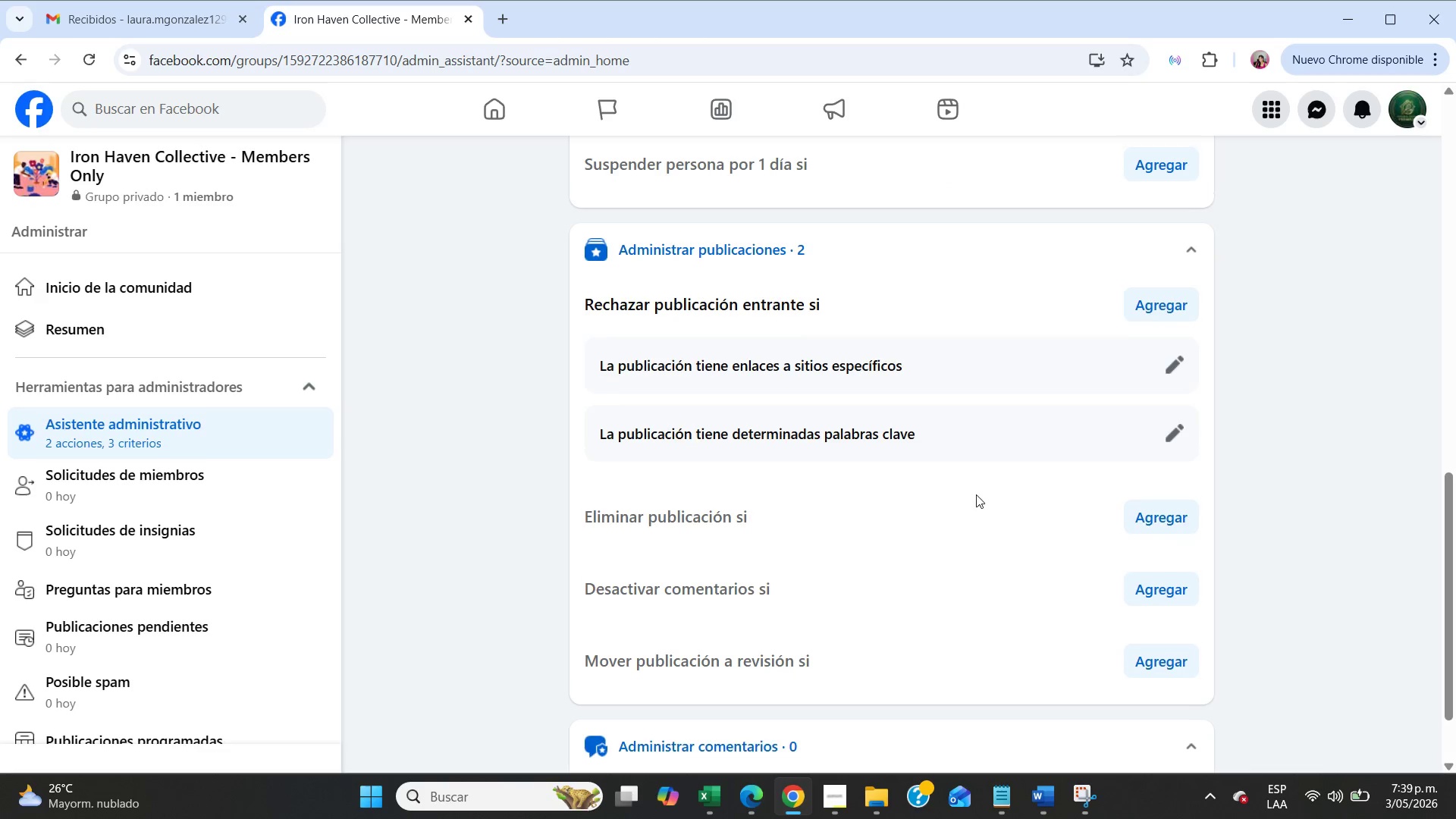 
scroll: coordinate [976, 494], scroll_direction: up, amount: 1.0
 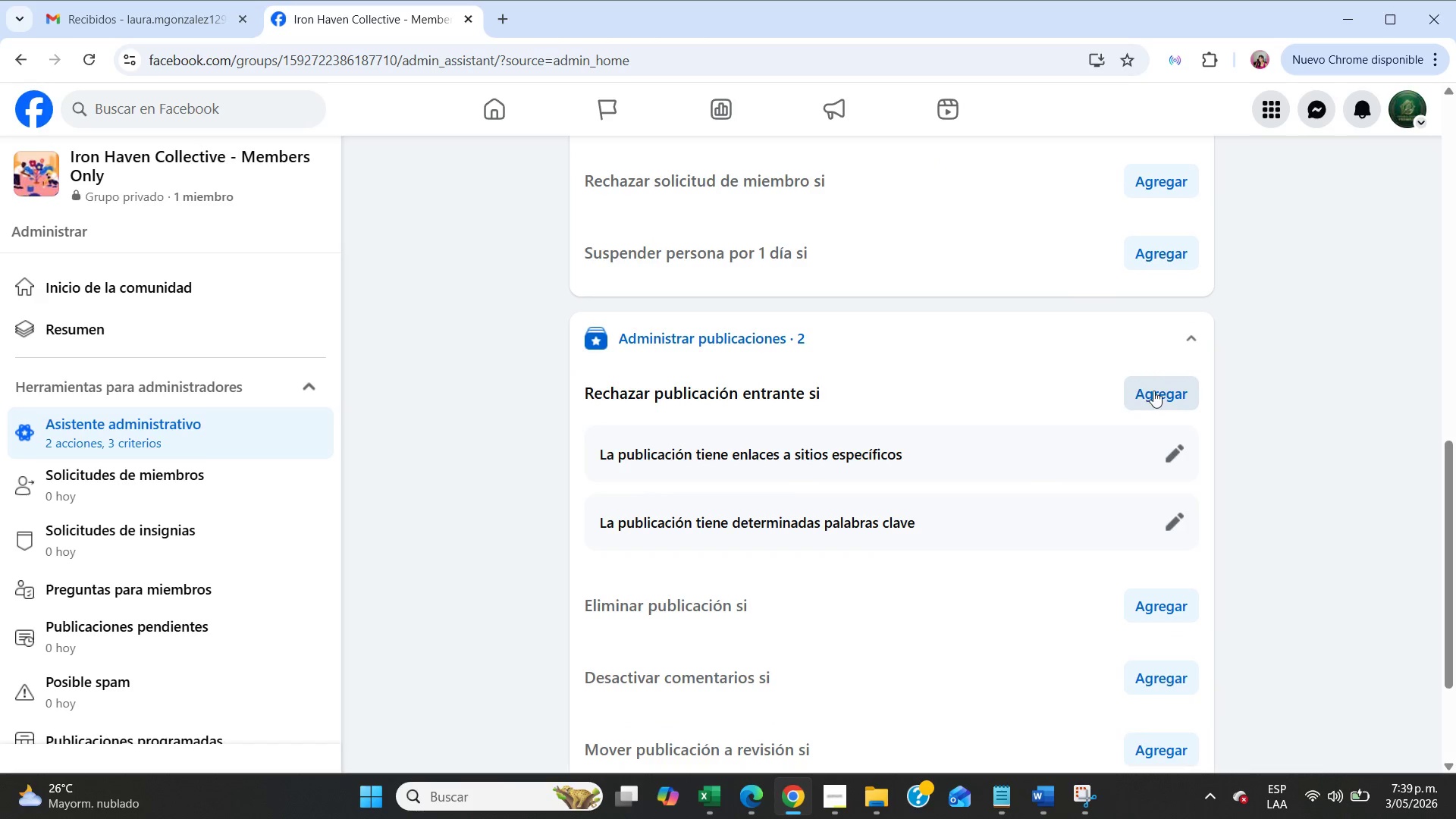 
left_click([1154, 387])
 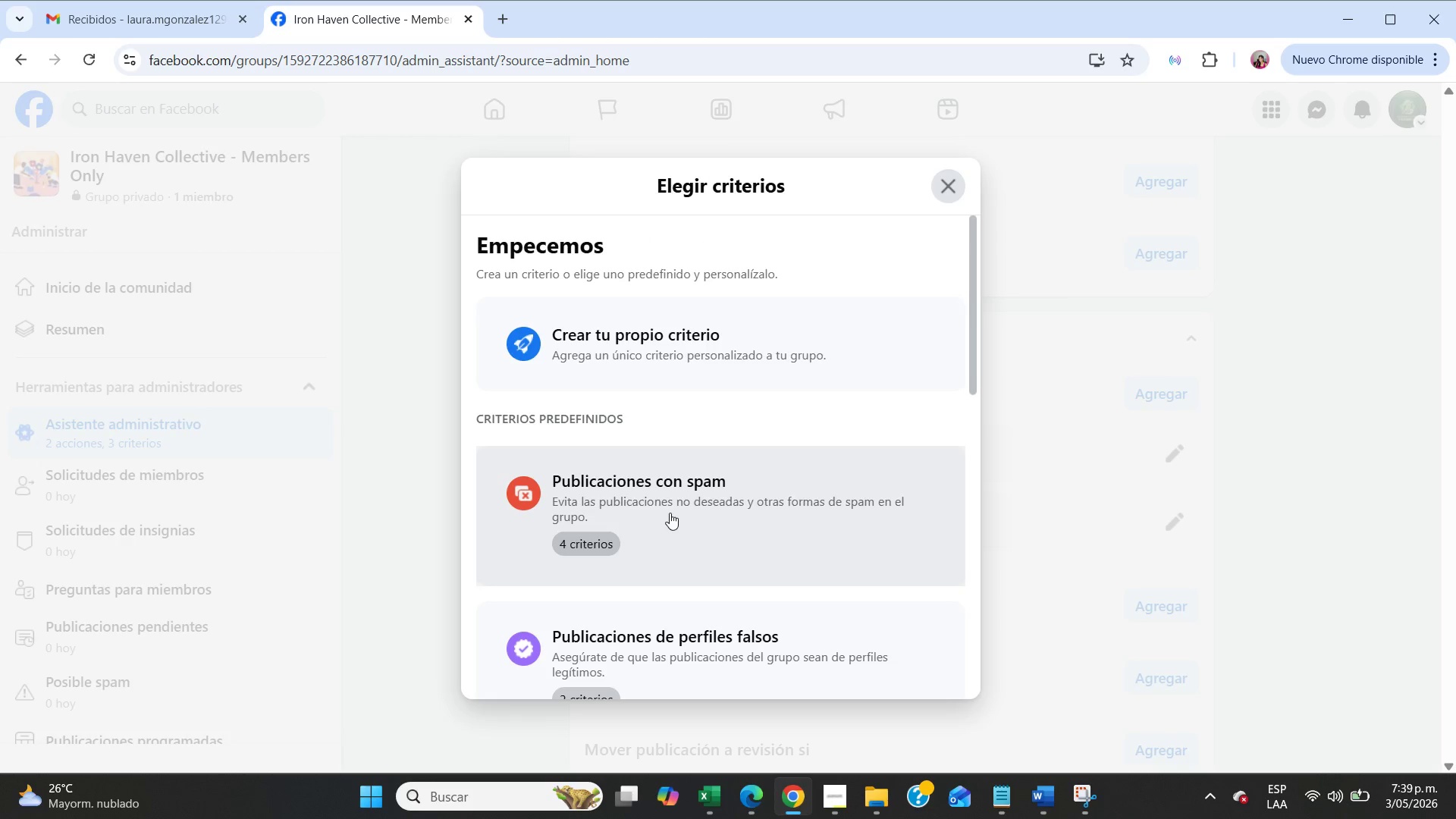 
left_click([661, 342])
 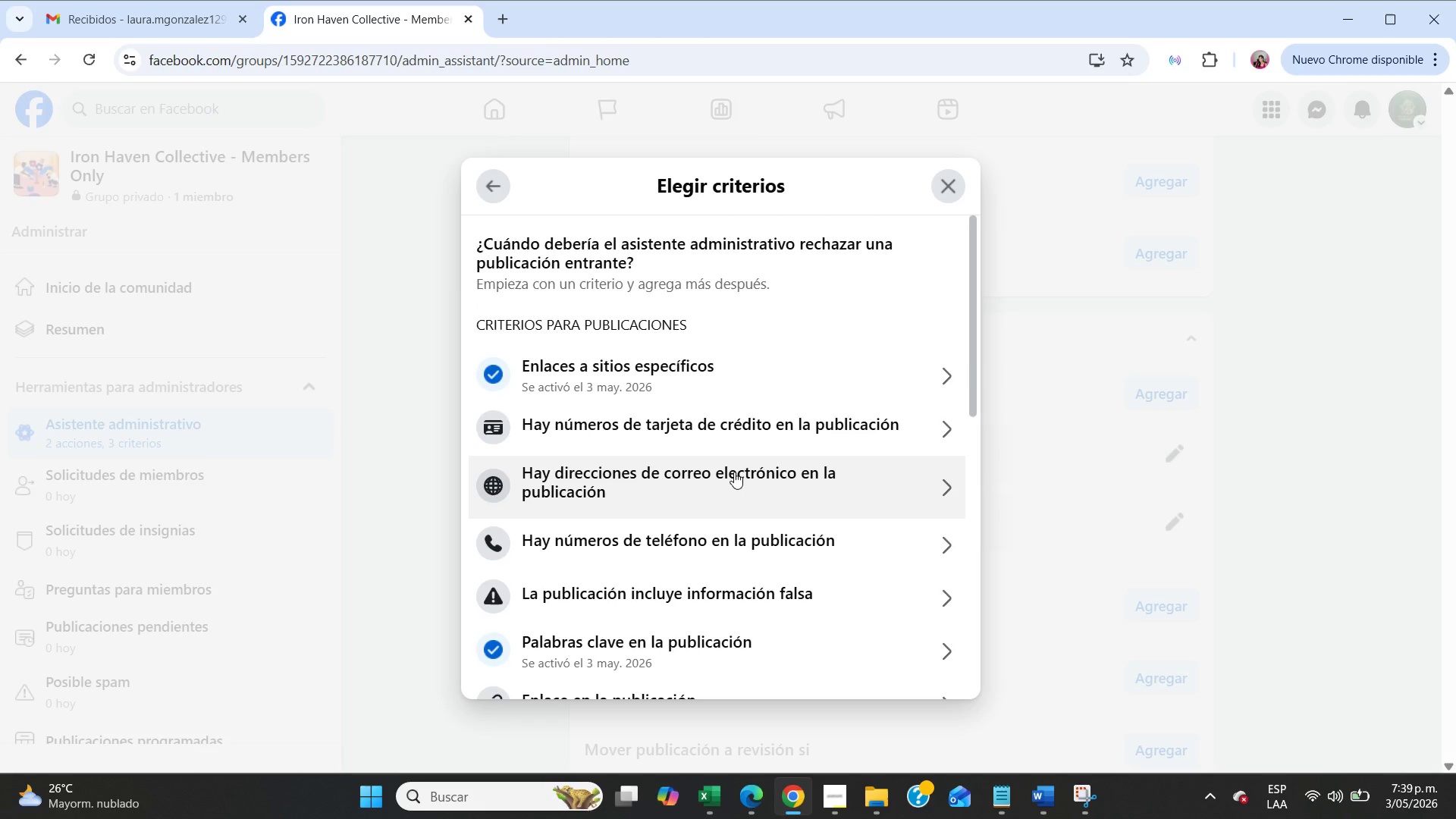 
wait(7.27)
 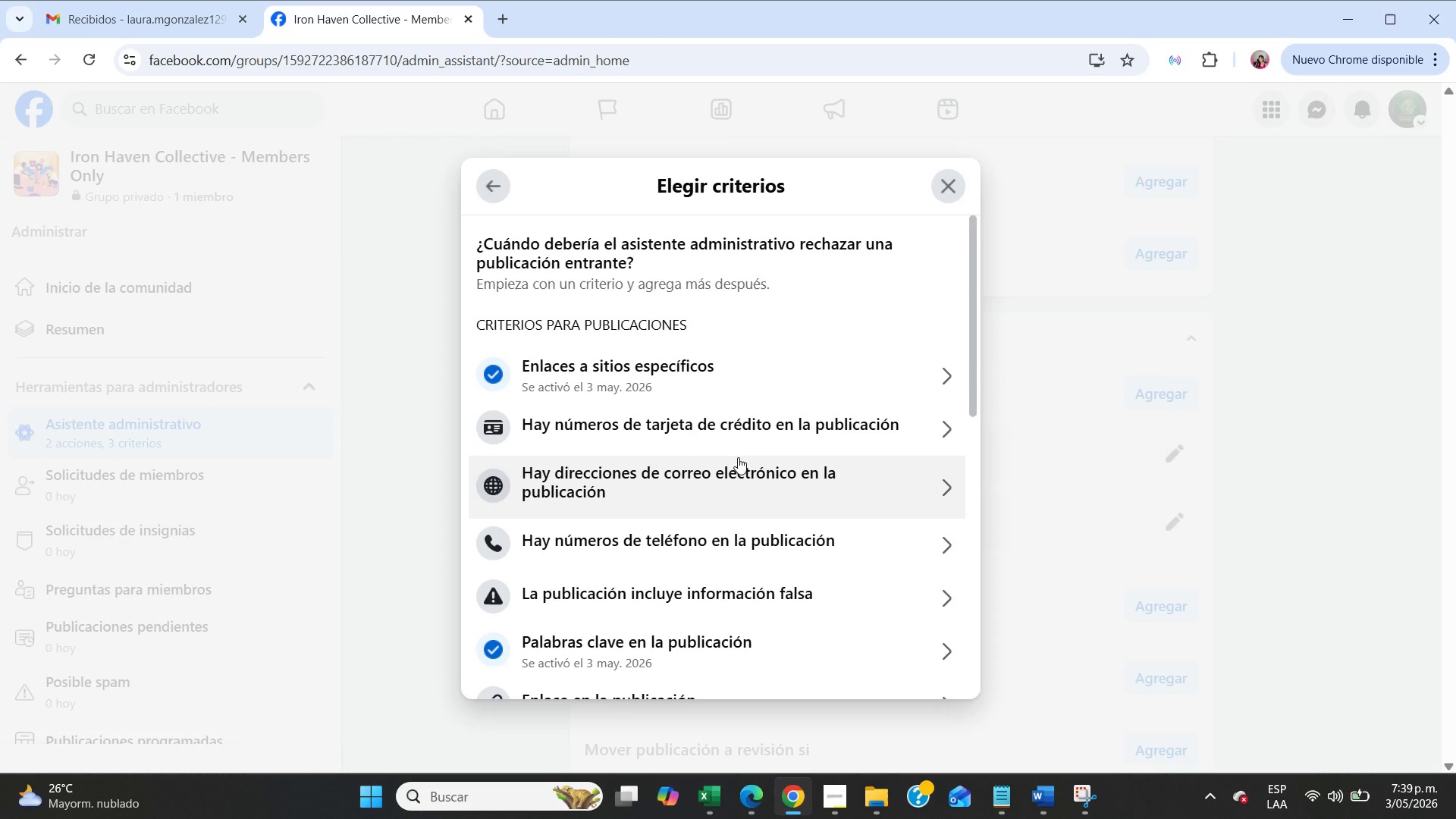 
scroll: coordinate [761, 537], scroll_direction: down, amount: 1.0
 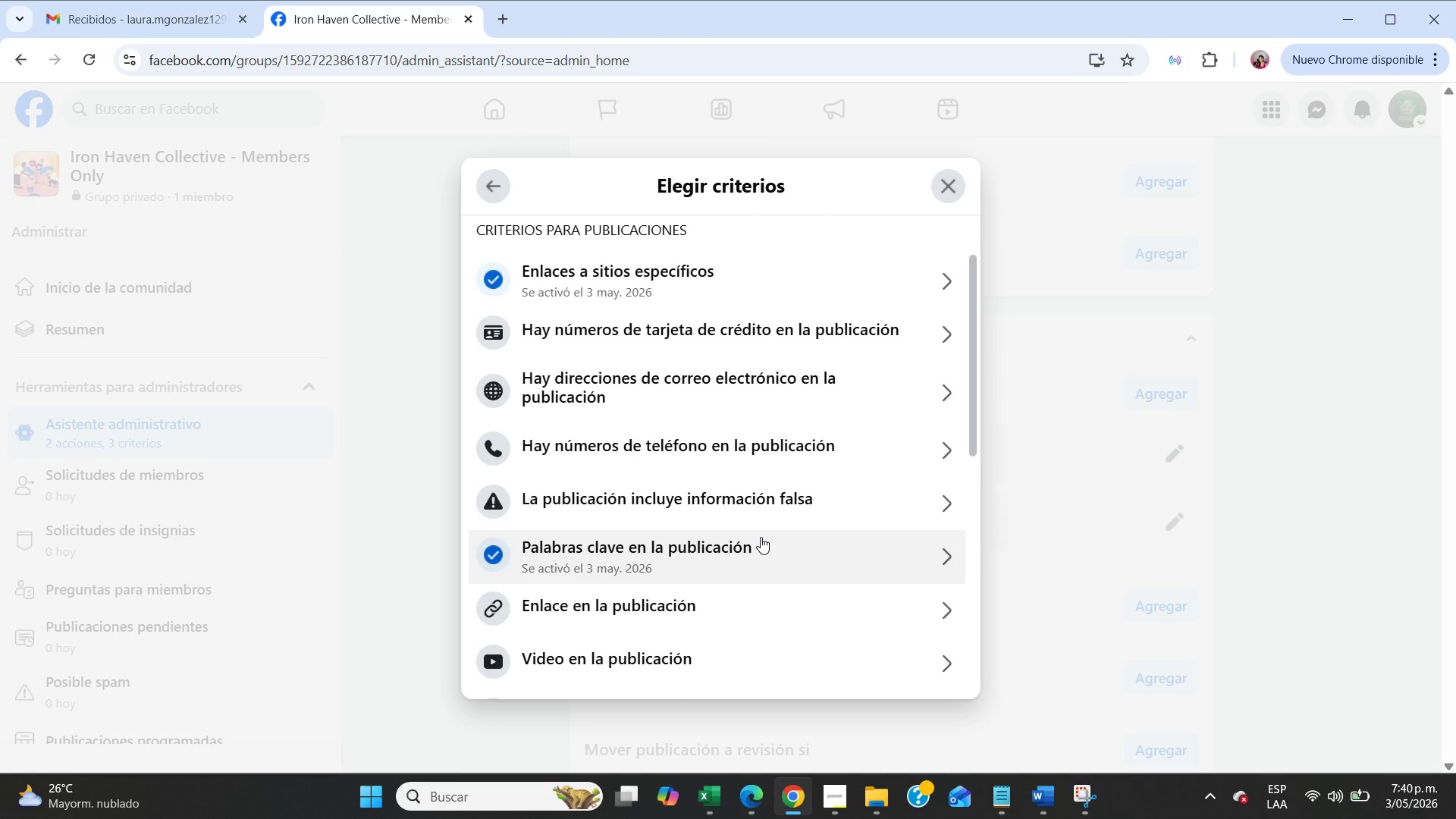 
left_click([727, 589])
 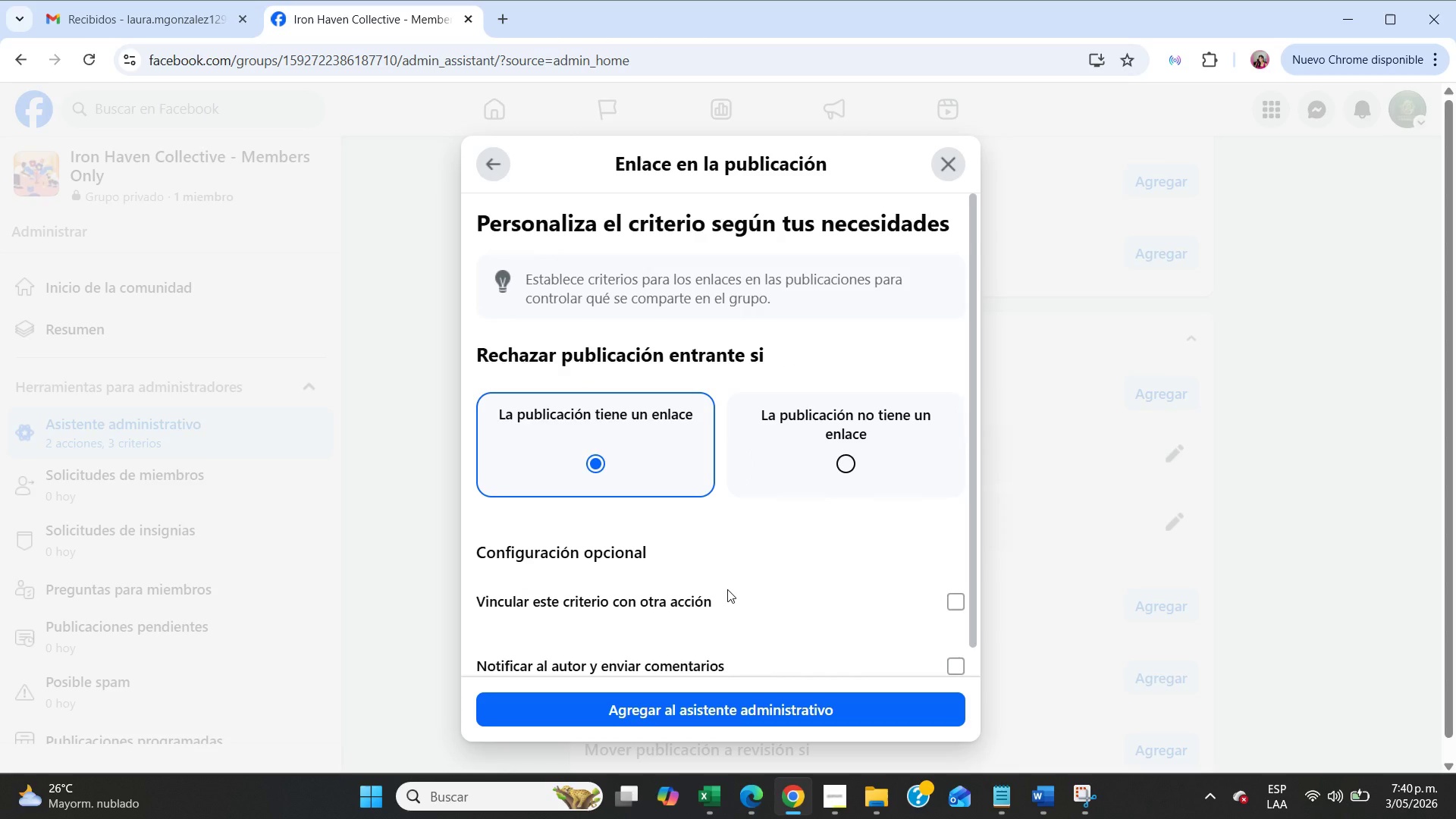 
scroll: coordinate [727, 589], scroll_direction: down, amount: 3.0
 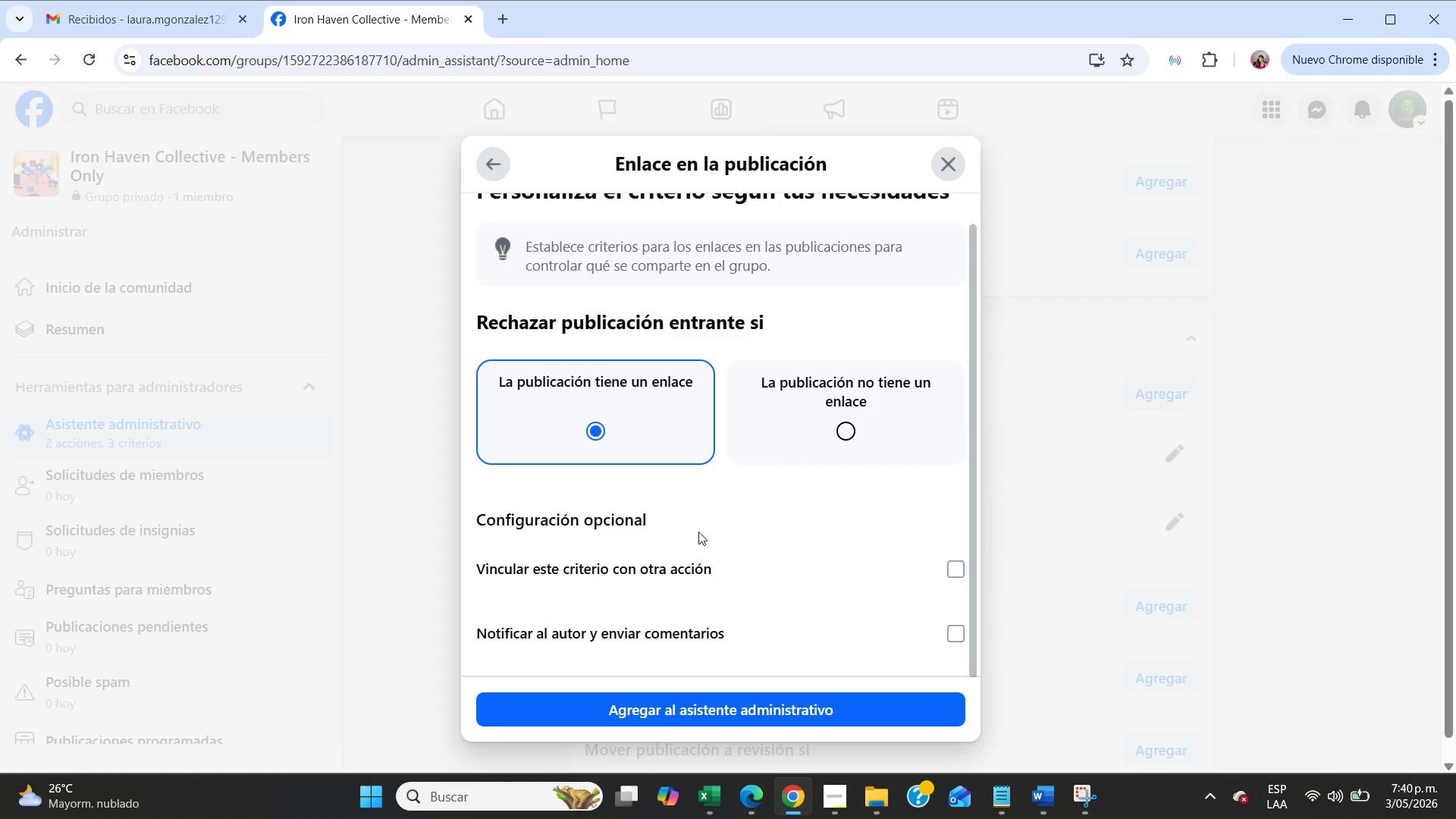 
left_click([486, 168])
 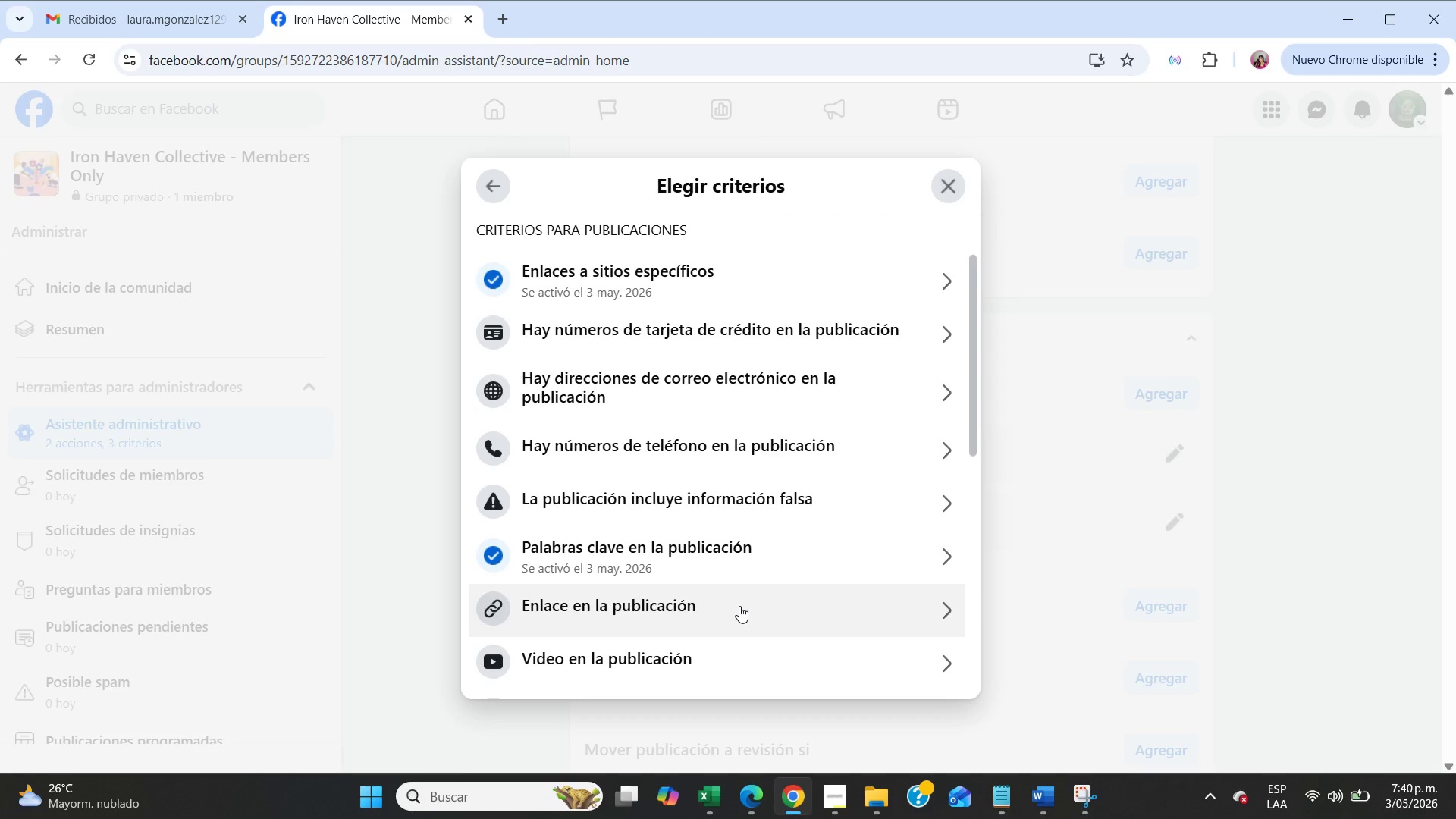 
wait(19.36)
 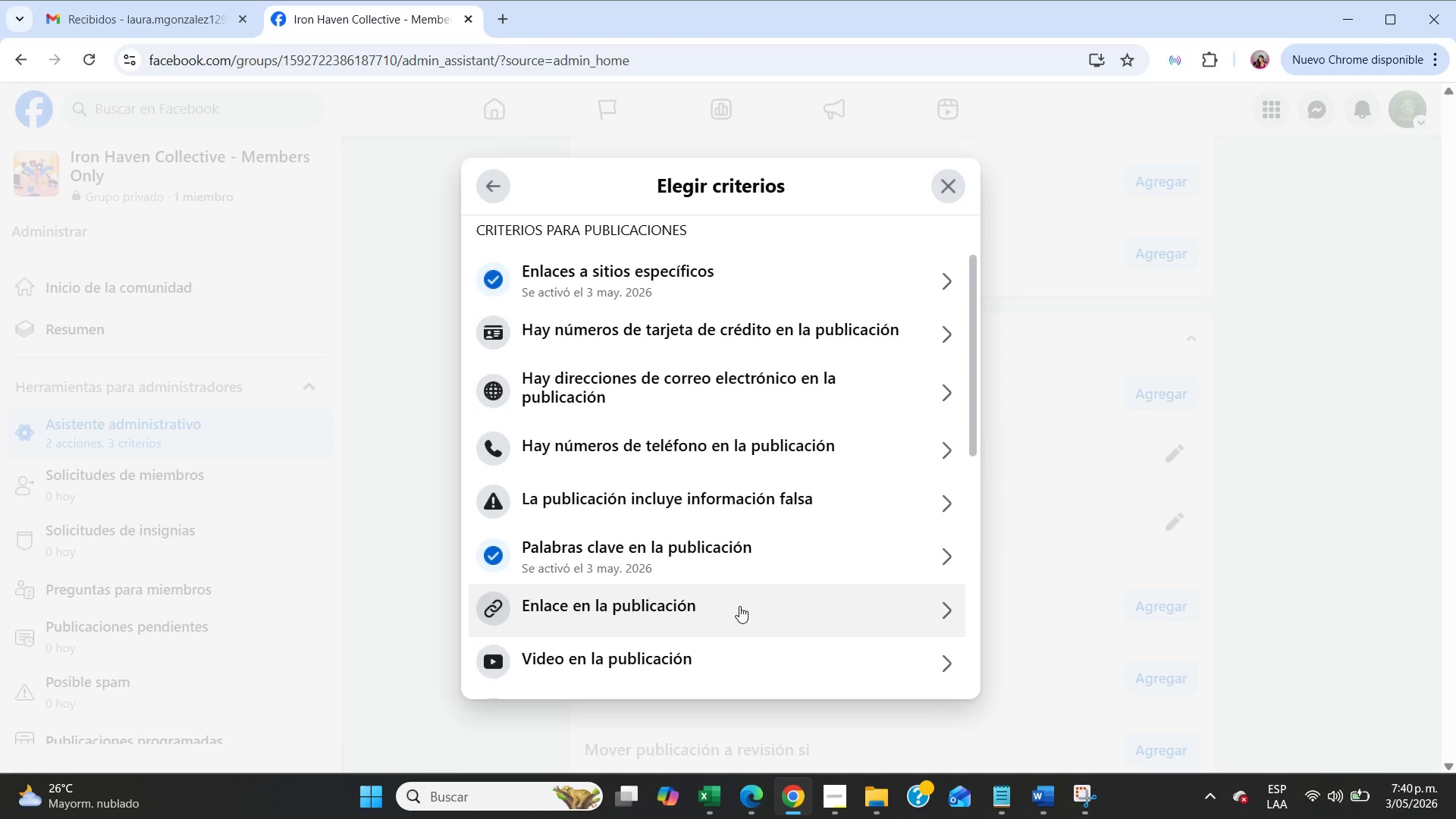 
left_click([726, 562])
 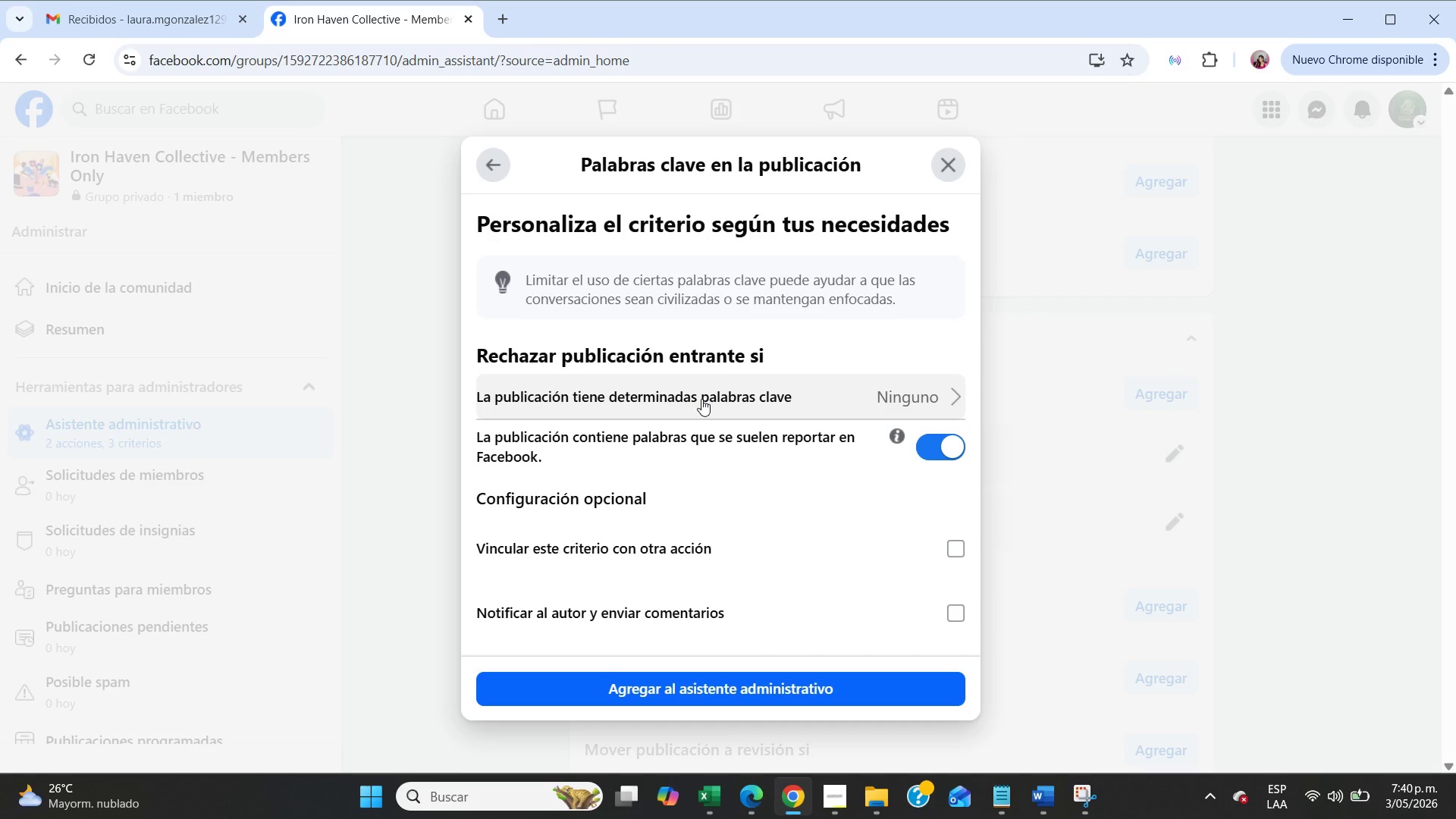 
wait(5.67)
 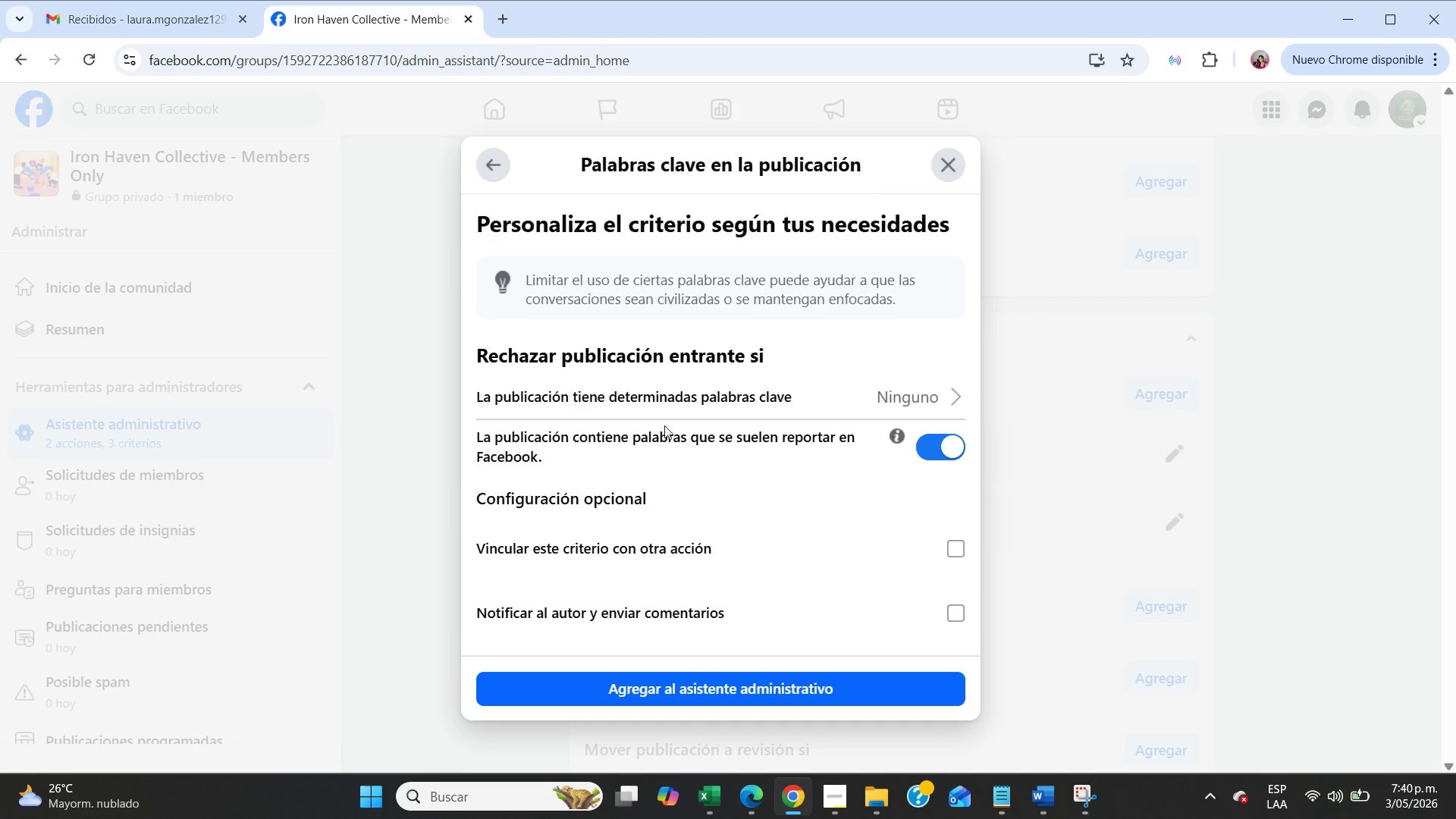 
left_click([701, 399])
 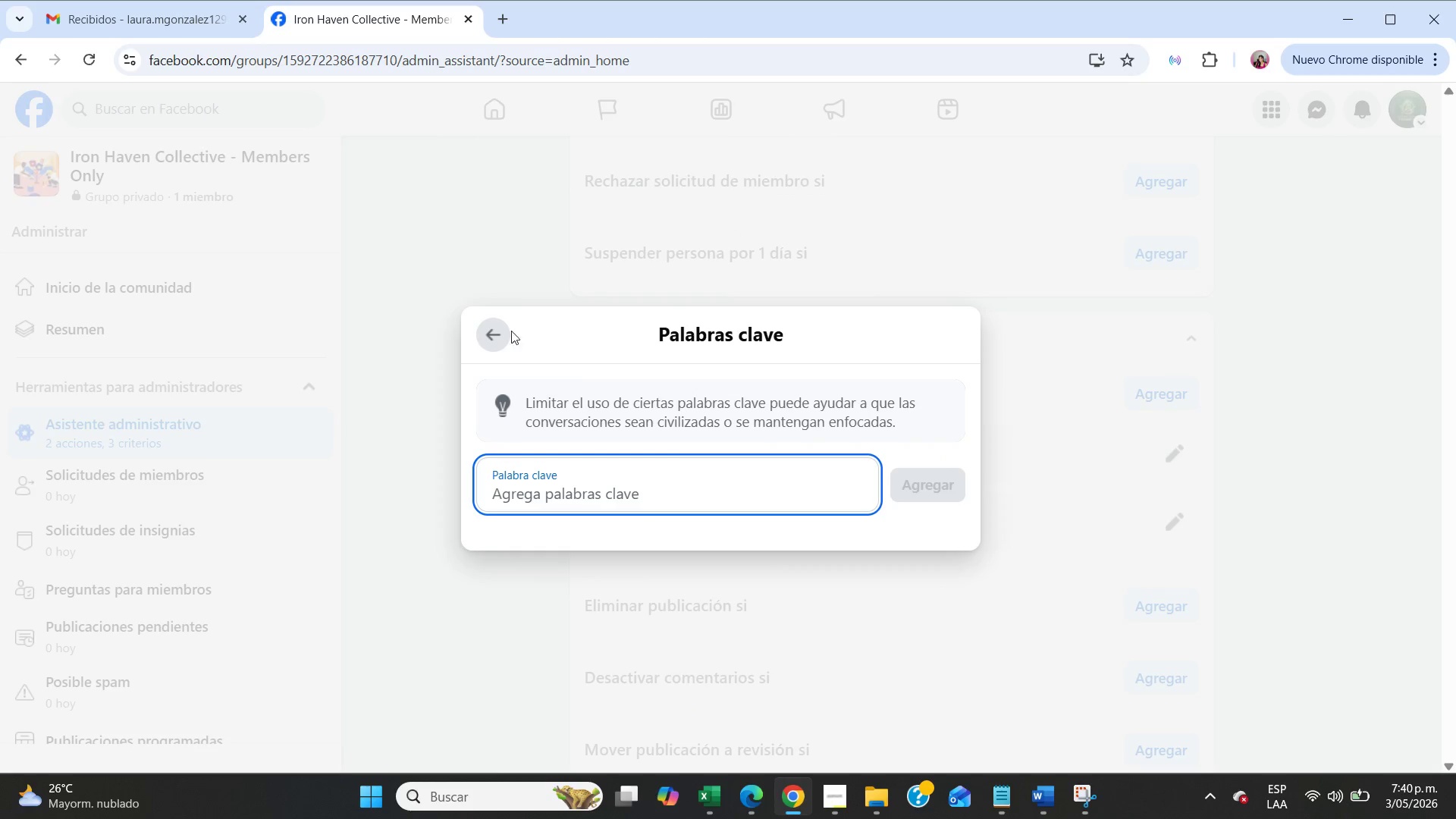 
left_click([507, 331])
 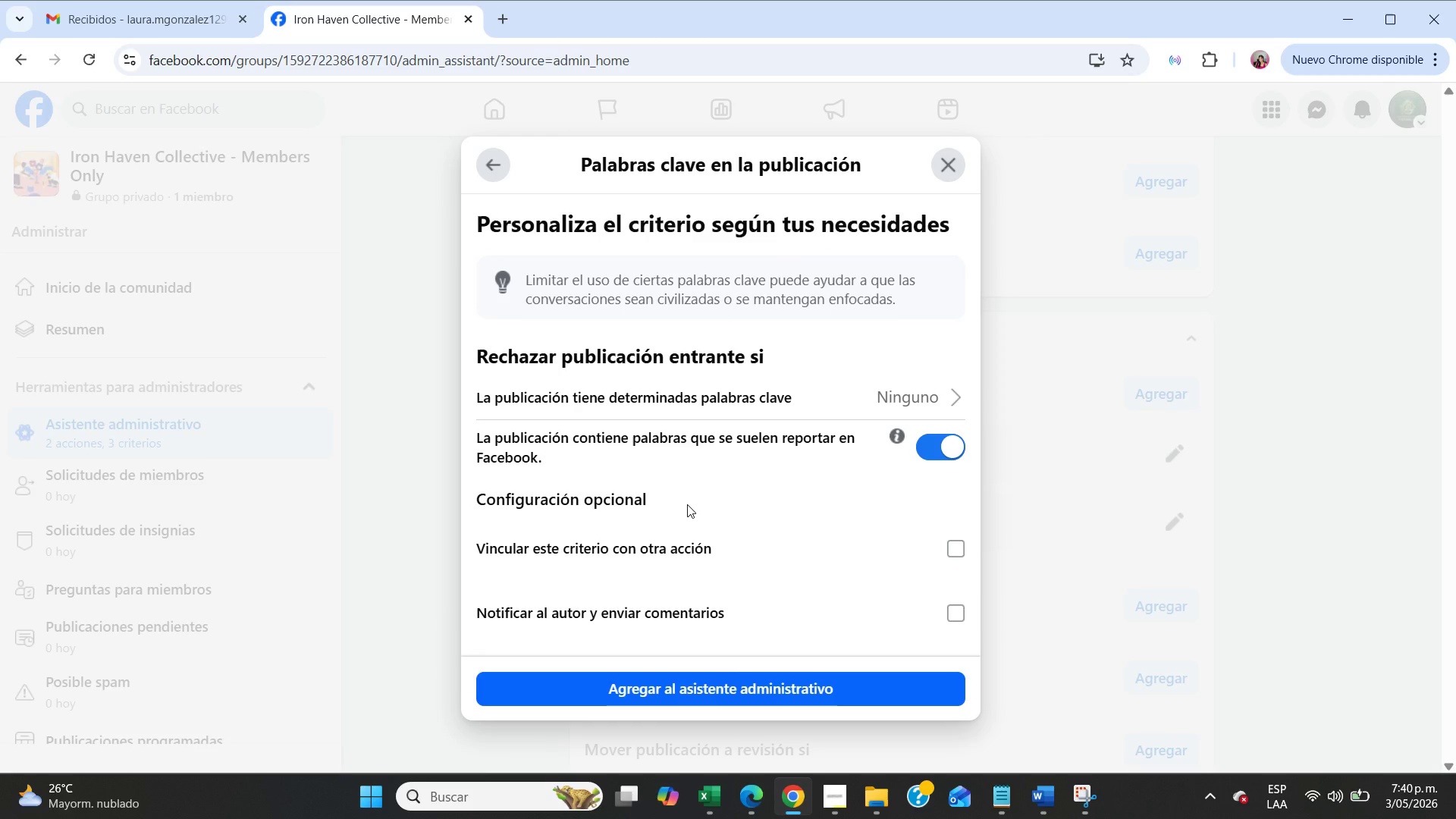 
scroll: coordinate [687, 504], scroll_direction: down, amount: 2.0
 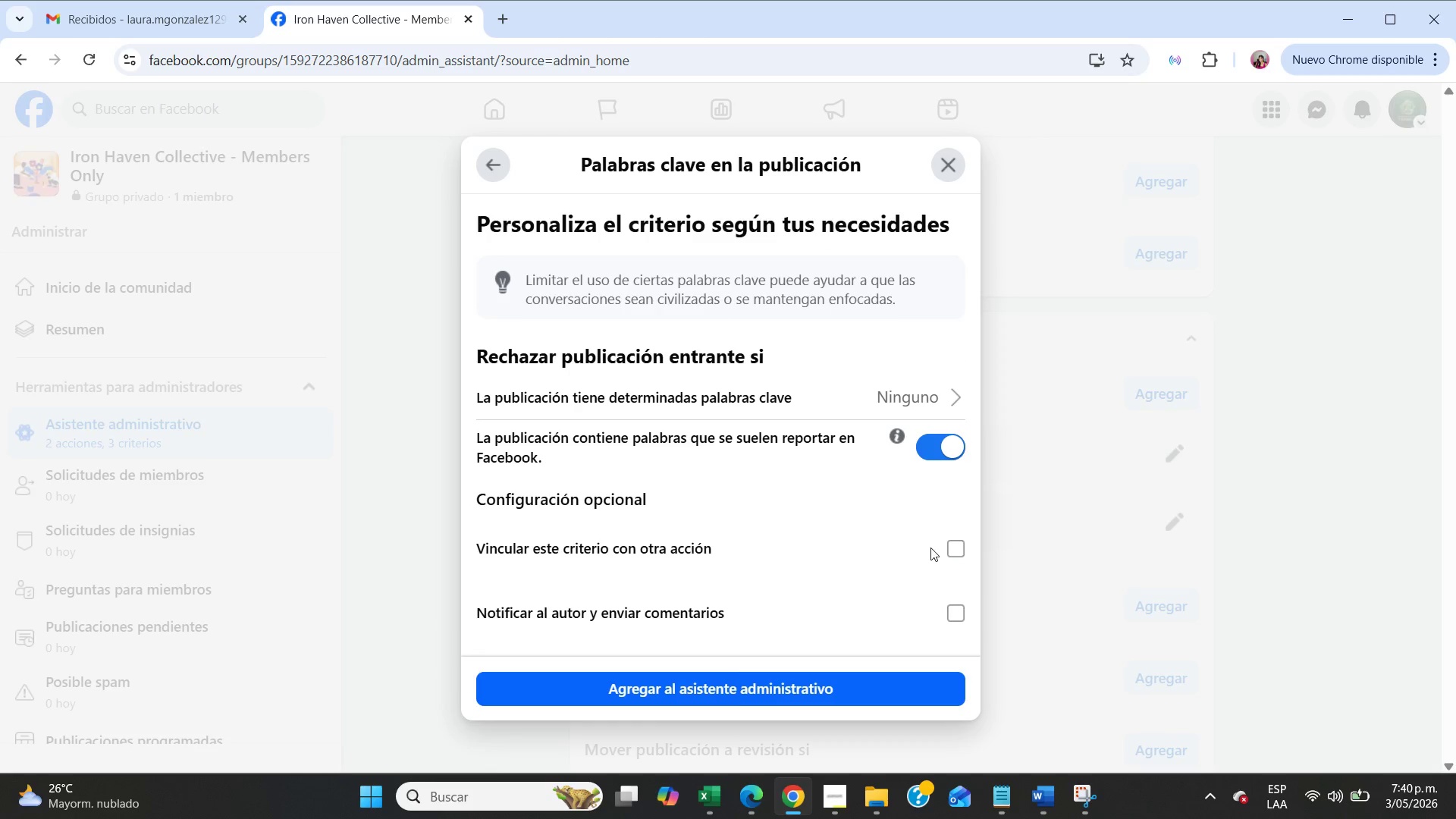 
double_click([954, 548])
 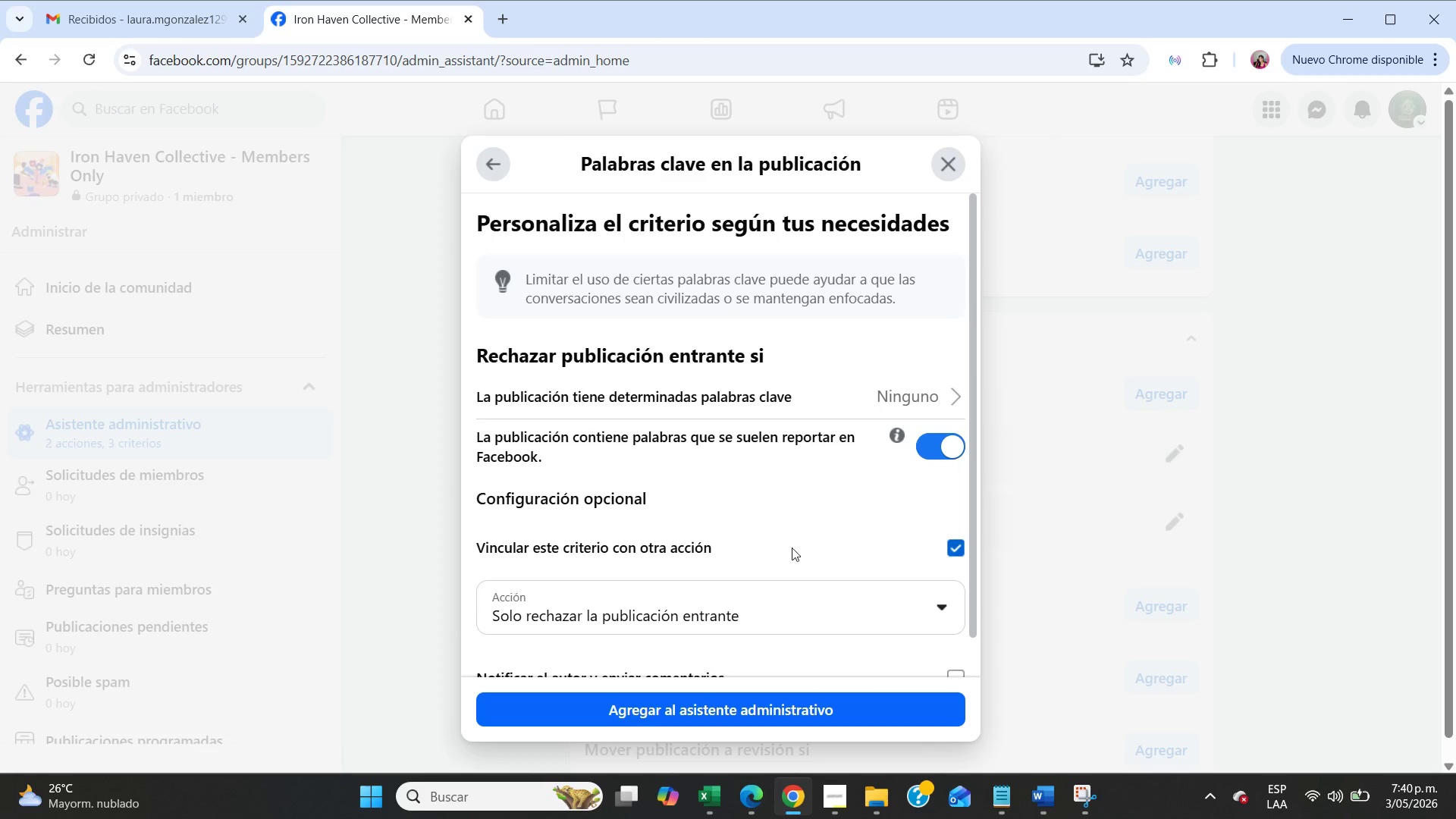 
scroll: coordinate [690, 548], scroll_direction: down, amount: 3.0
 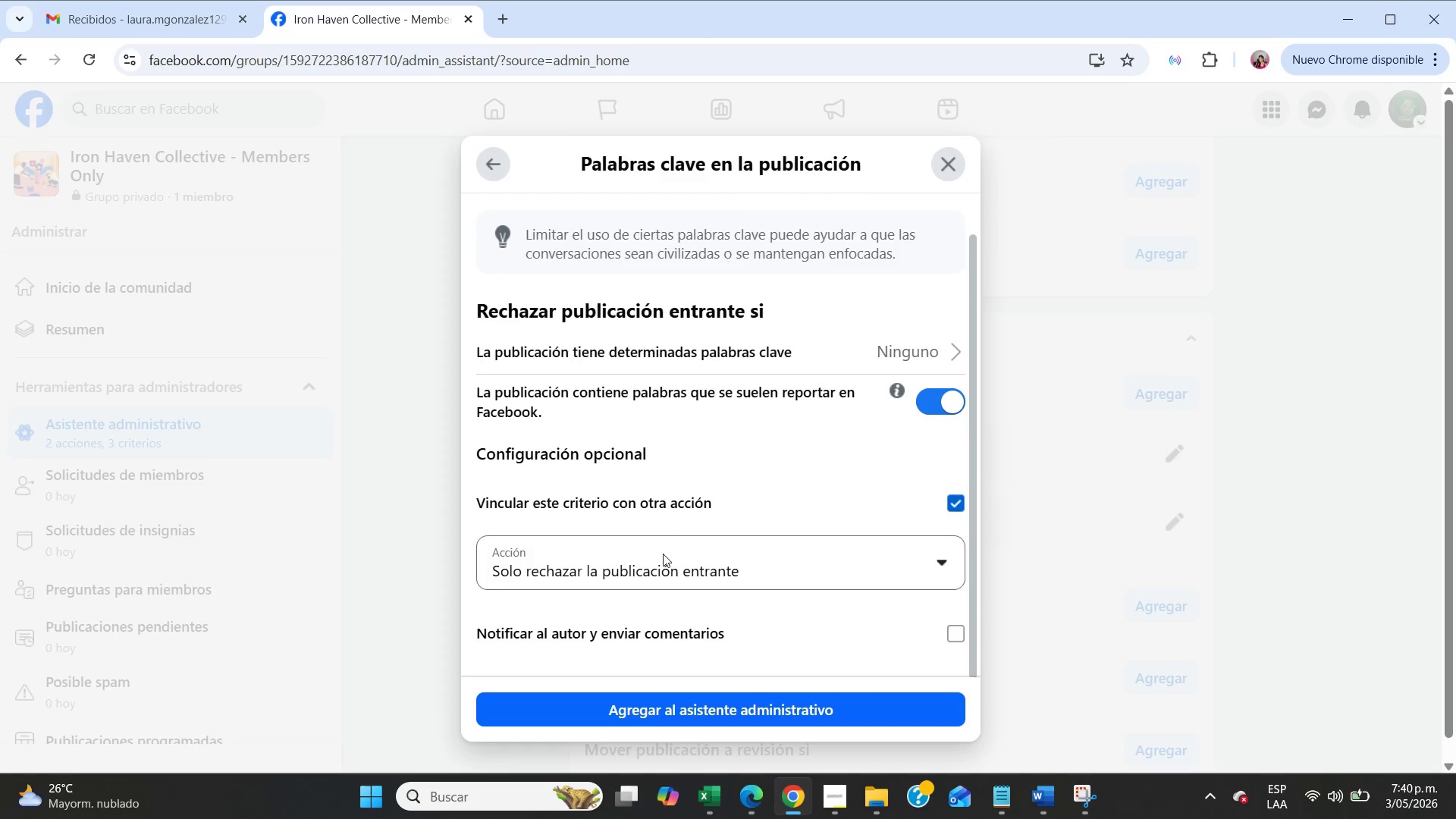 
left_click([663, 554])
 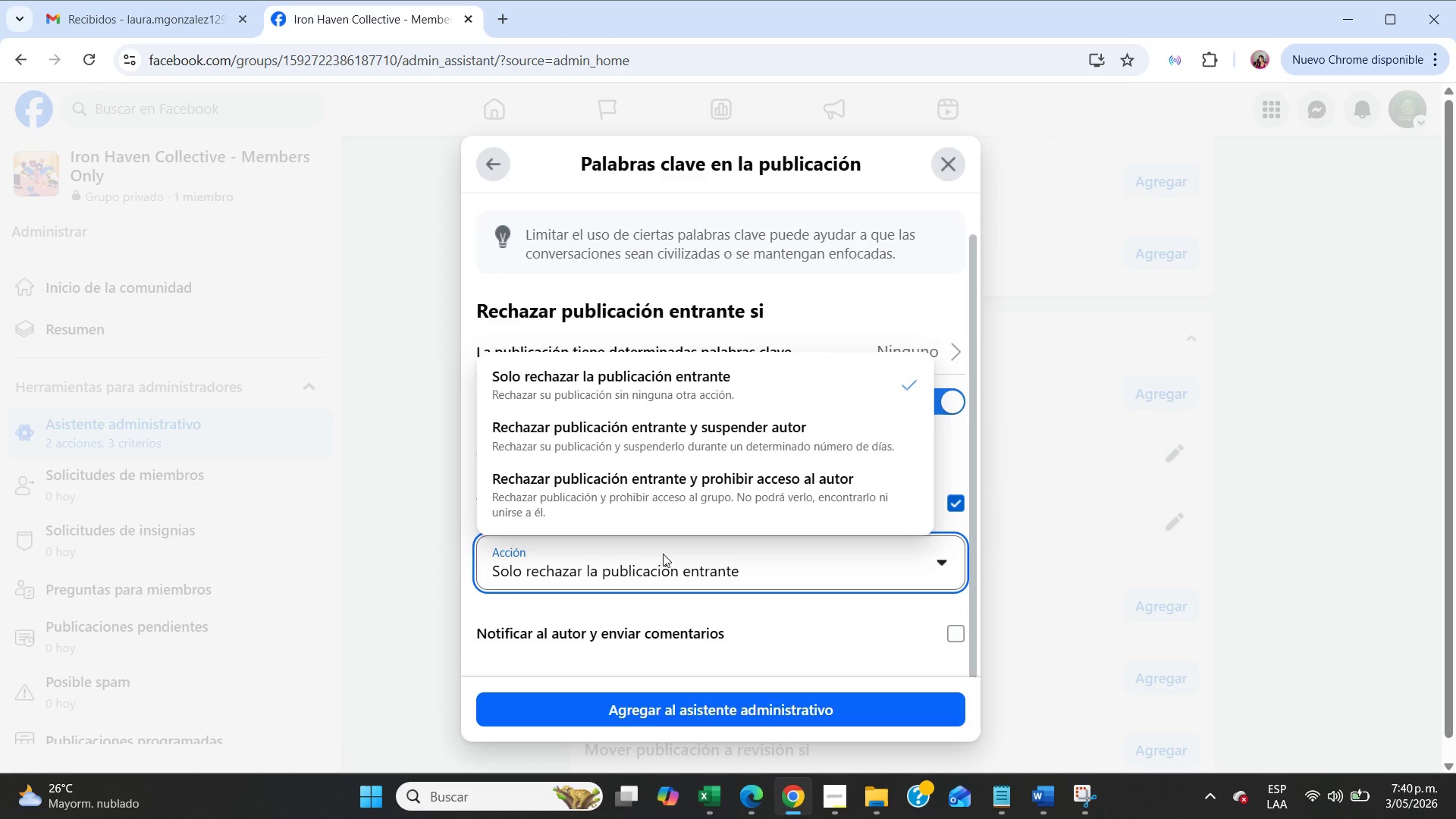 
left_click([663, 554])
 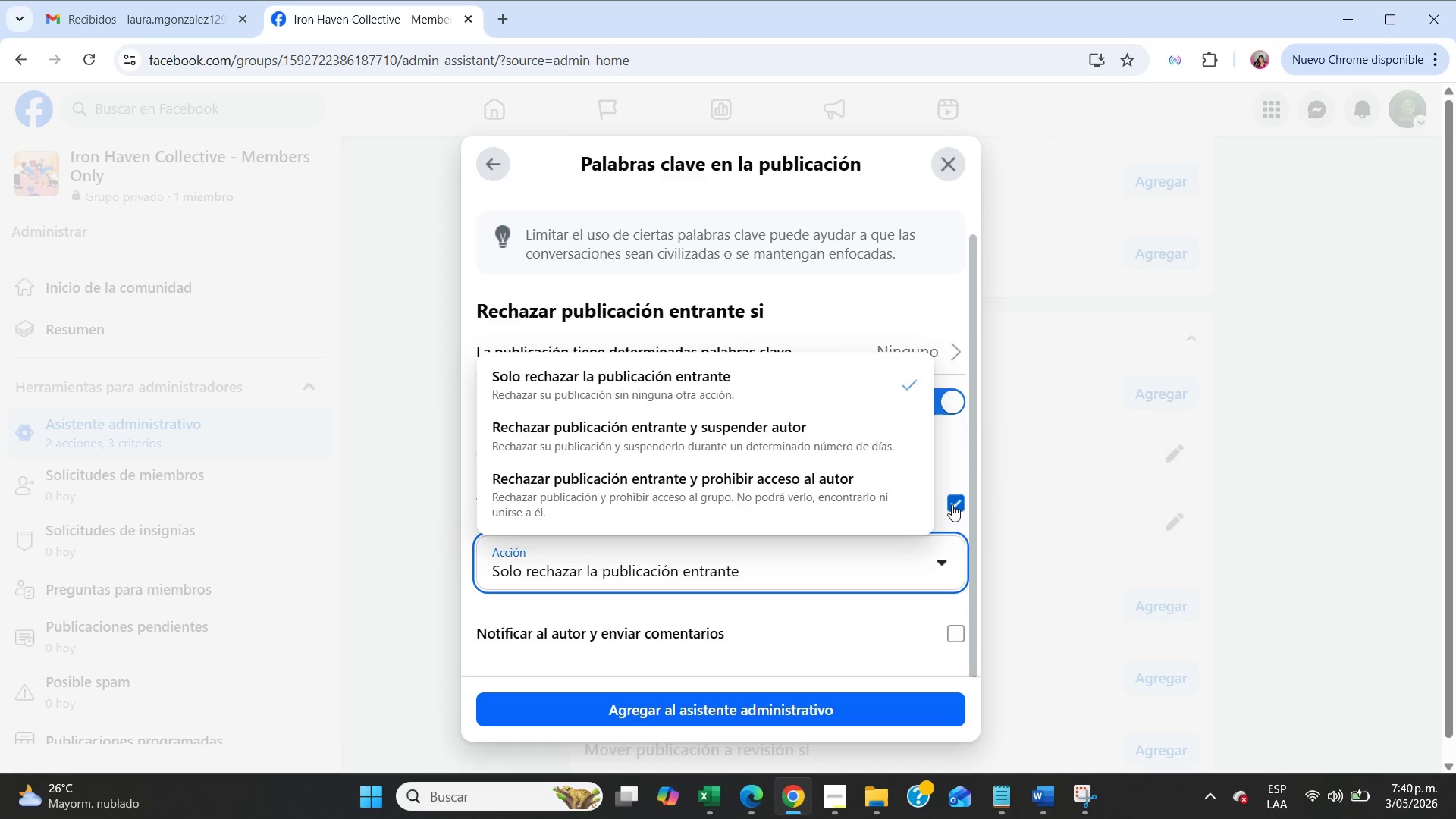 
left_click([955, 506])
 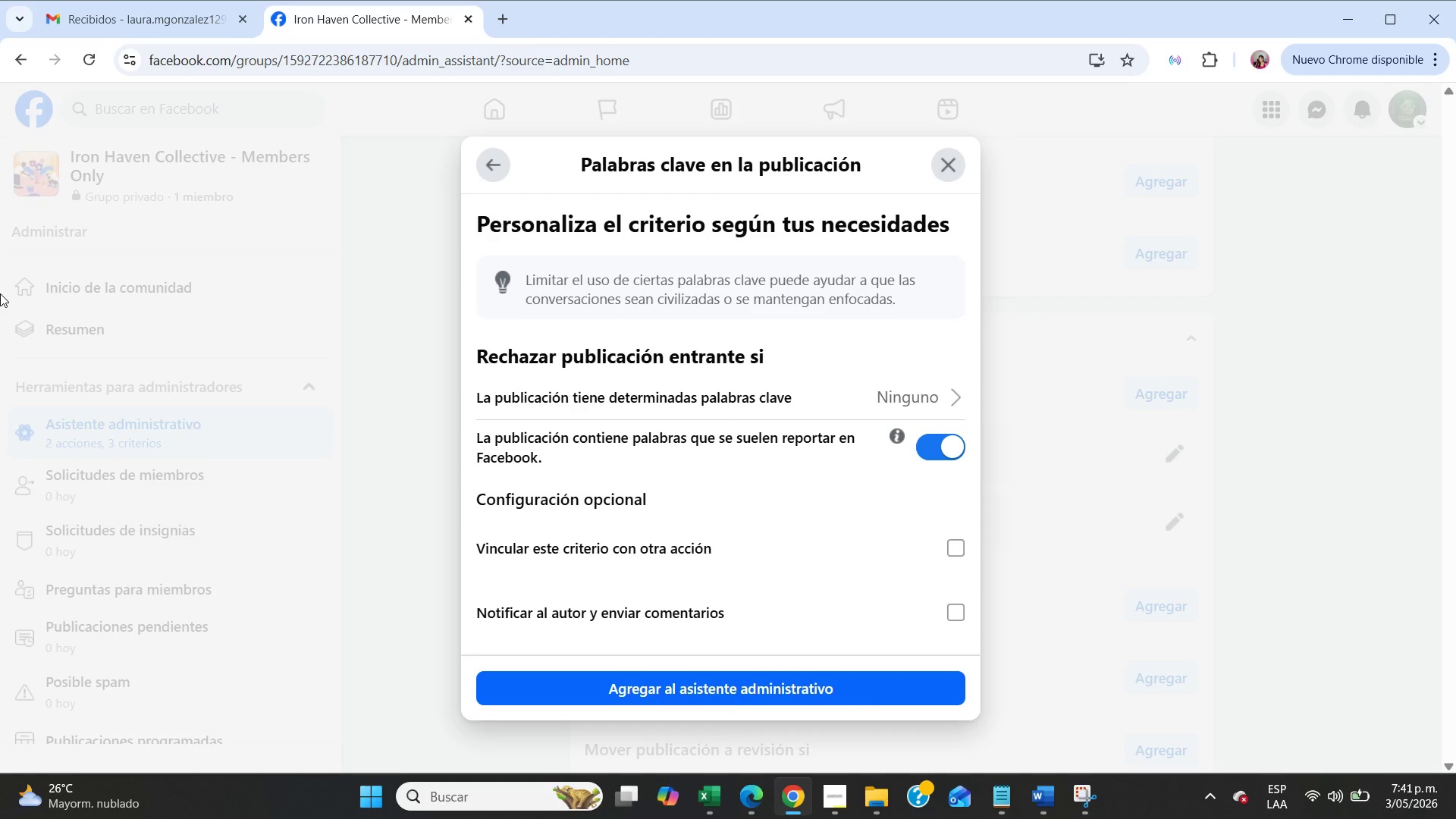 
wait(22.5)
 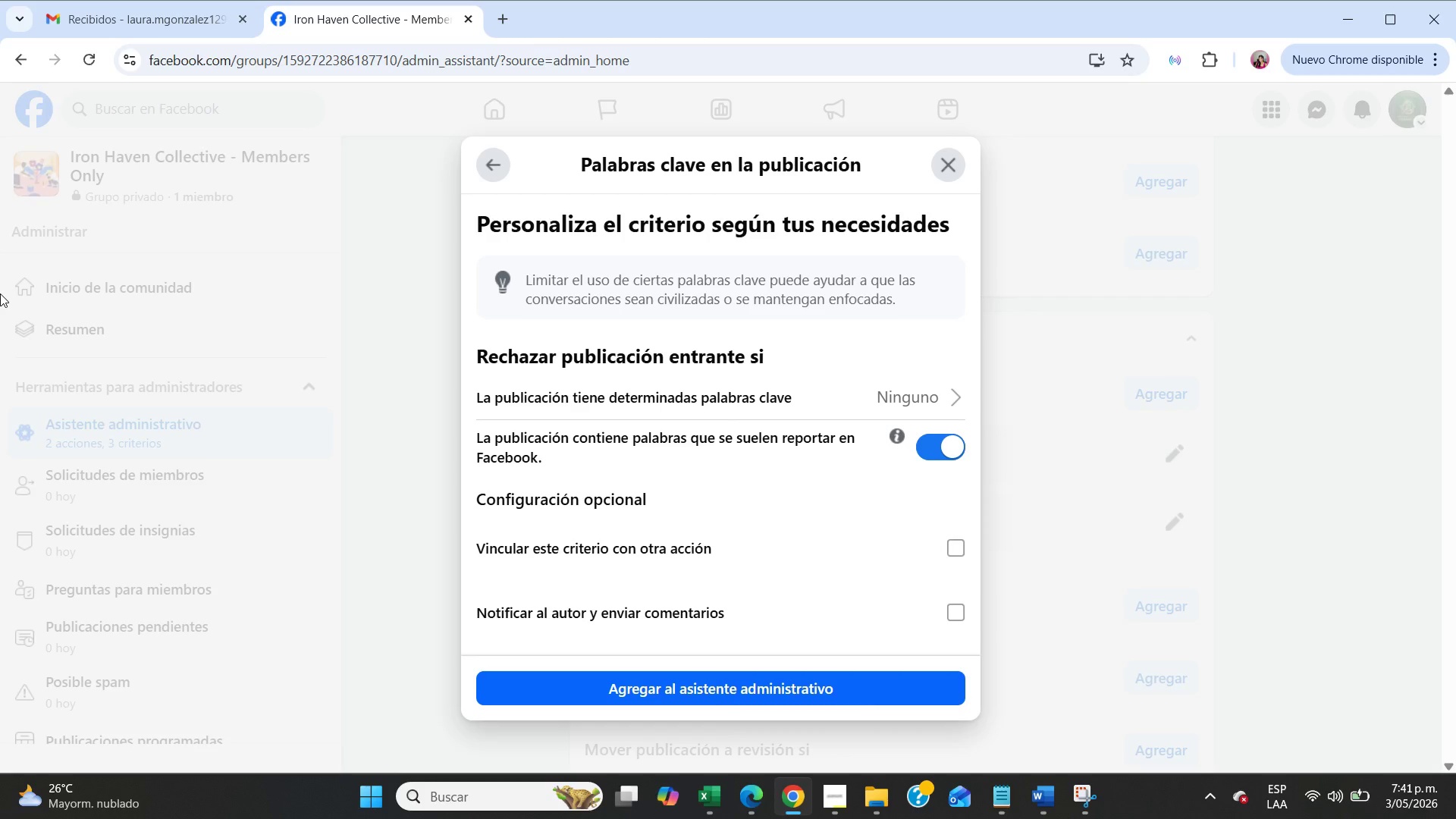 
left_click_drag(start_coordinate=[957, 175], to_coordinate=[949, 176])
 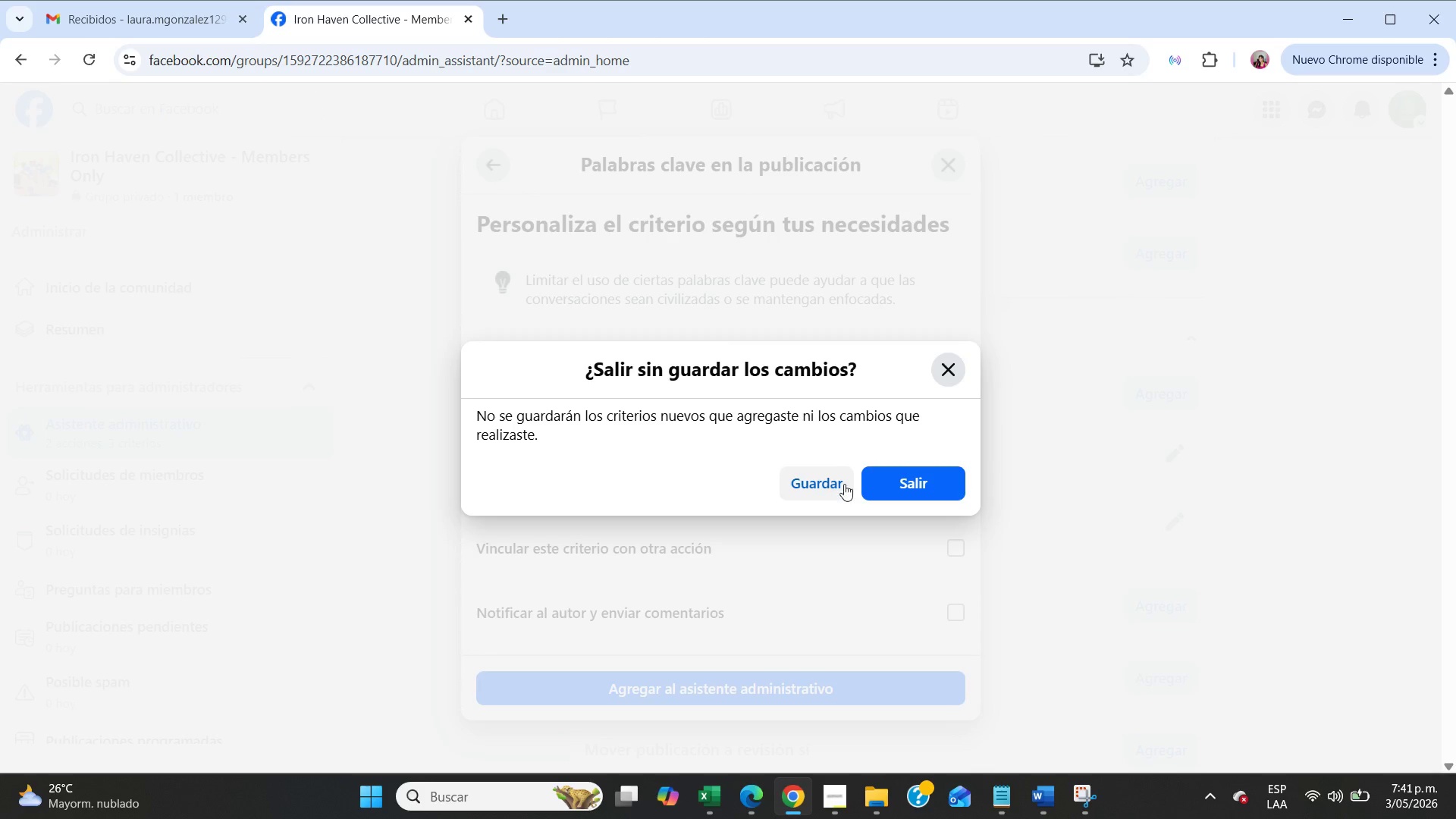 
left_click([883, 478])
 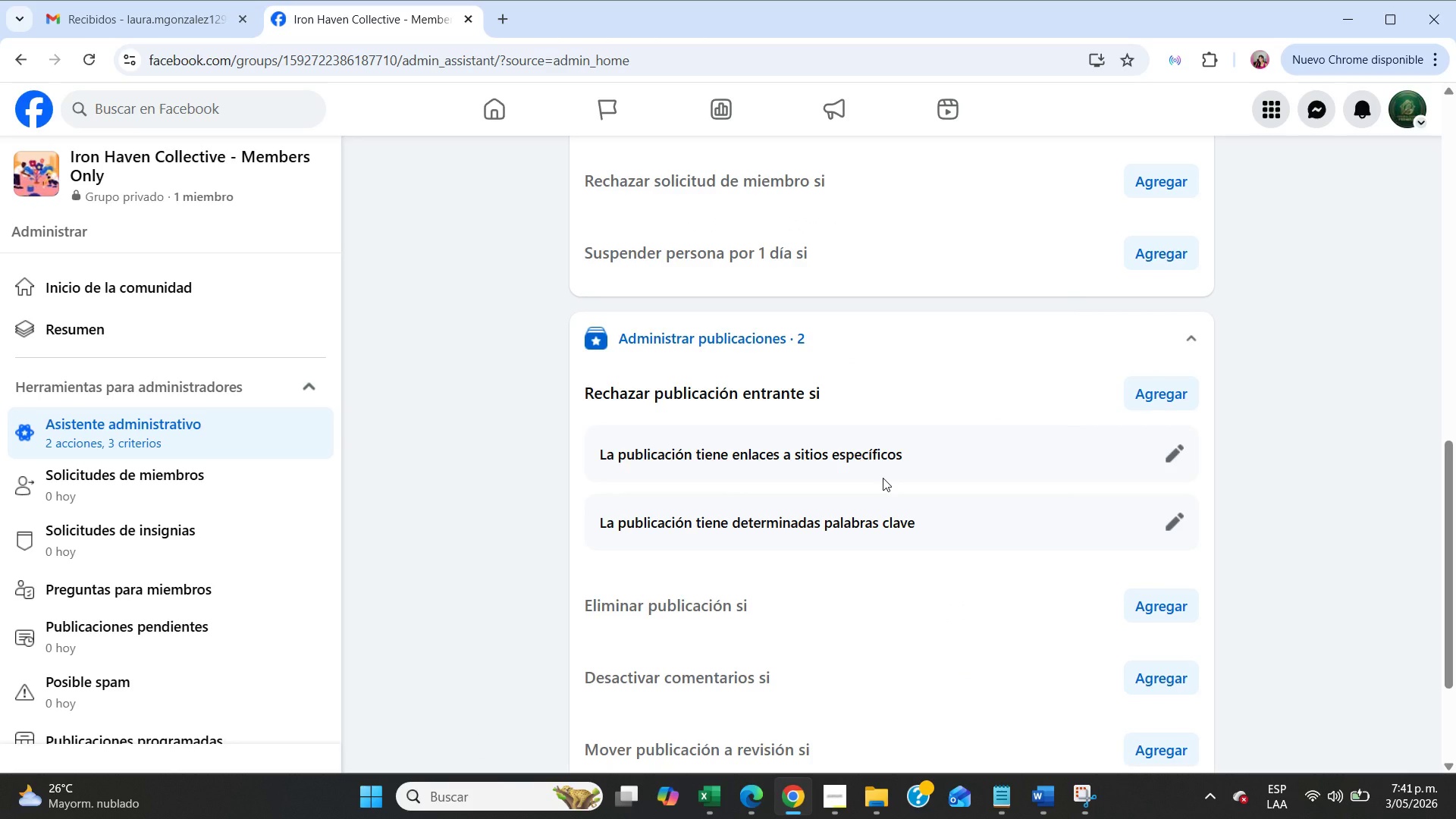 
scroll: coordinate [883, 478], scroll_direction: up, amount: 3.0
 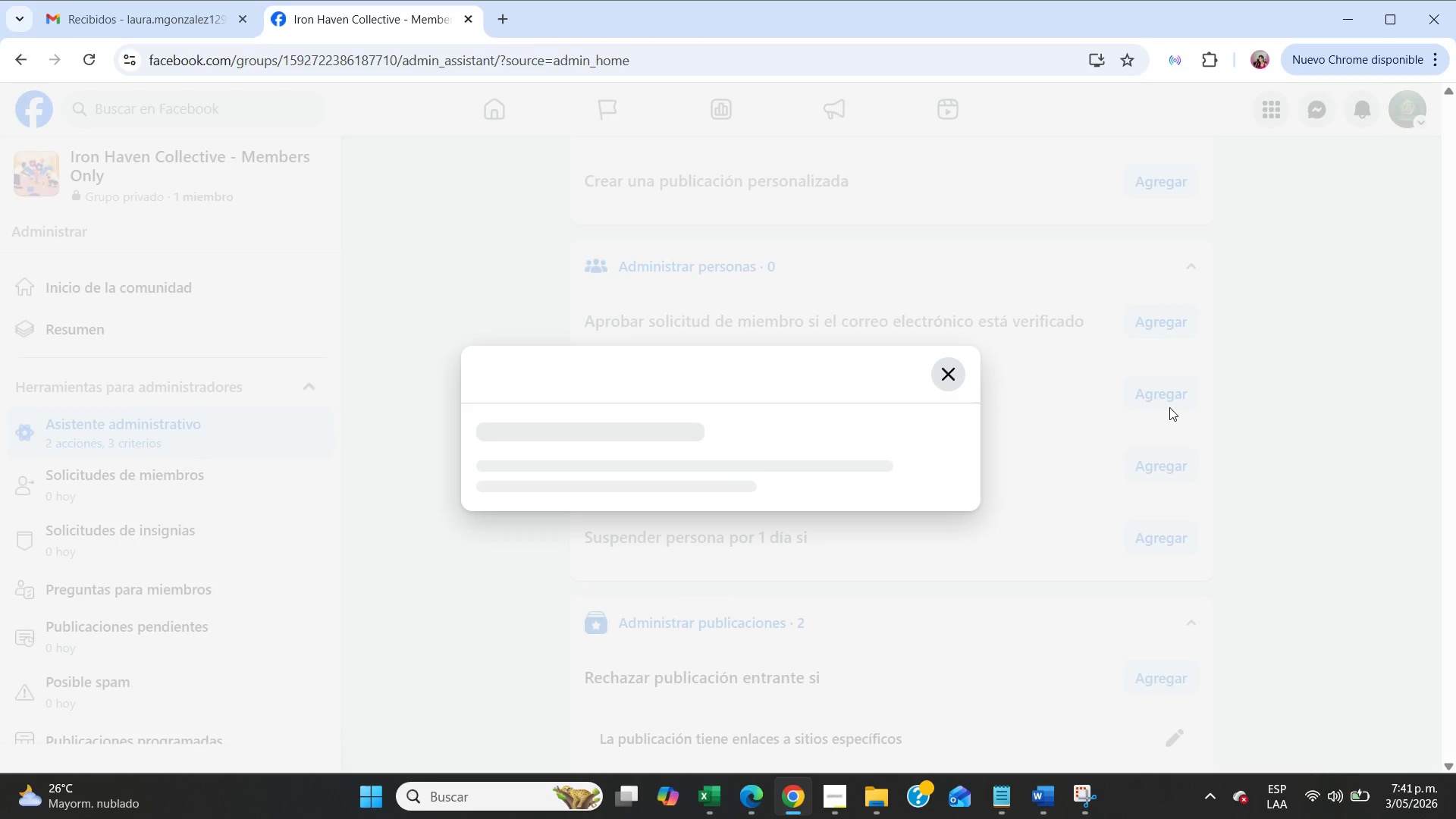 
wait(5.1)
 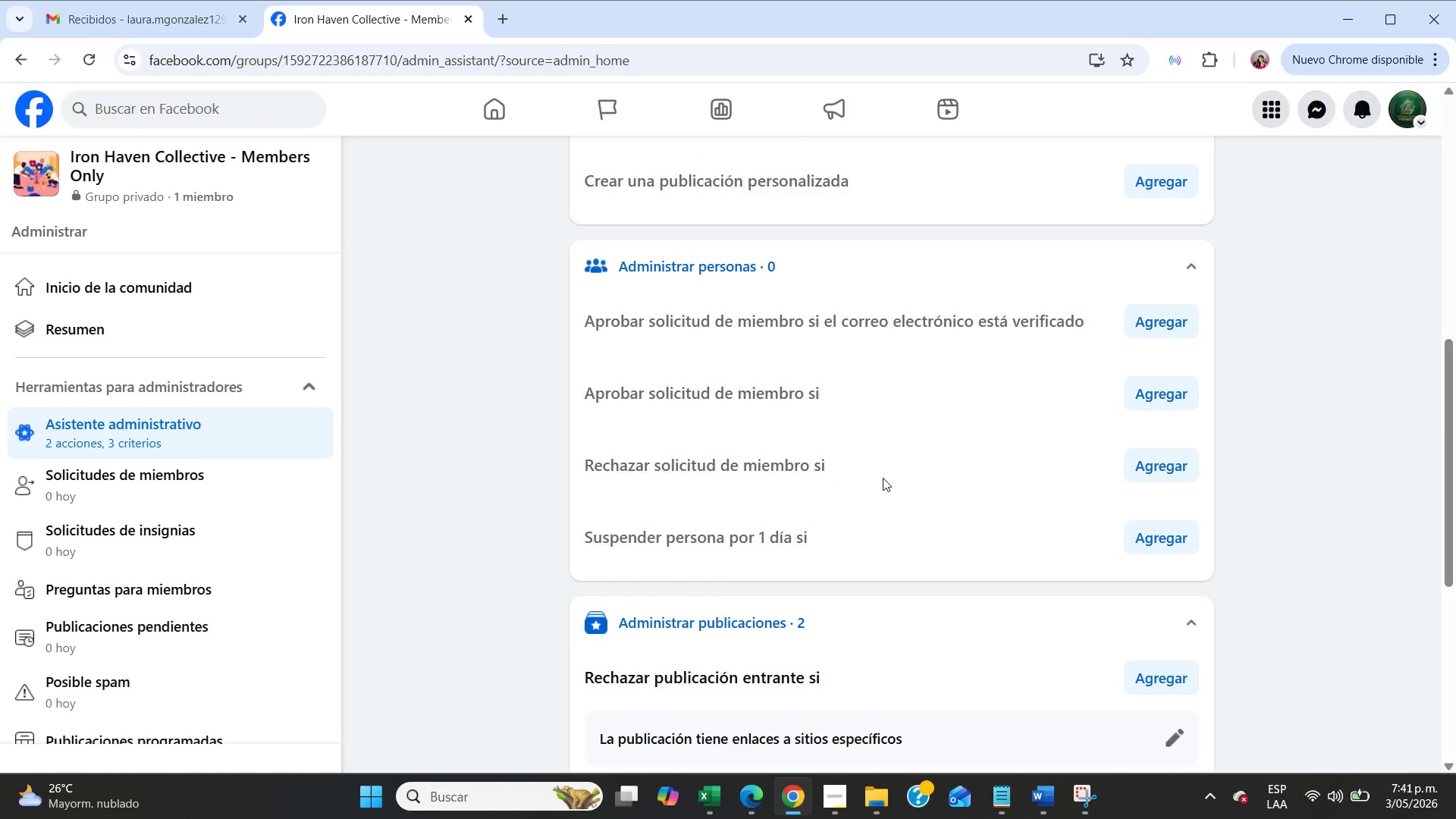 
scroll: coordinate [668, 420], scroll_direction: down, amount: 2.0
 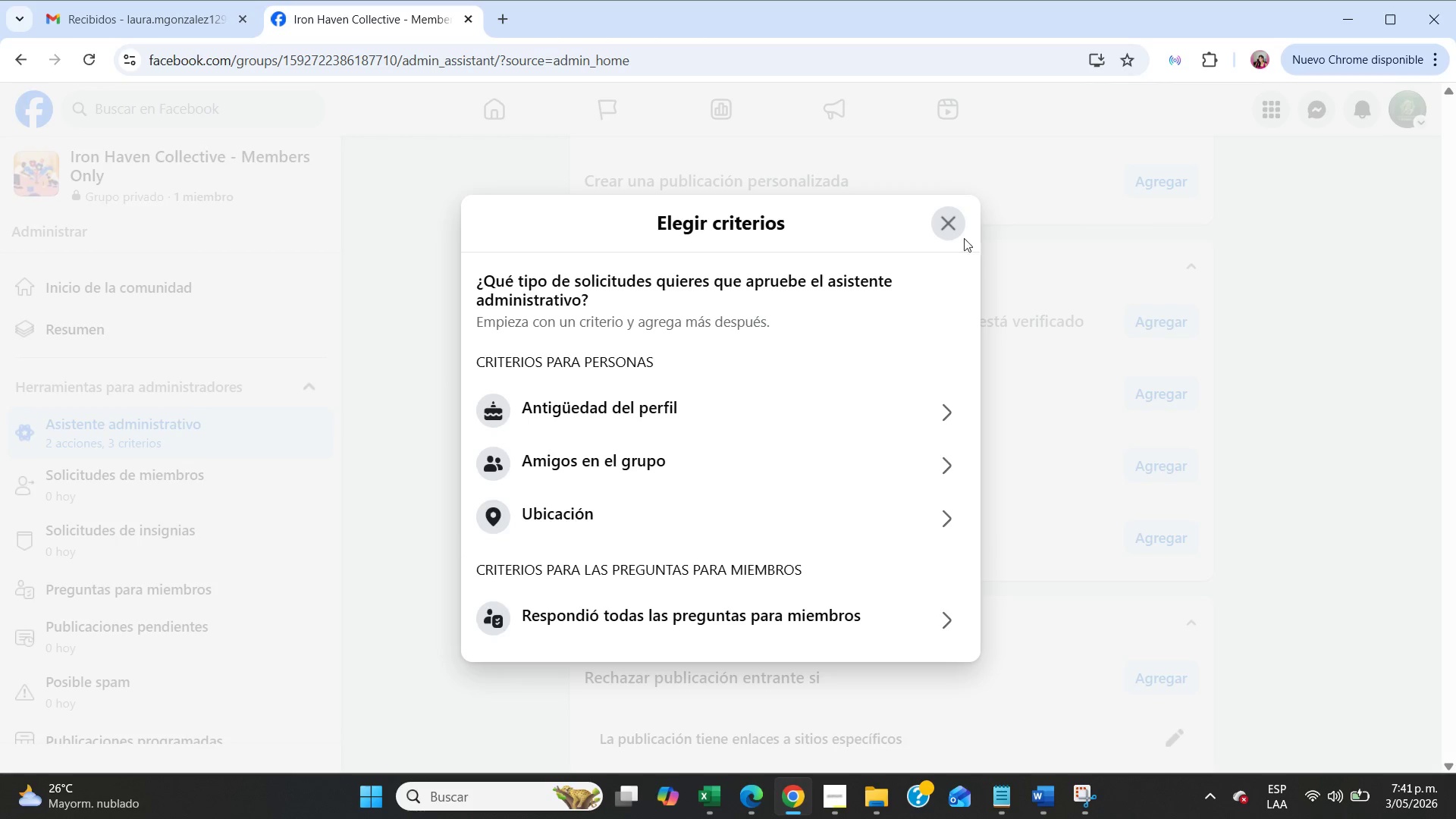 
left_click([955, 227])
 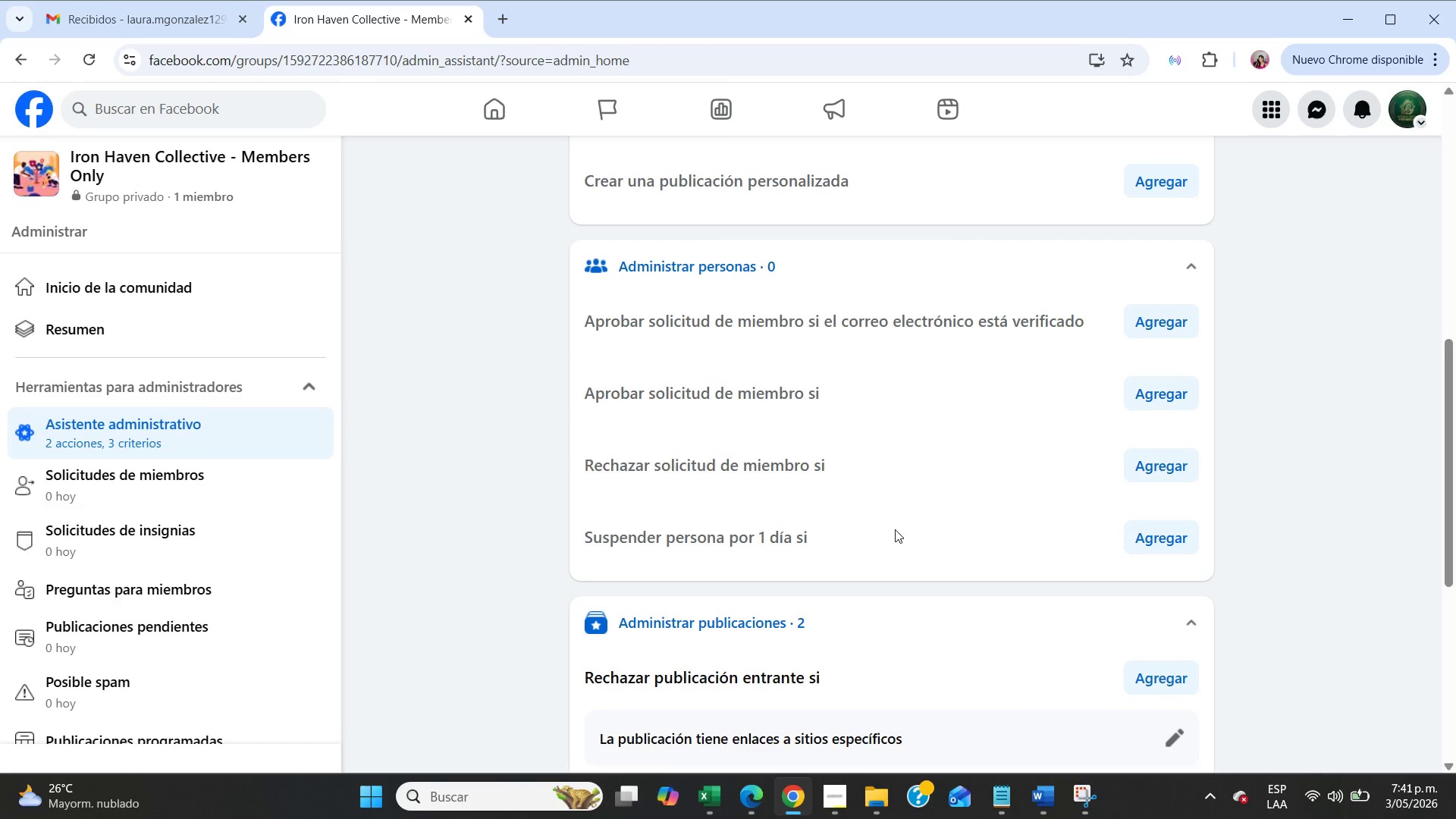 
scroll: coordinate [895, 529], scroll_direction: up, amount: 4.0
 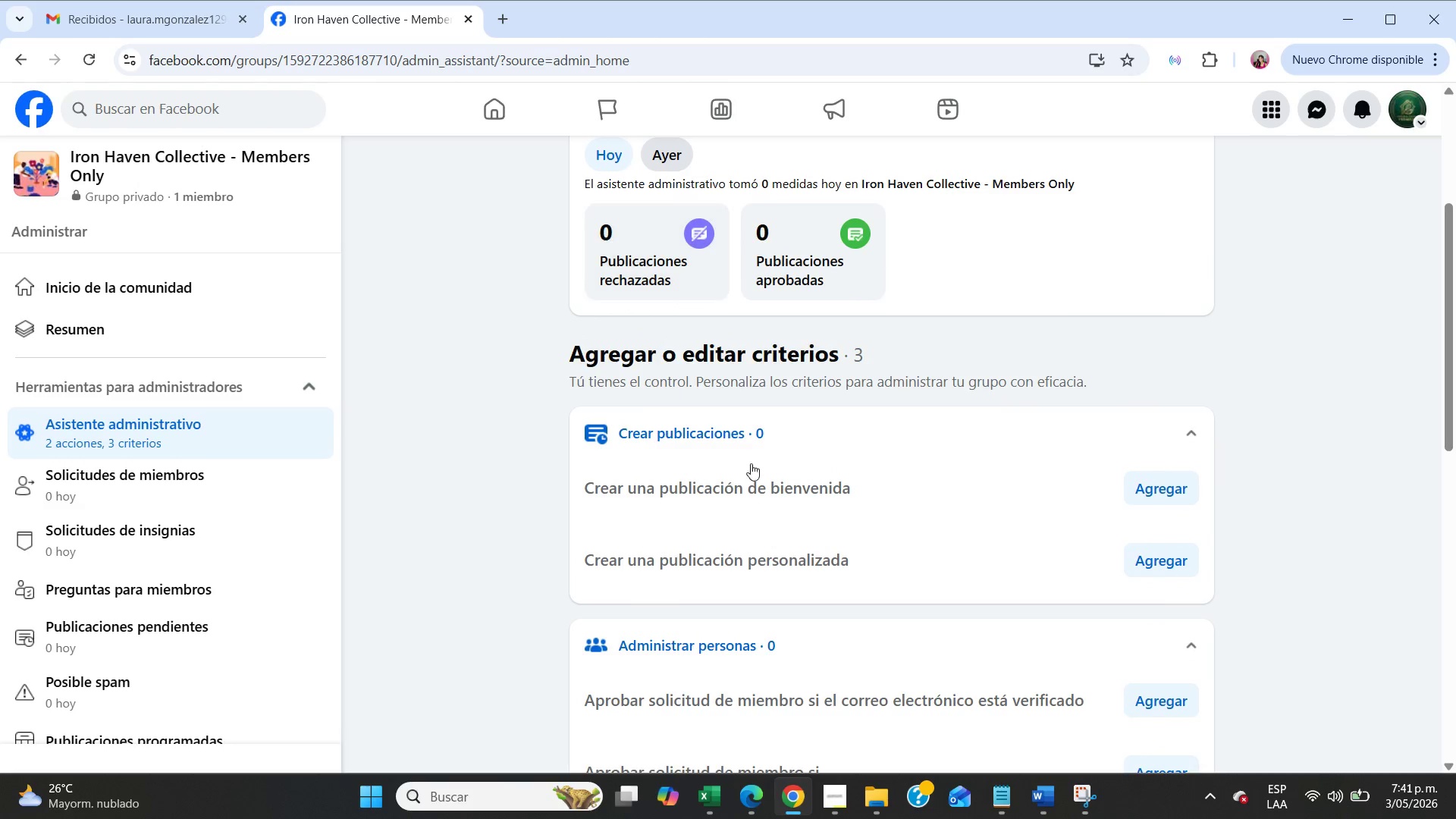 
scroll: coordinate [836, 629], scroll_direction: down, amount: 8.0
 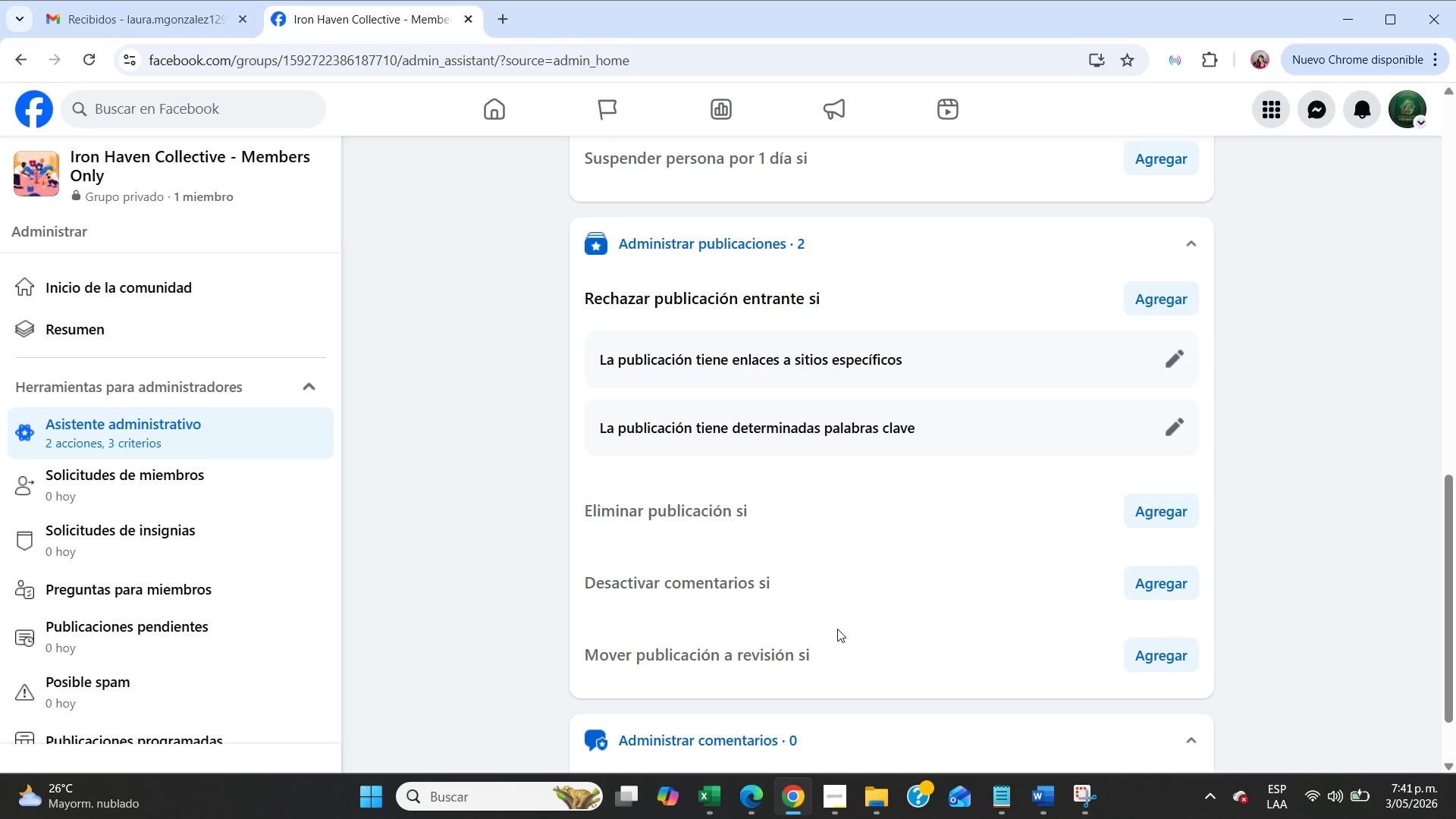 
left_click([1170, 514])
 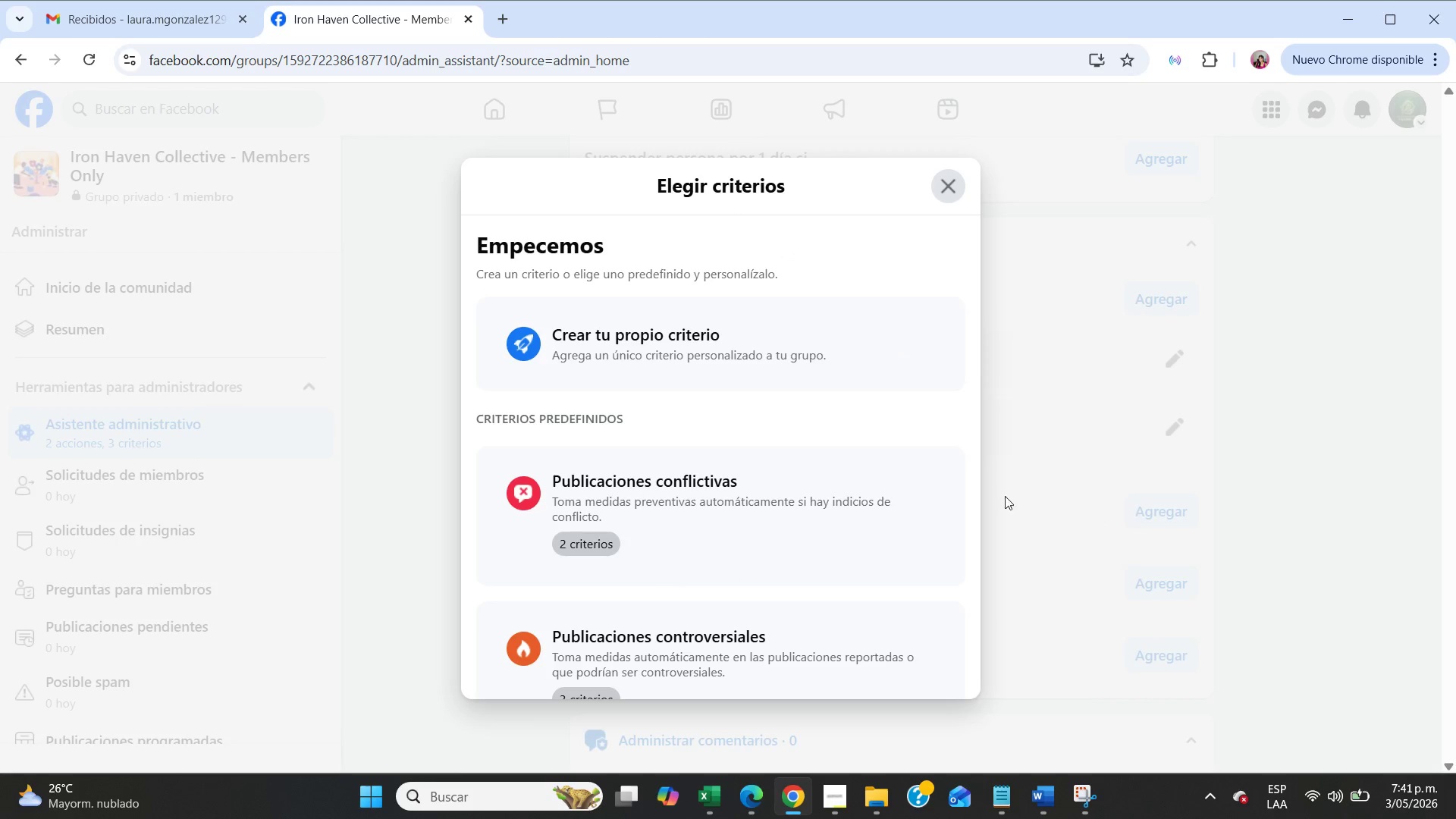 
scroll: coordinate [880, 492], scroll_direction: down, amount: 5.0
 